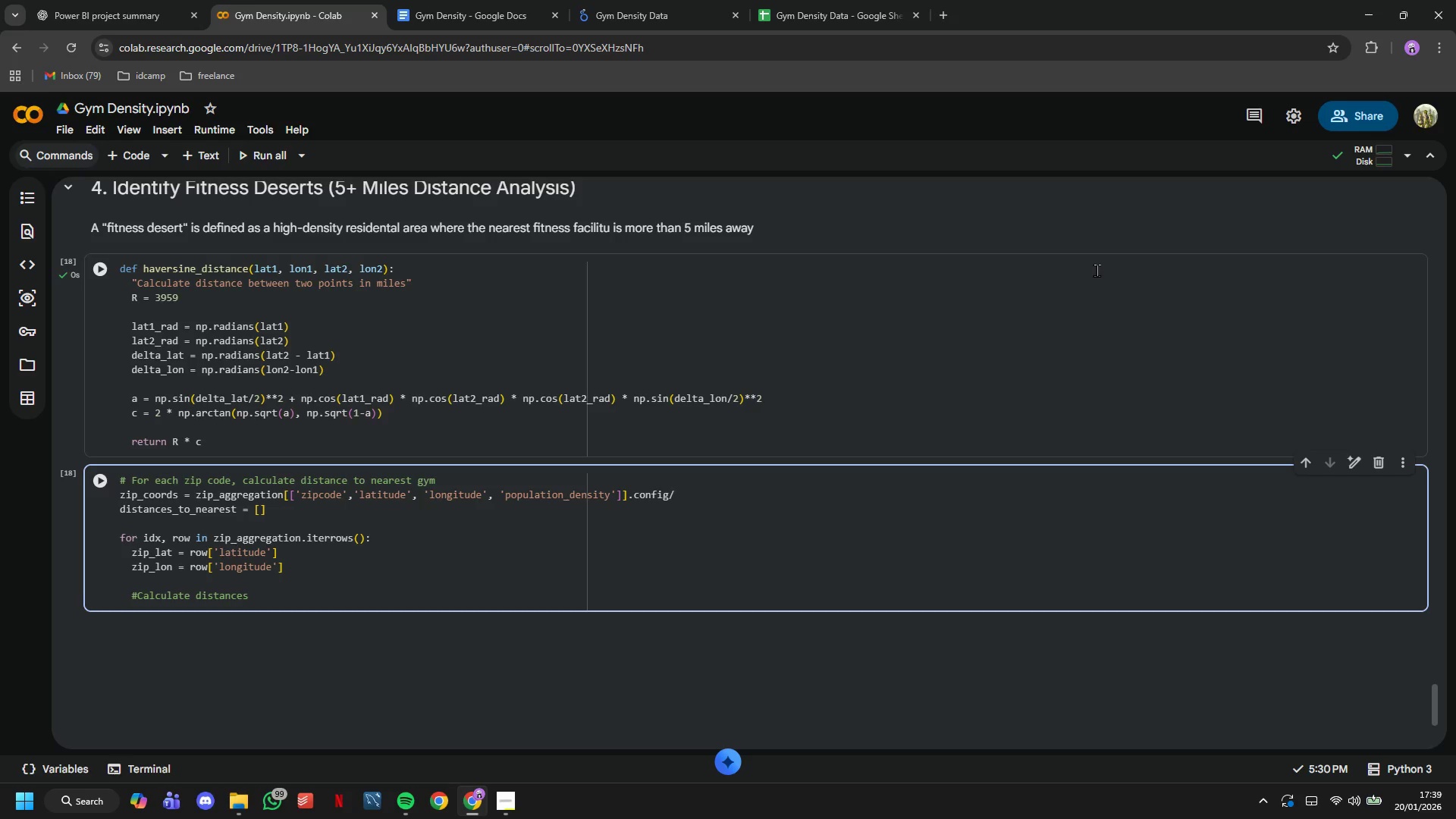 
type( to all)
 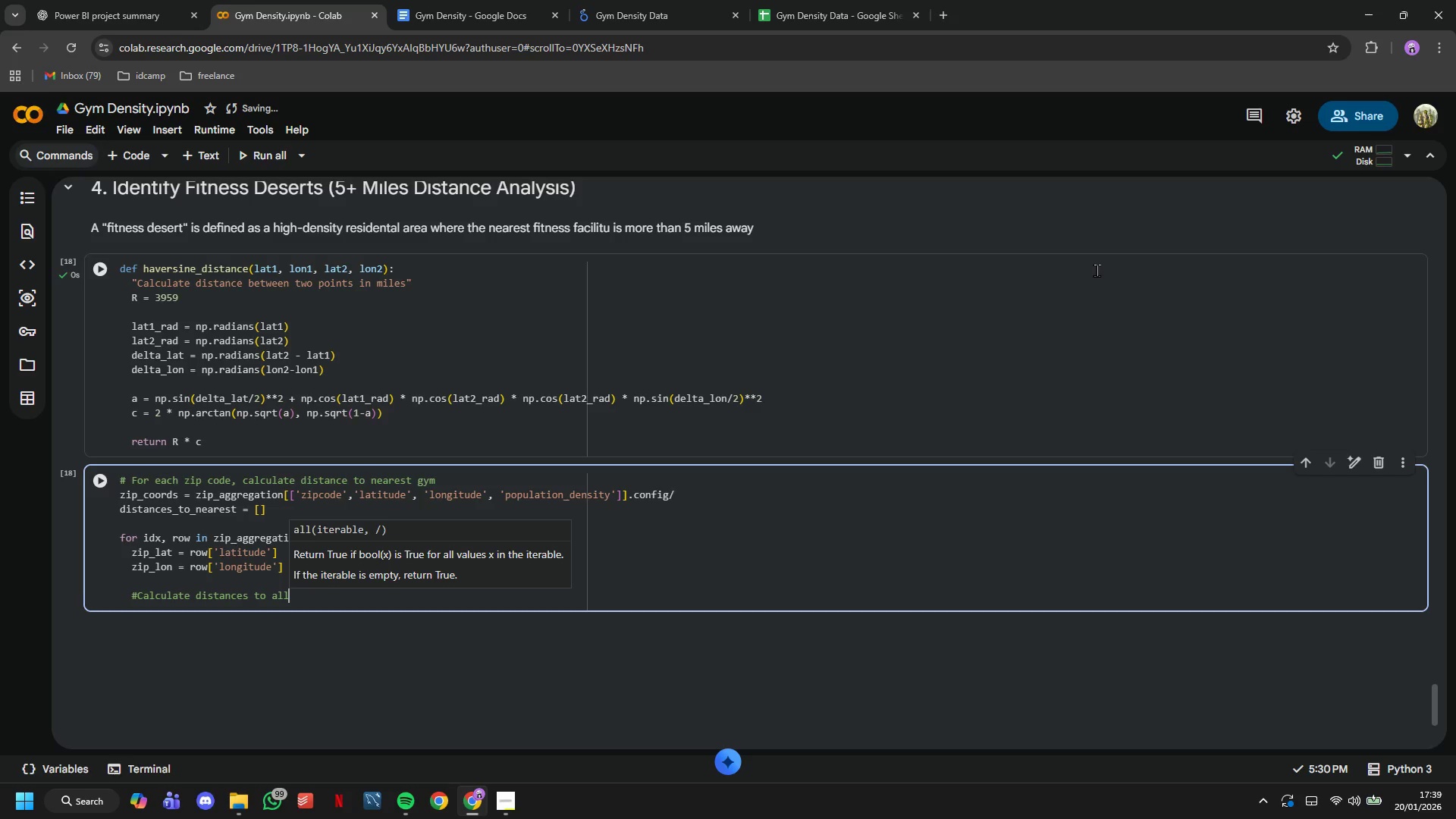 
wait(5.73)
 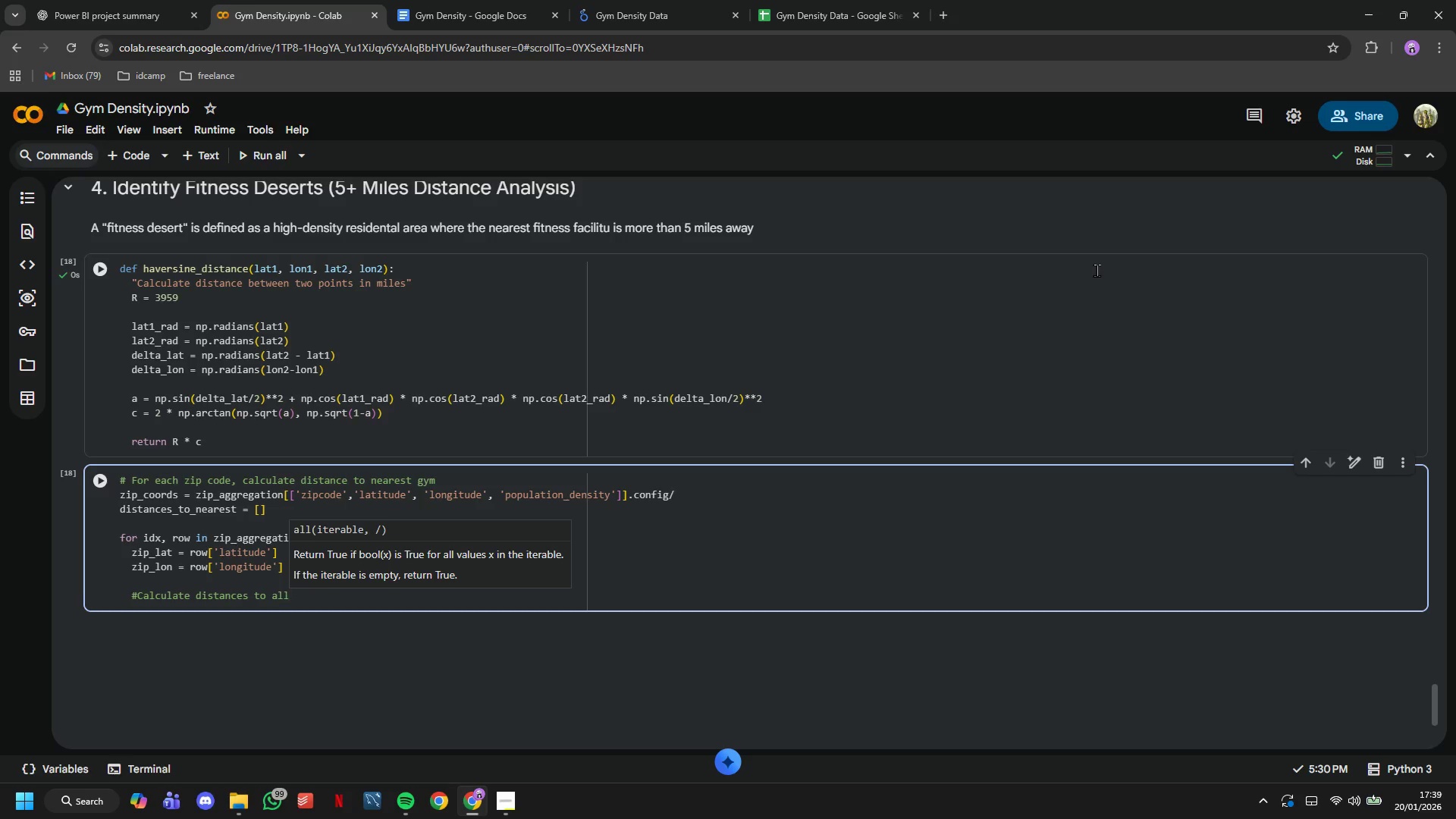 
type( gyms)
 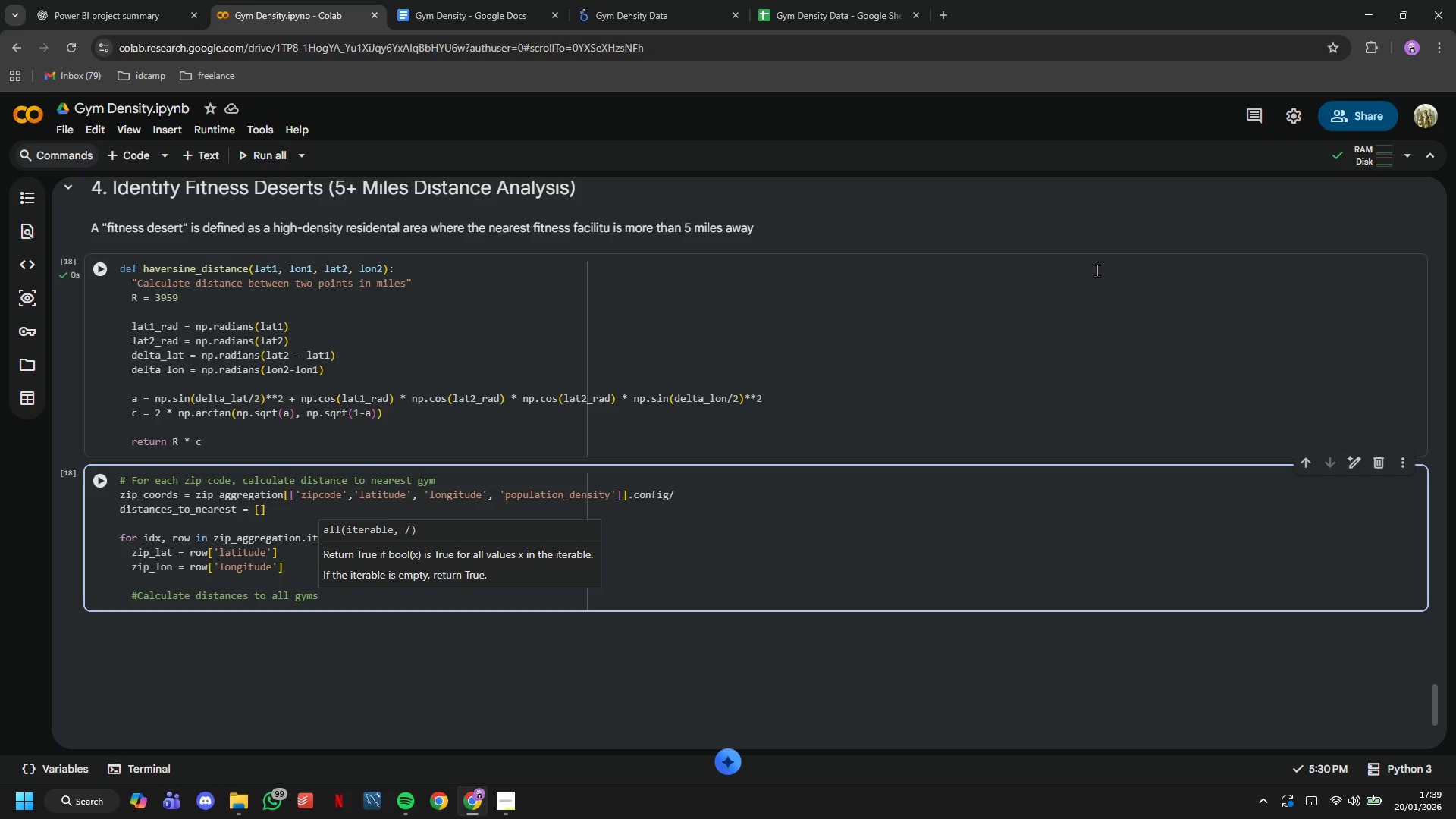 
key(Enter)
 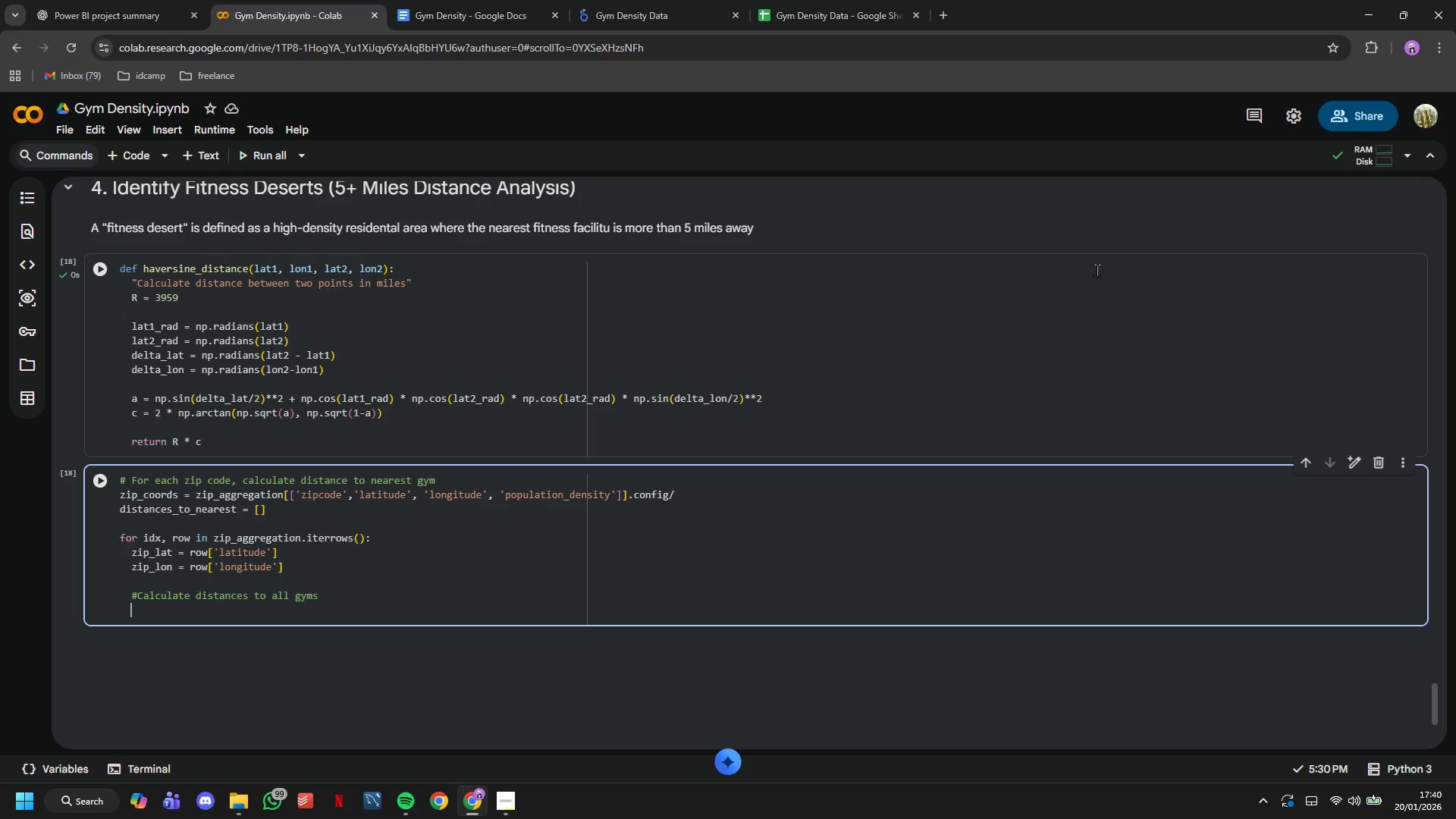 
type(gym_)
 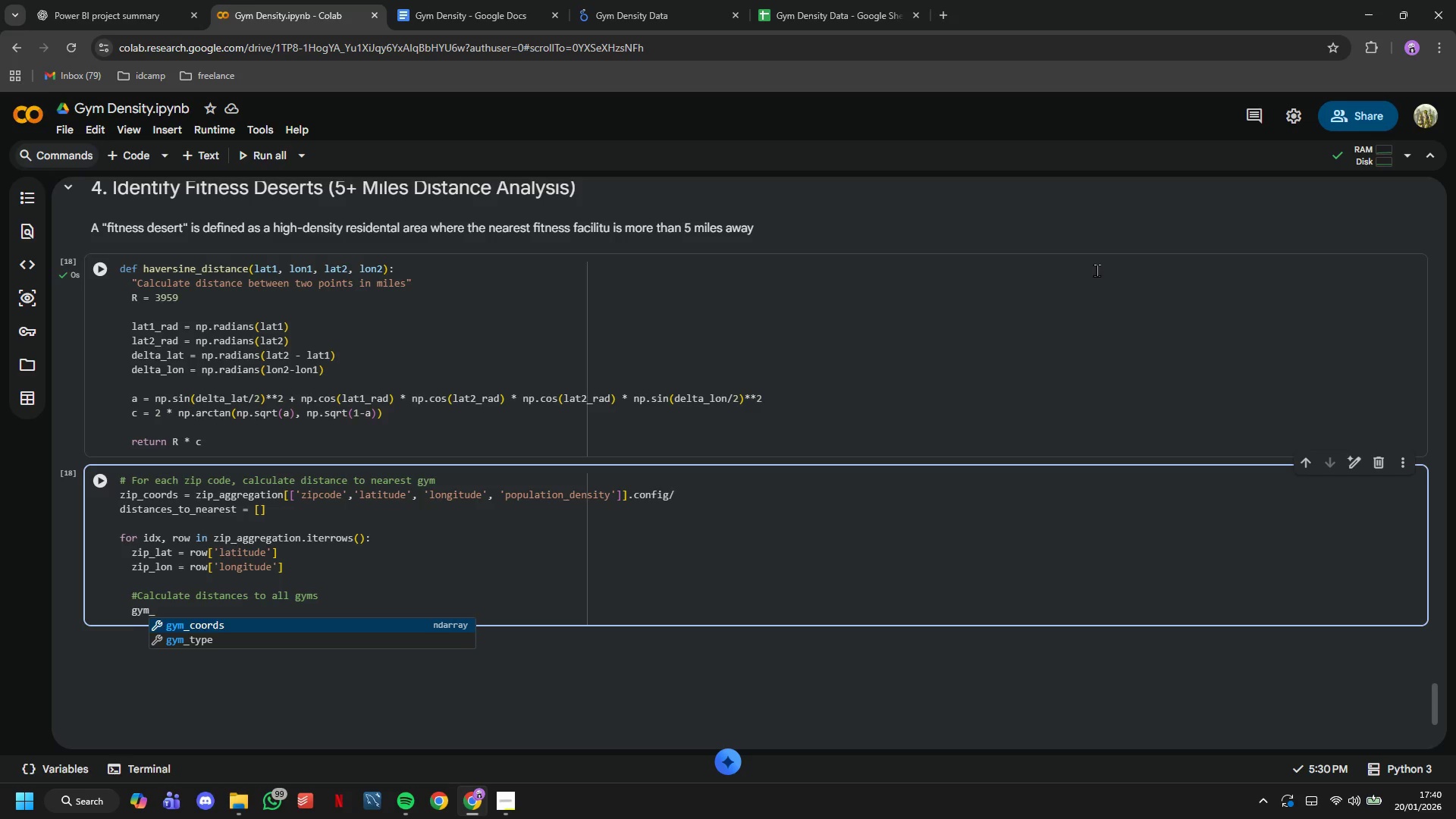 
key(Tab)
type( = df)
 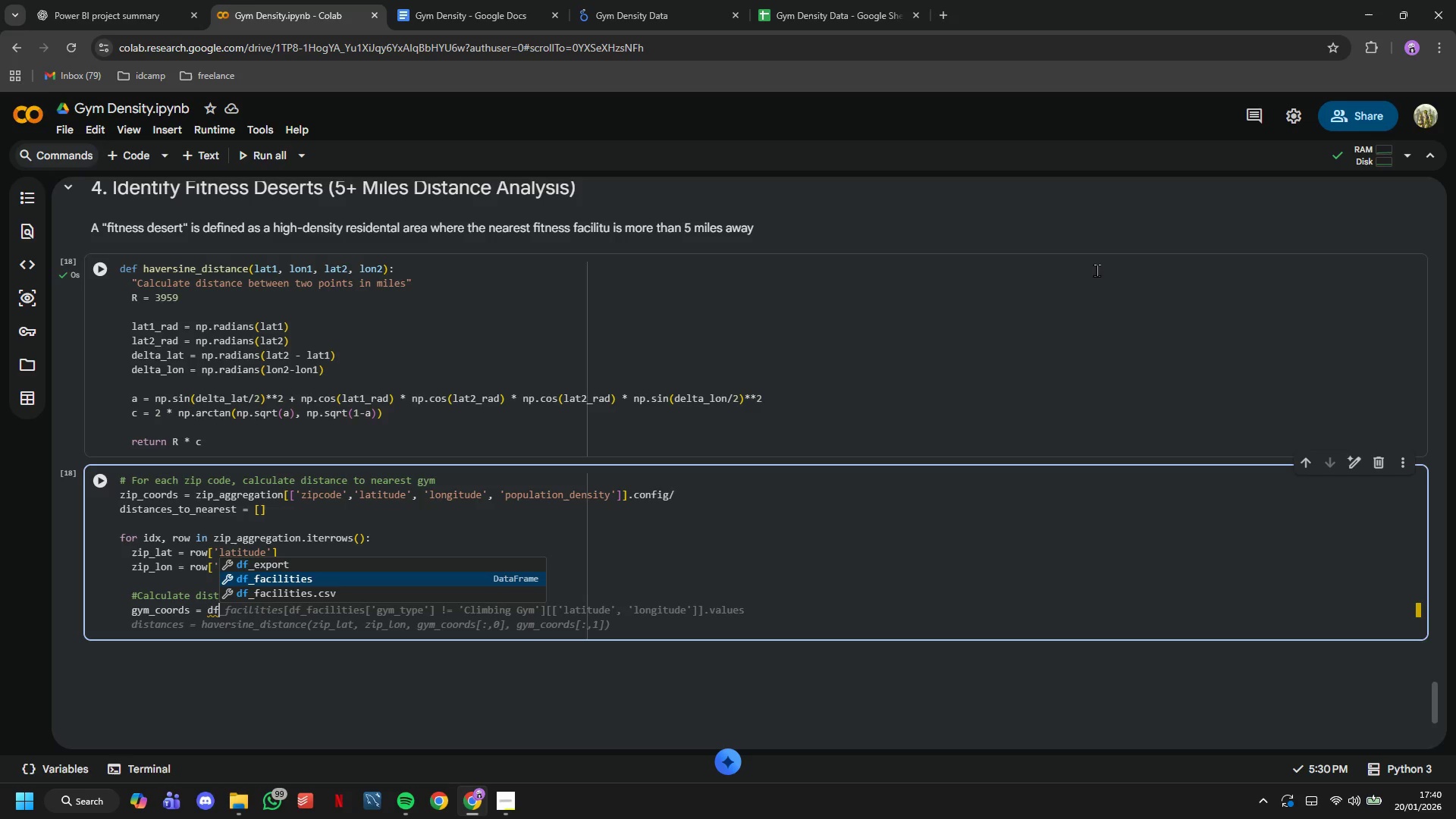 
wait(21.05)
 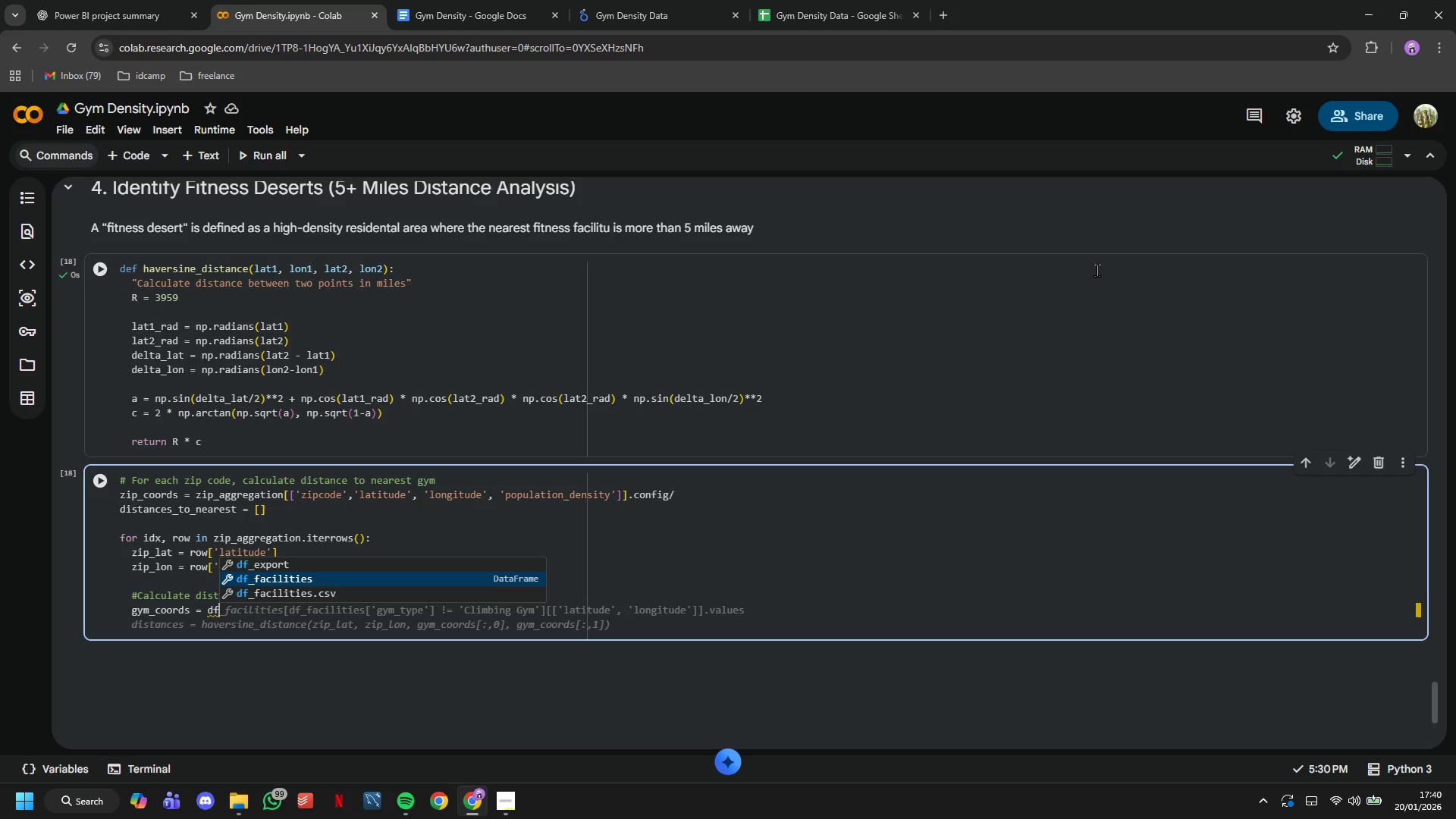 
type(_facilities)
 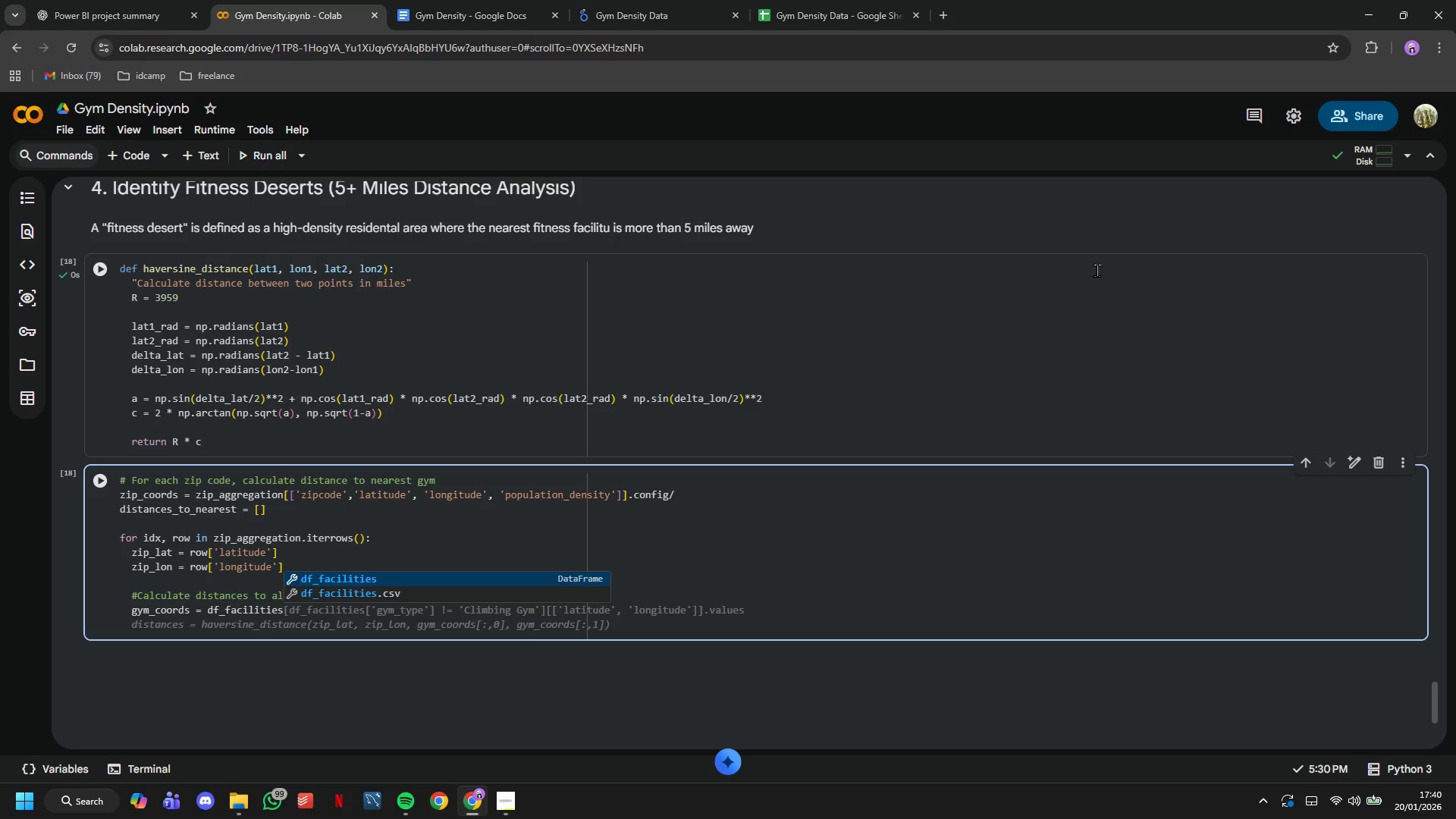 
wait(5.39)
 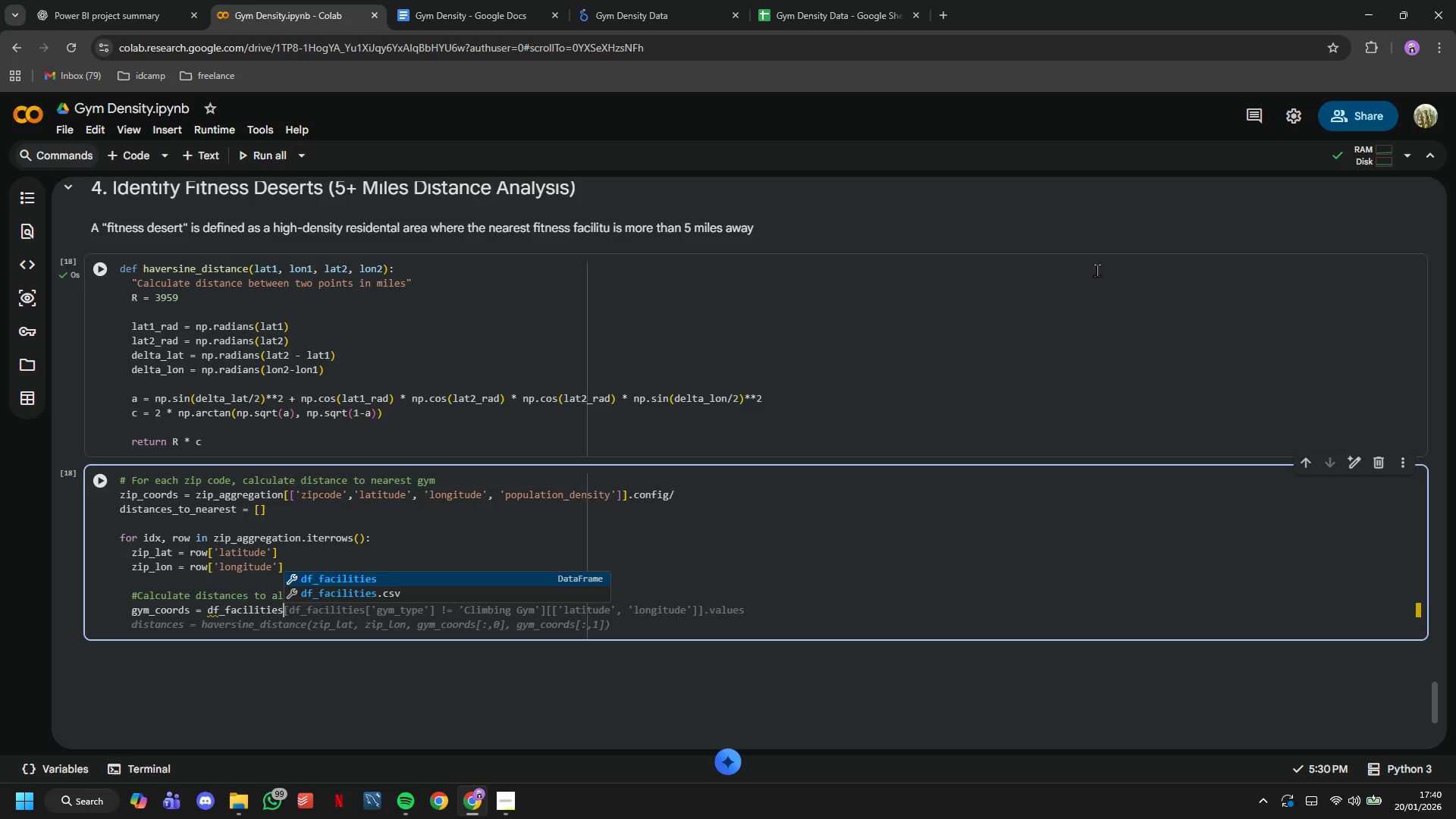 
key(Shift+9)
 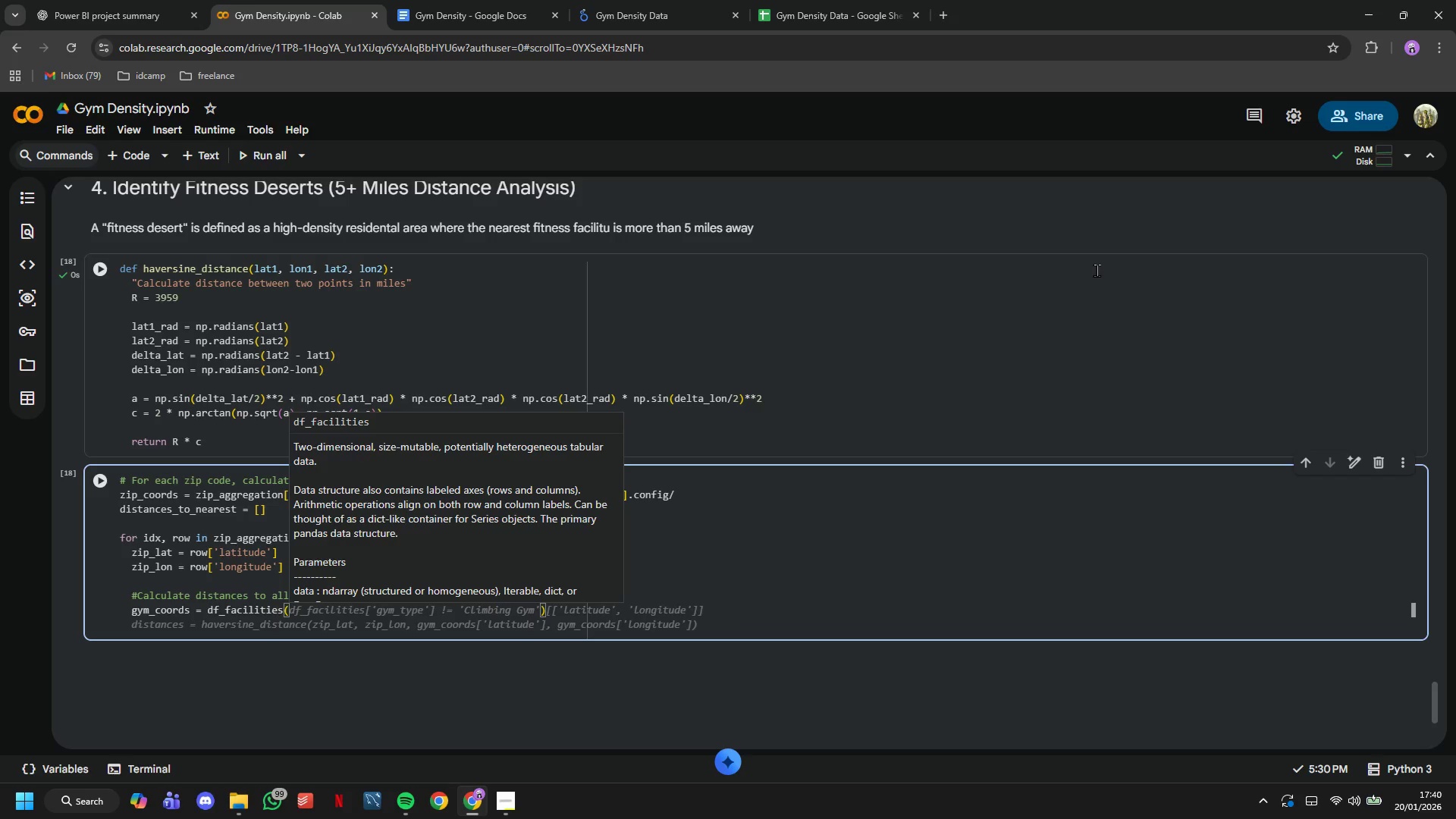 
key(Backspace)
 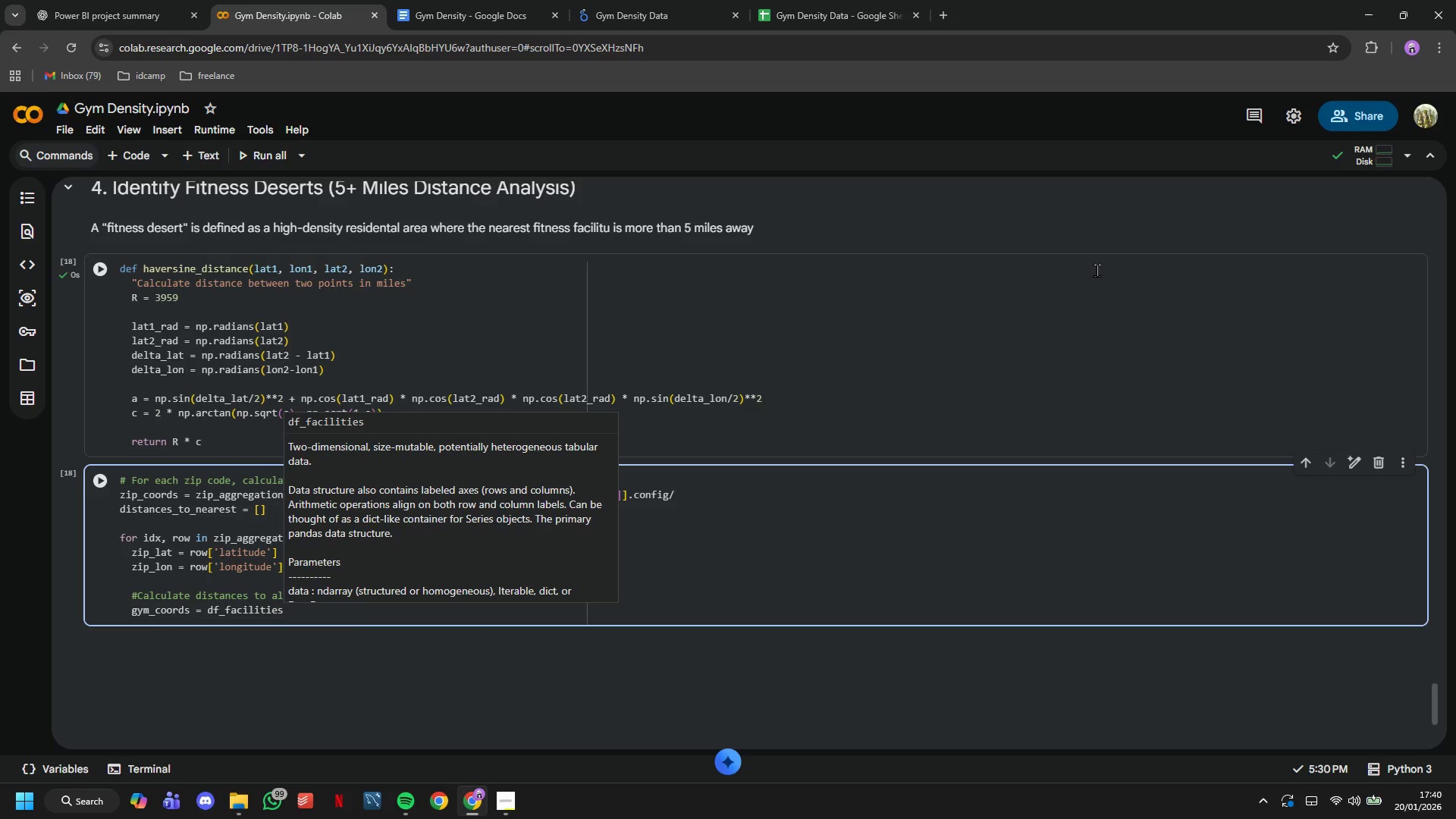 
key(BracketLeft)
 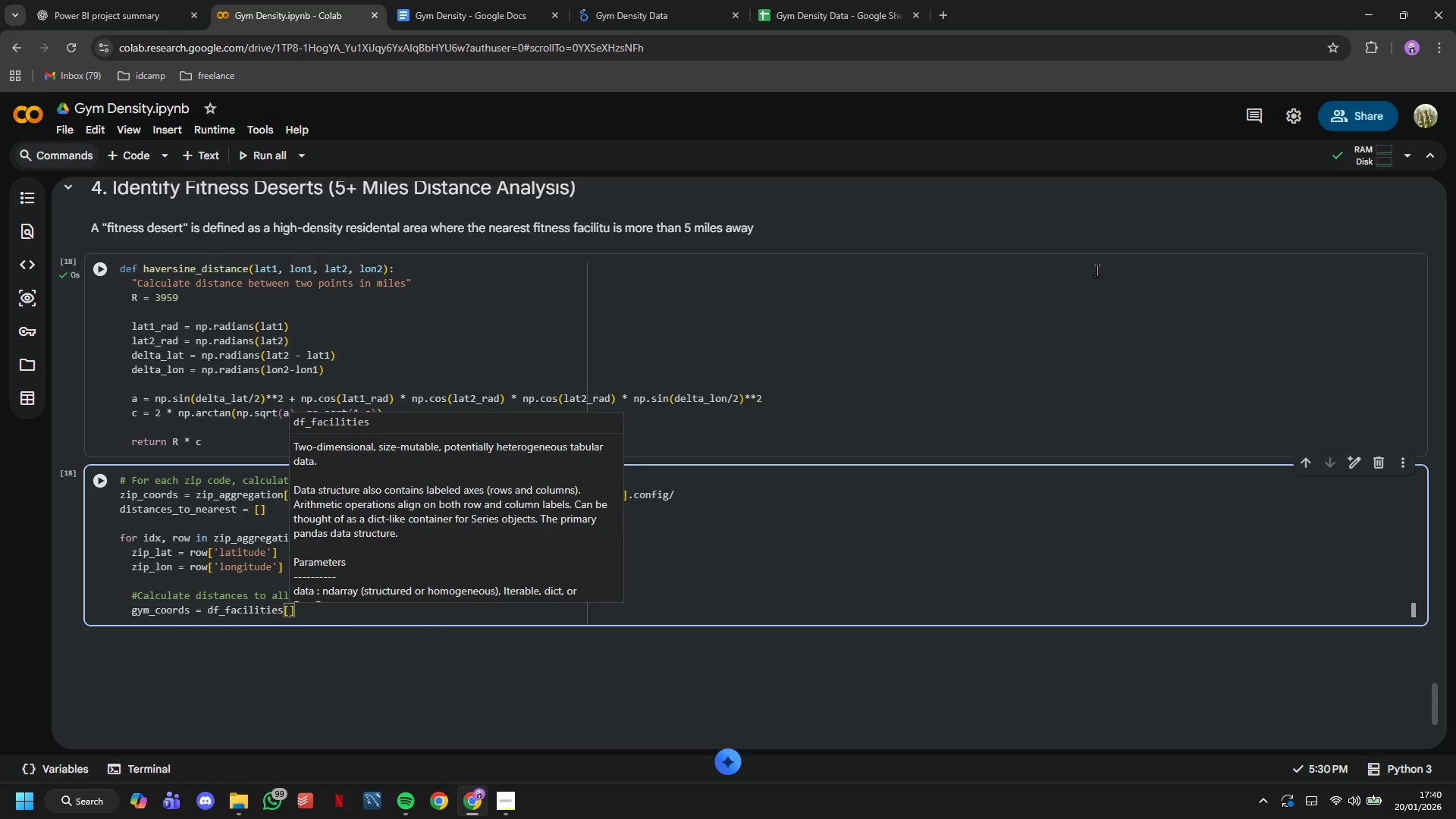 
key(BracketLeft)
 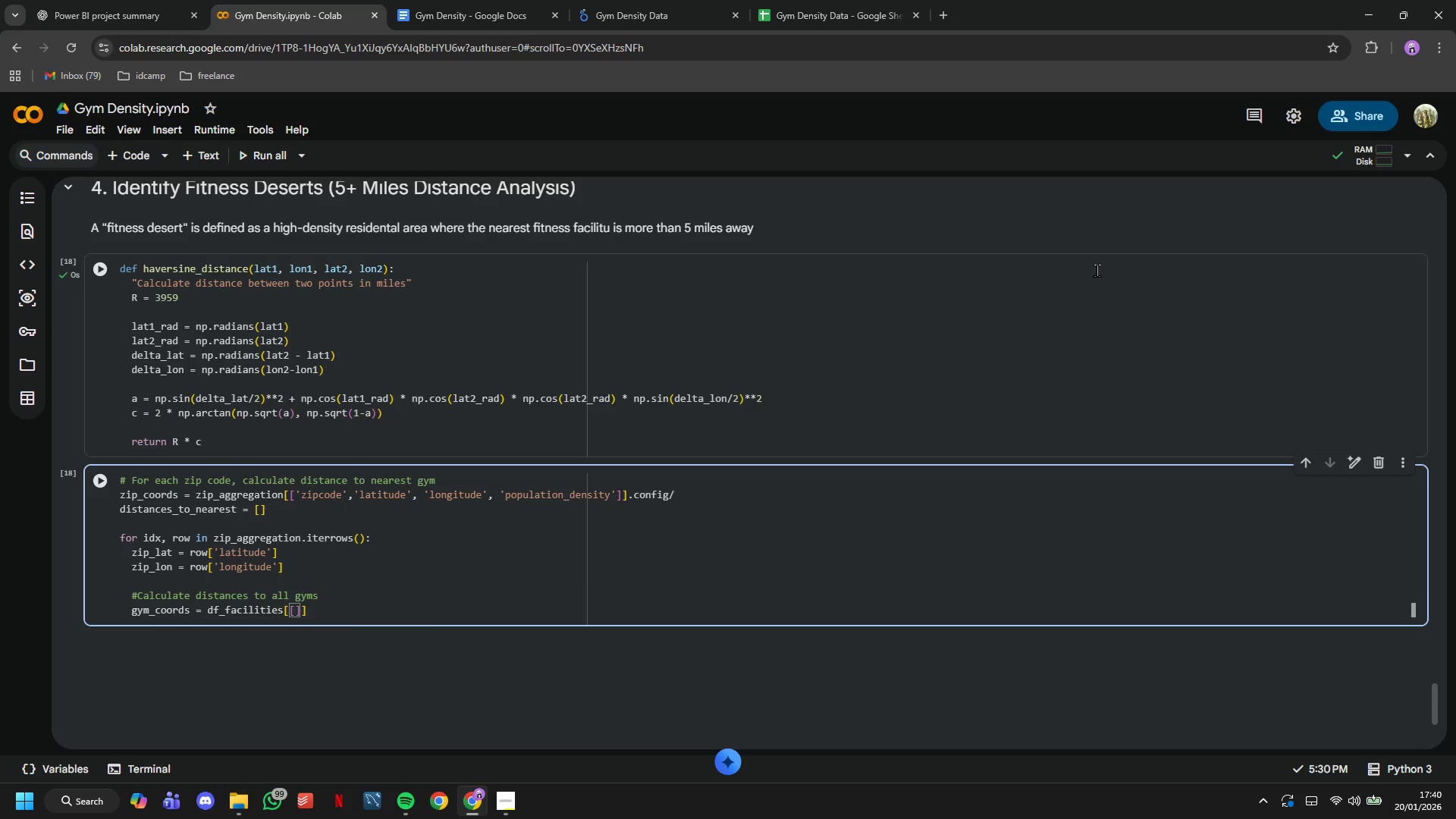 
wait(9.84)
 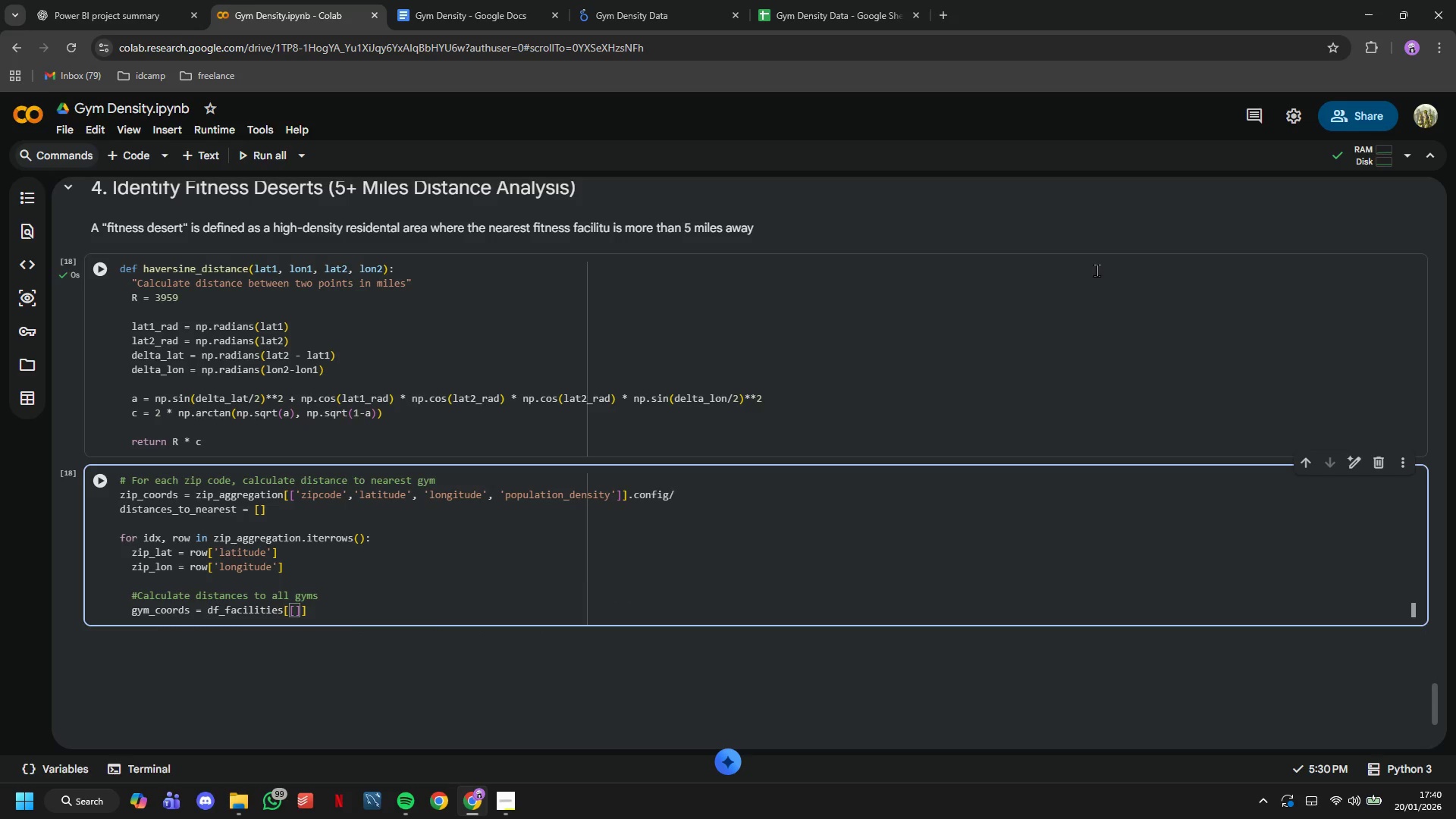 
key(Quote)
 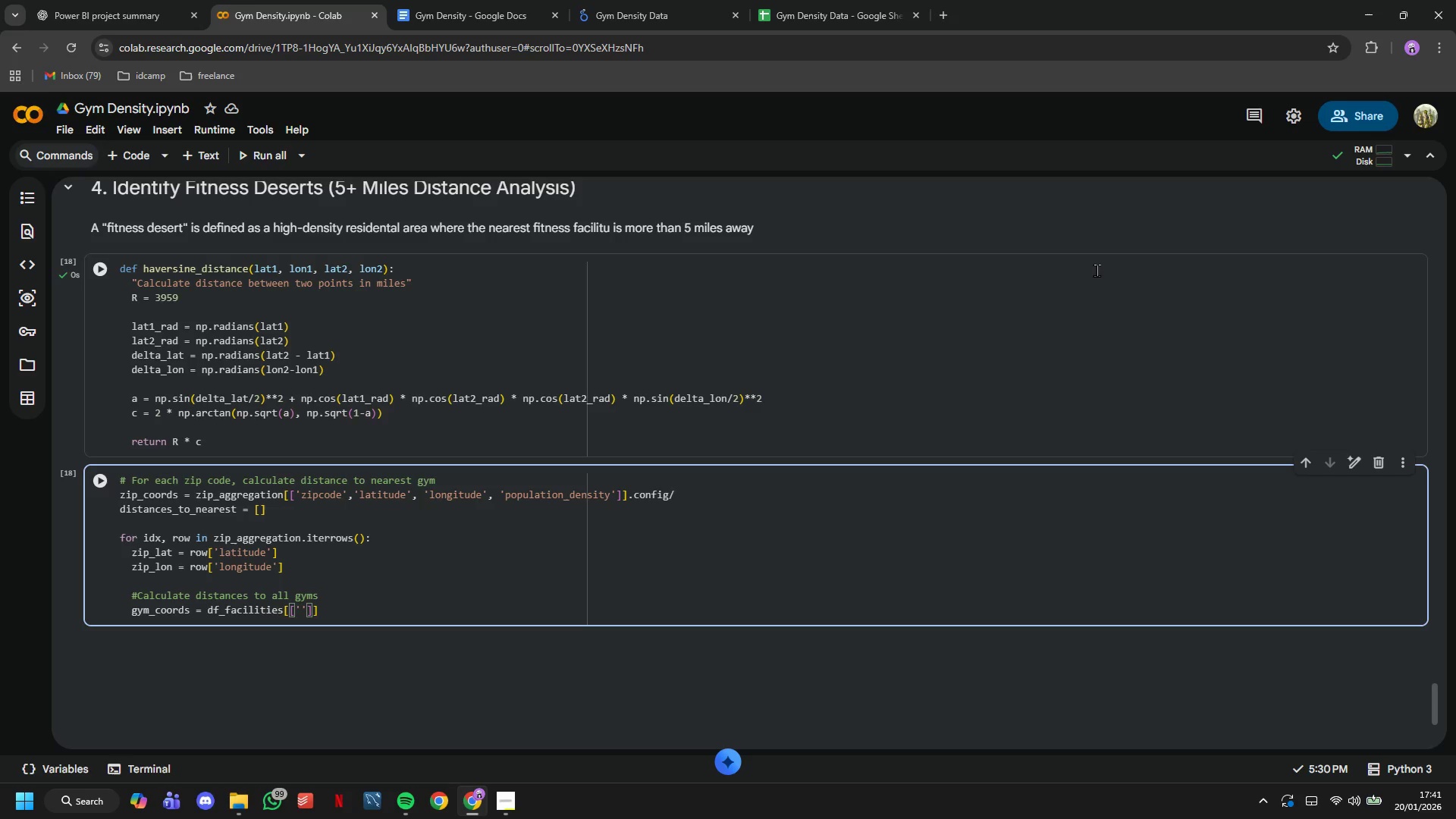 
wait(10.47)
 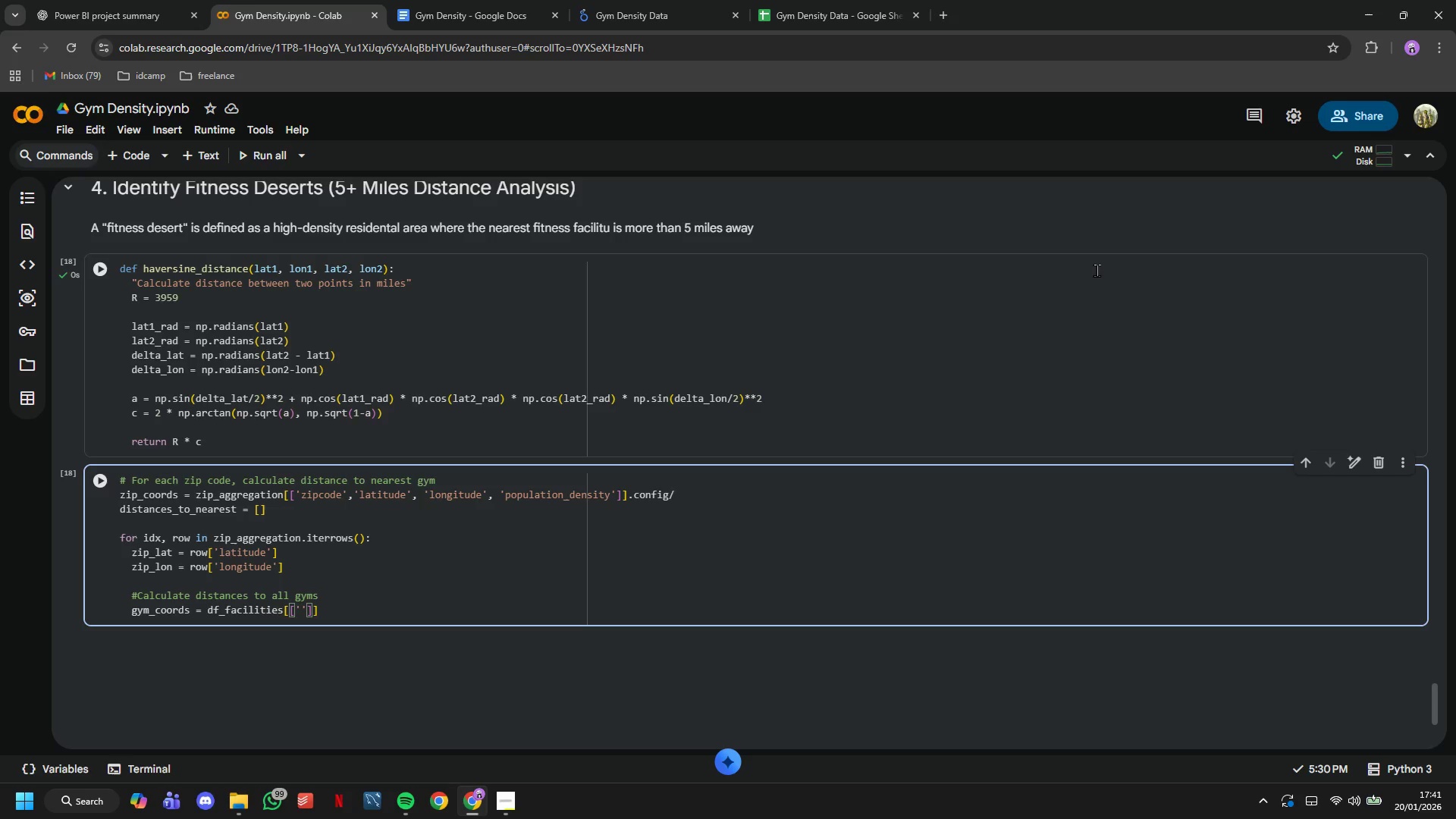 
type(latitude)
 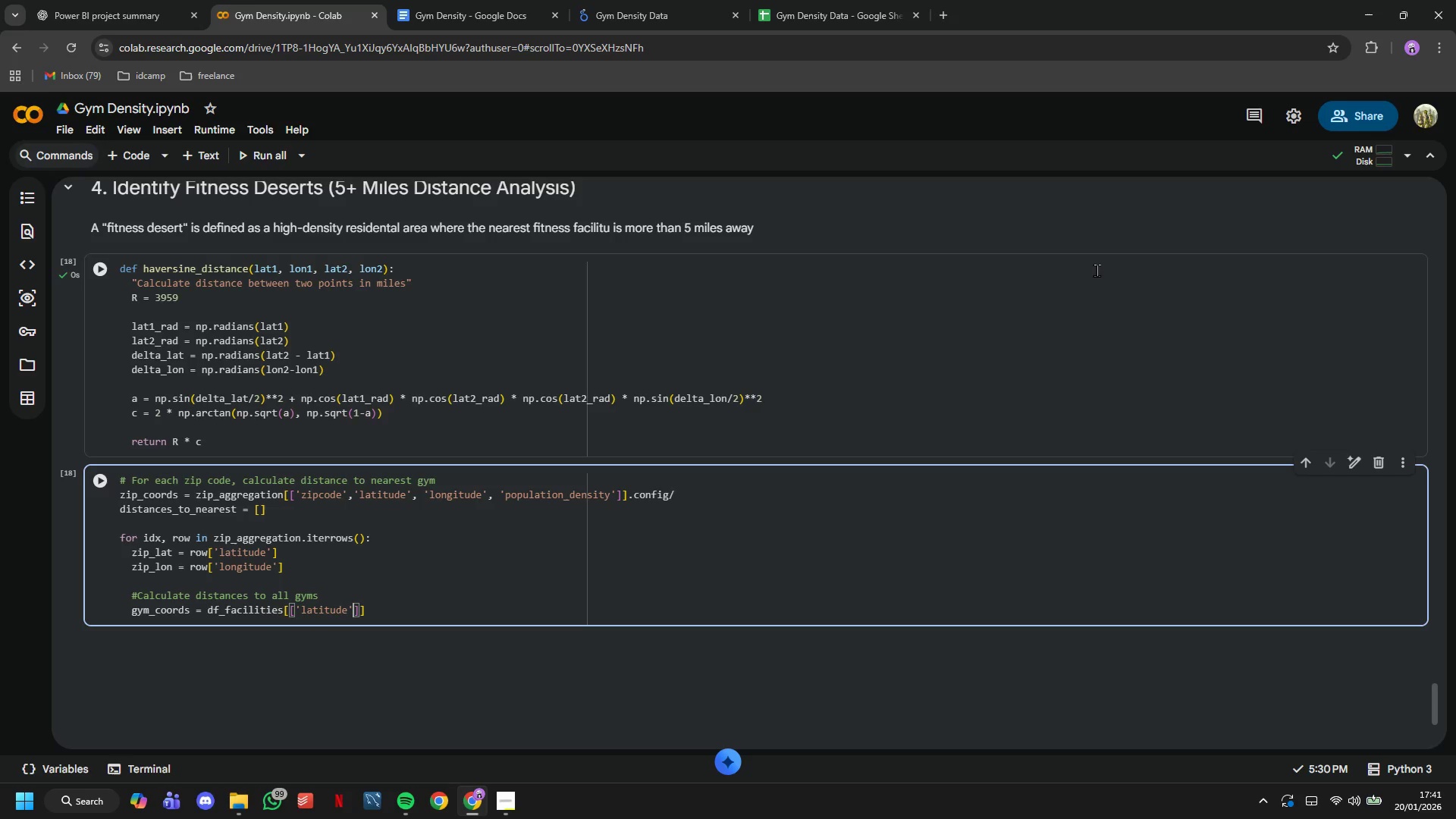 
key(ArrowRight)
 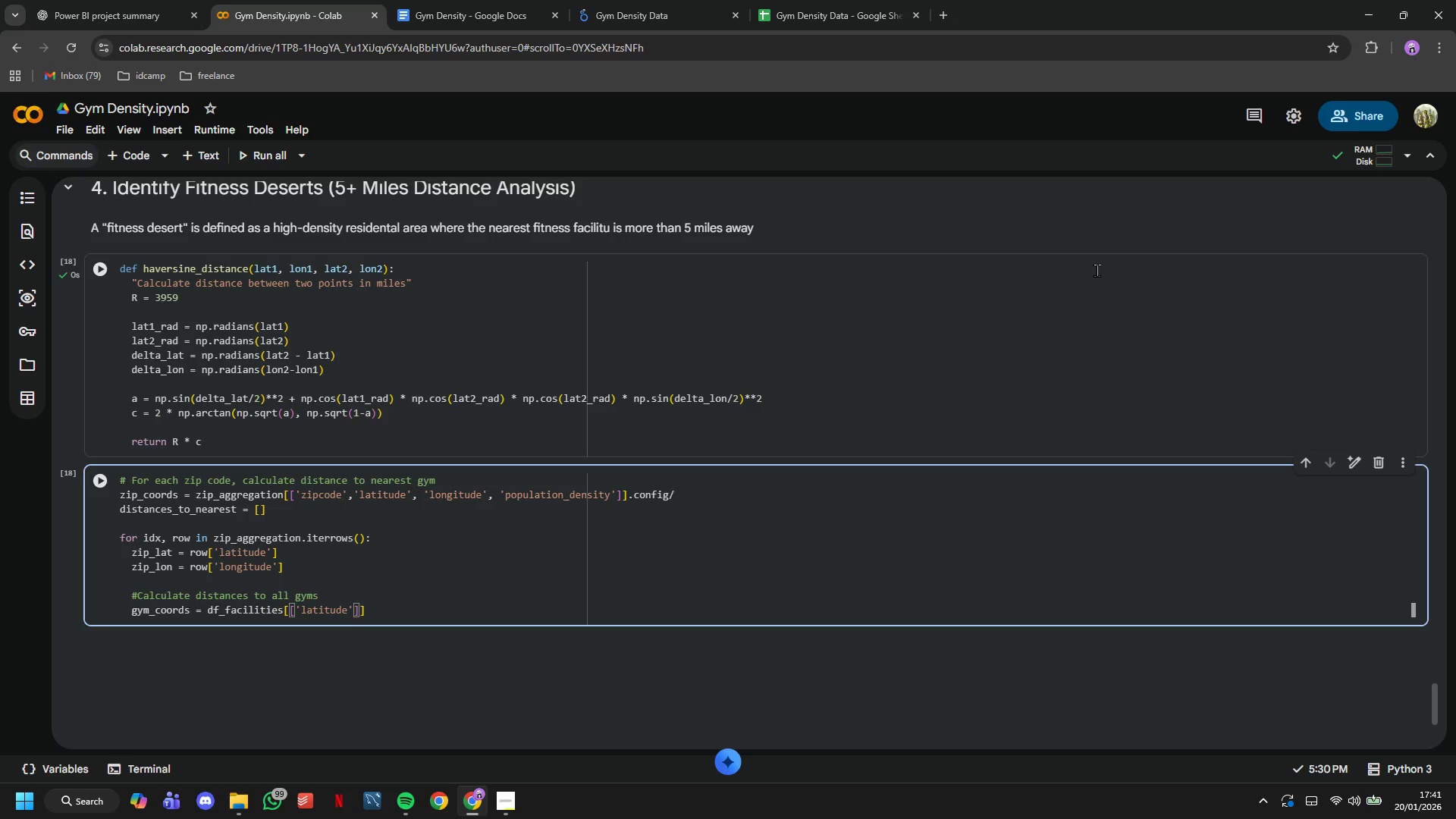 
type(, 'longitude)
 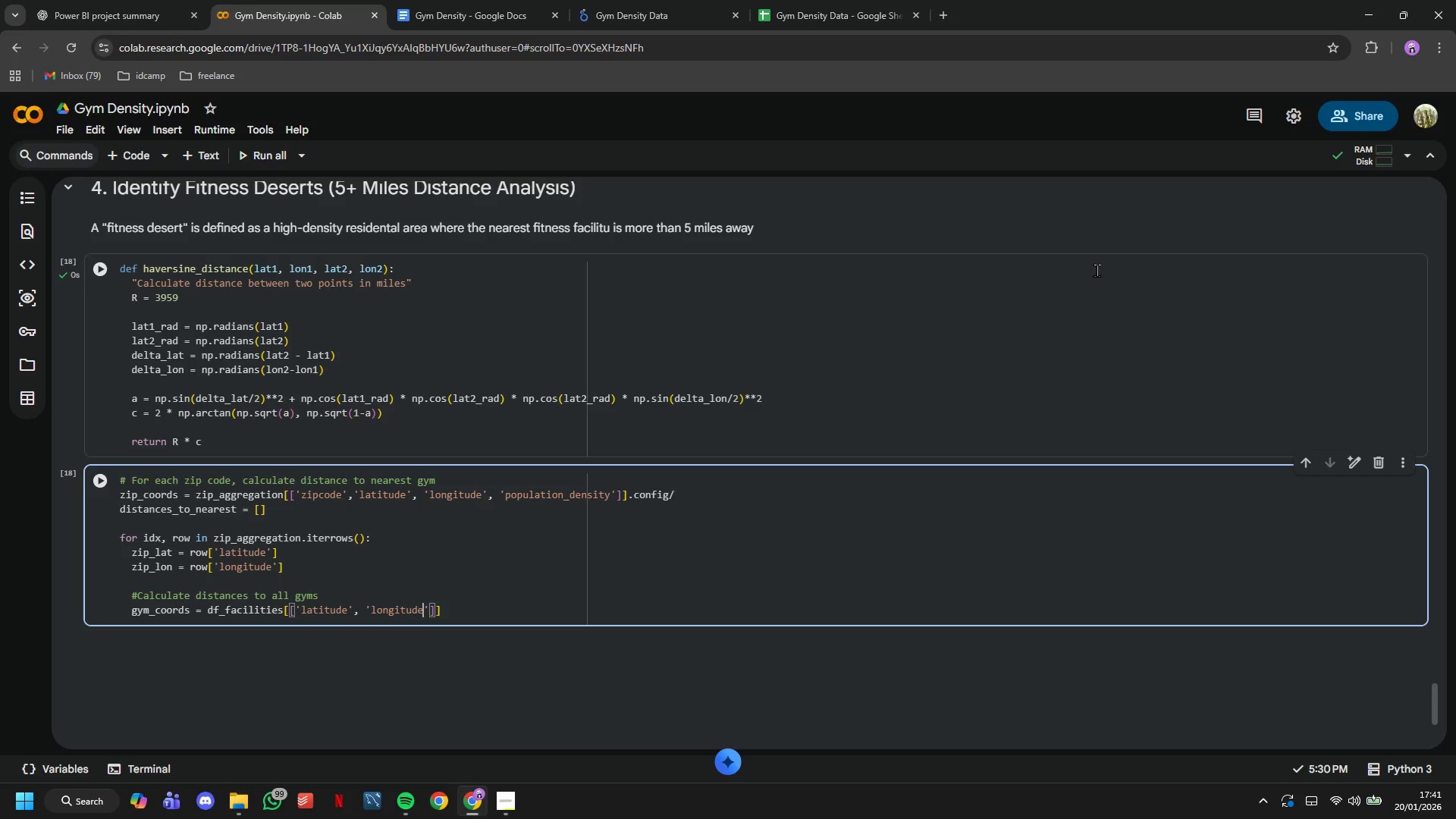 
key(ArrowRight)
 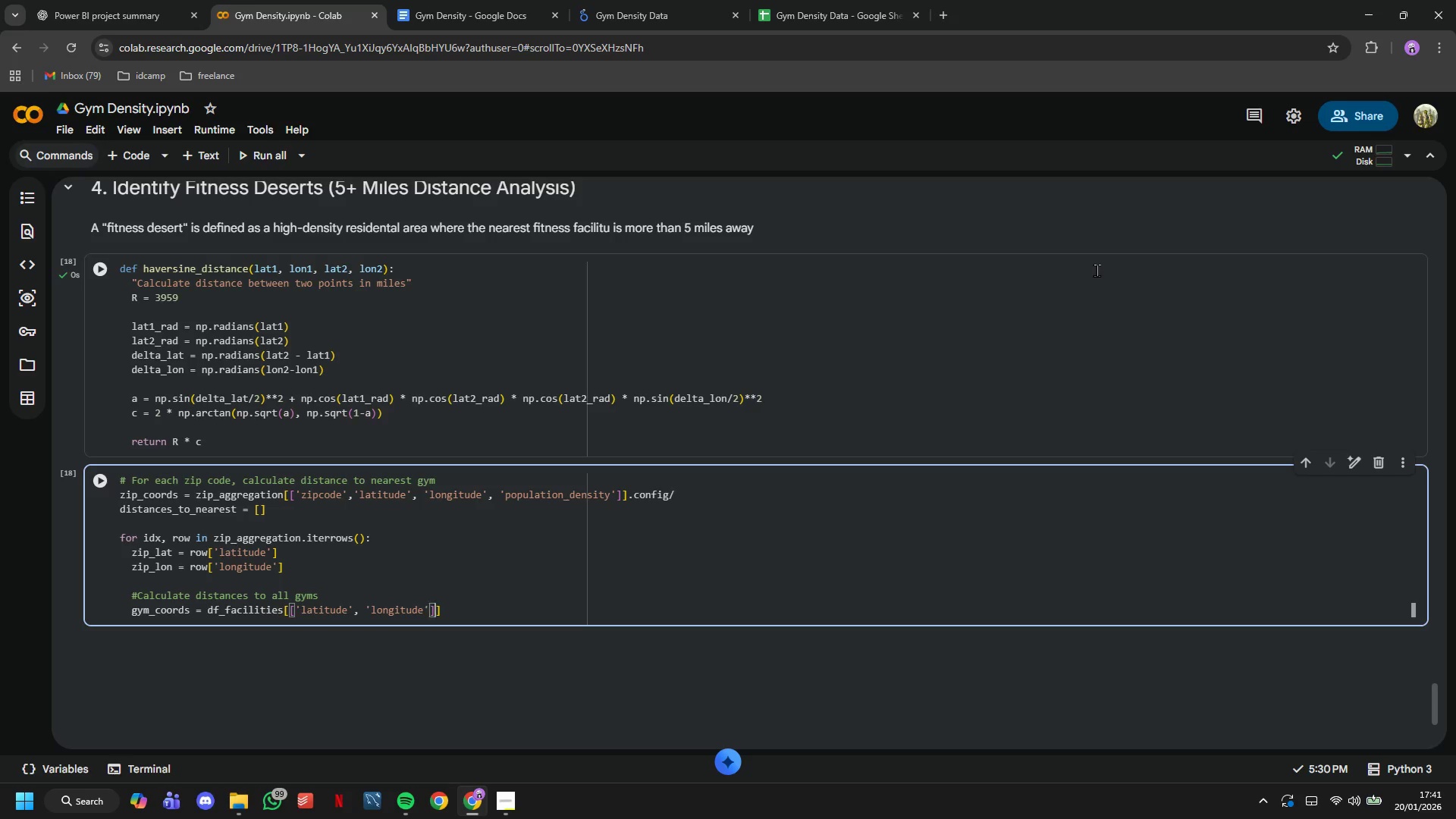 
key(ArrowRight)
 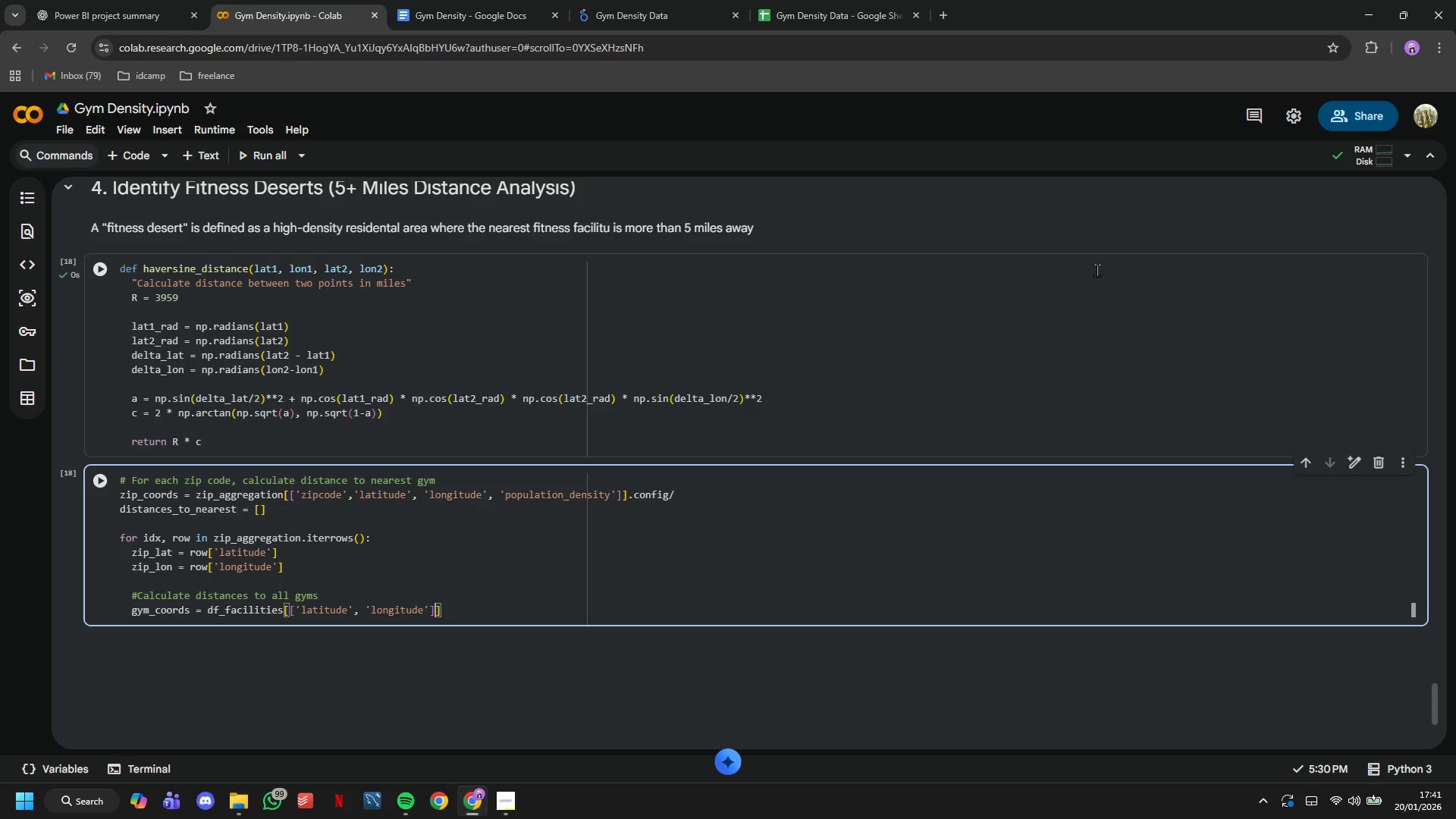 
key(ArrowRight)
 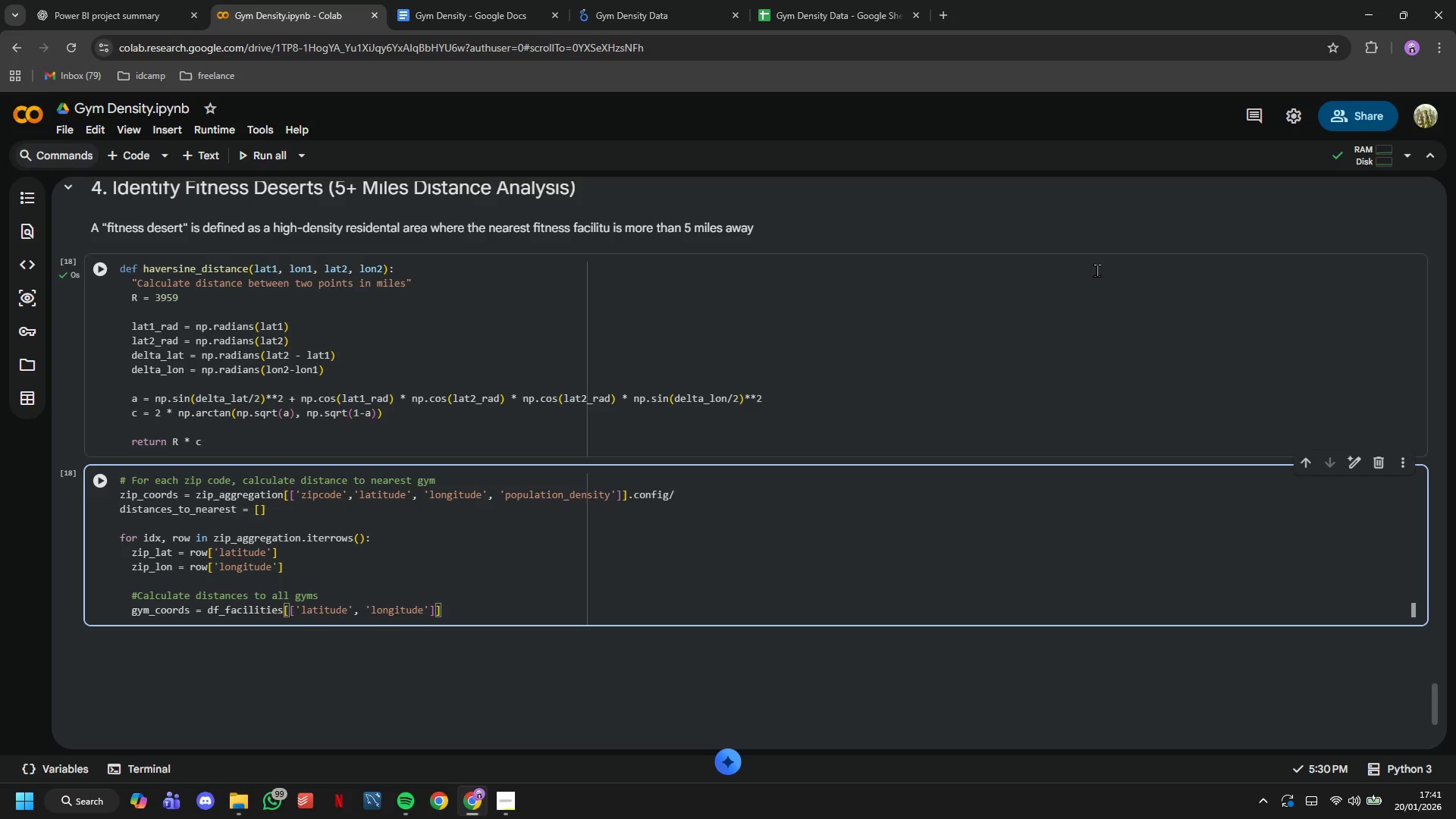 
type(.values)
 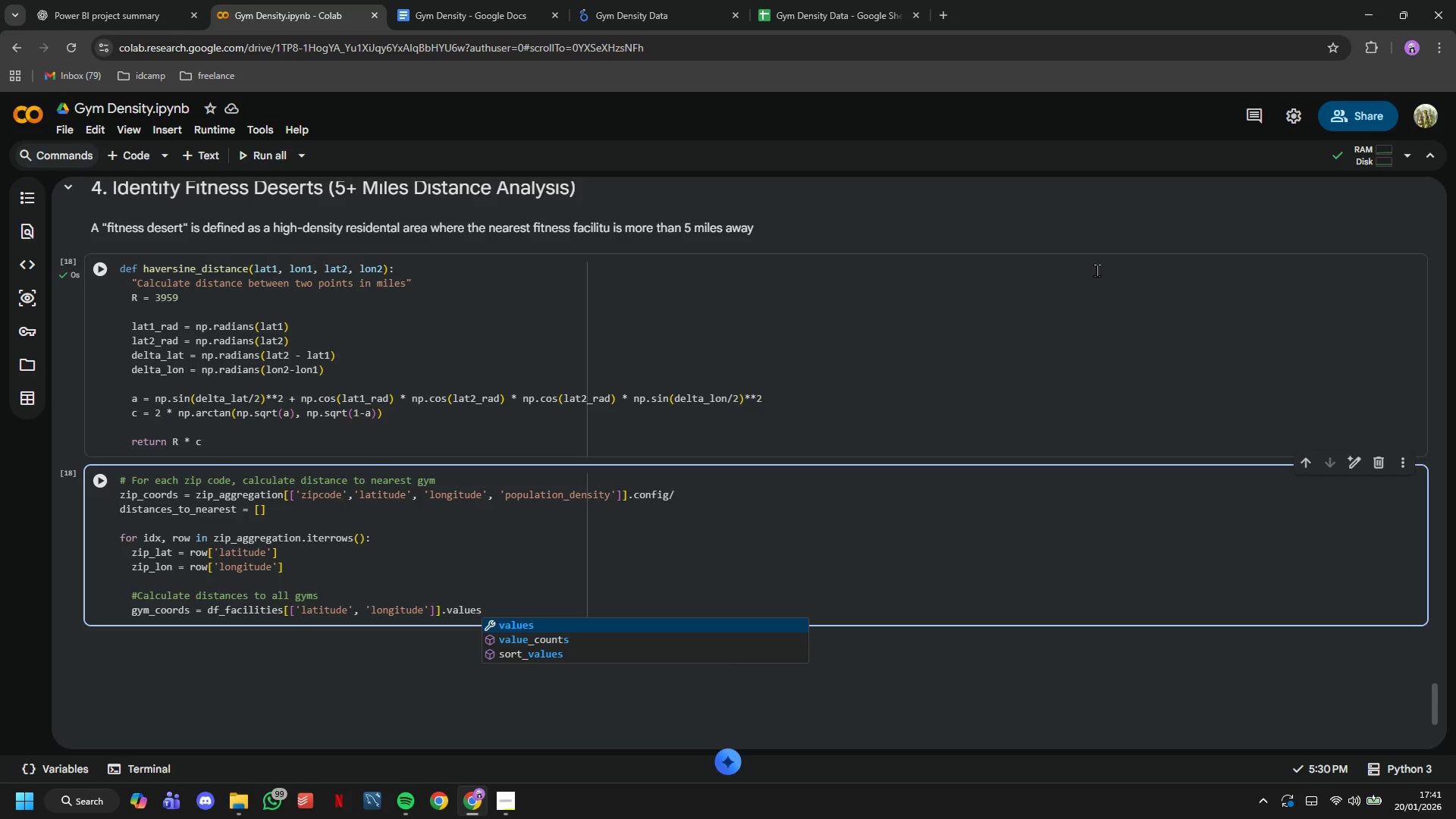 
wait(24.78)
 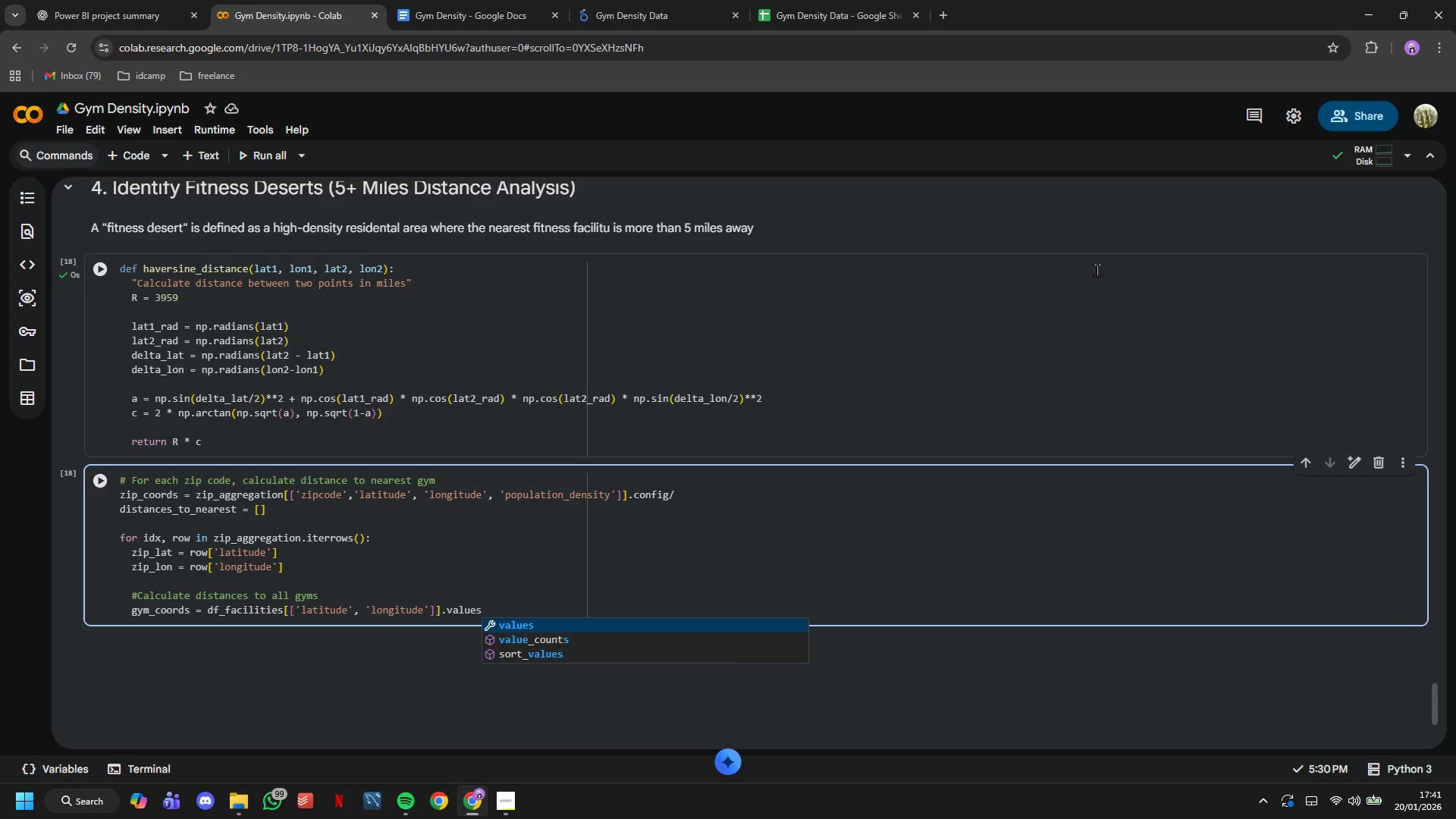 
key(ArrowRight)
 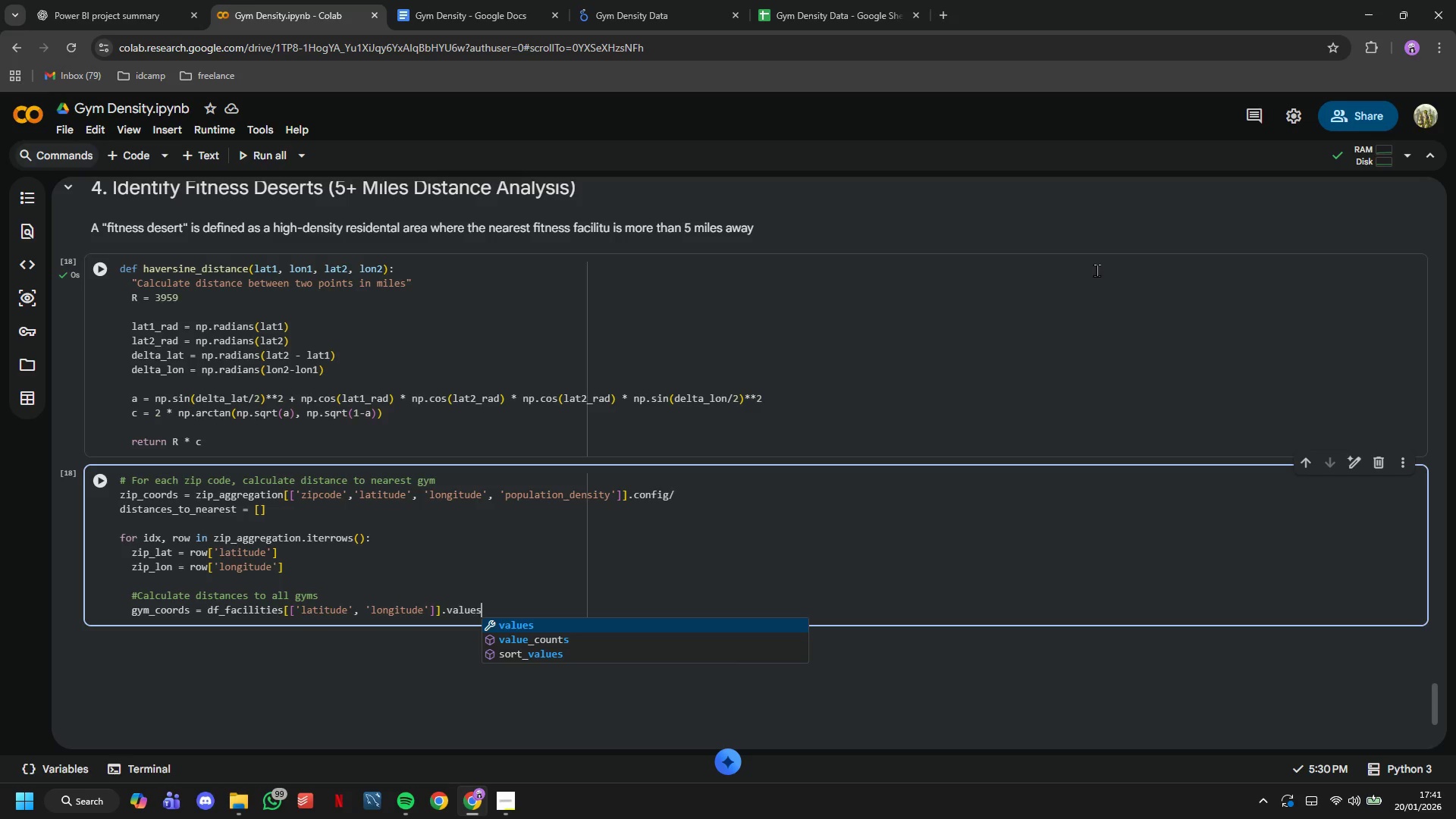 
key(Enter)
 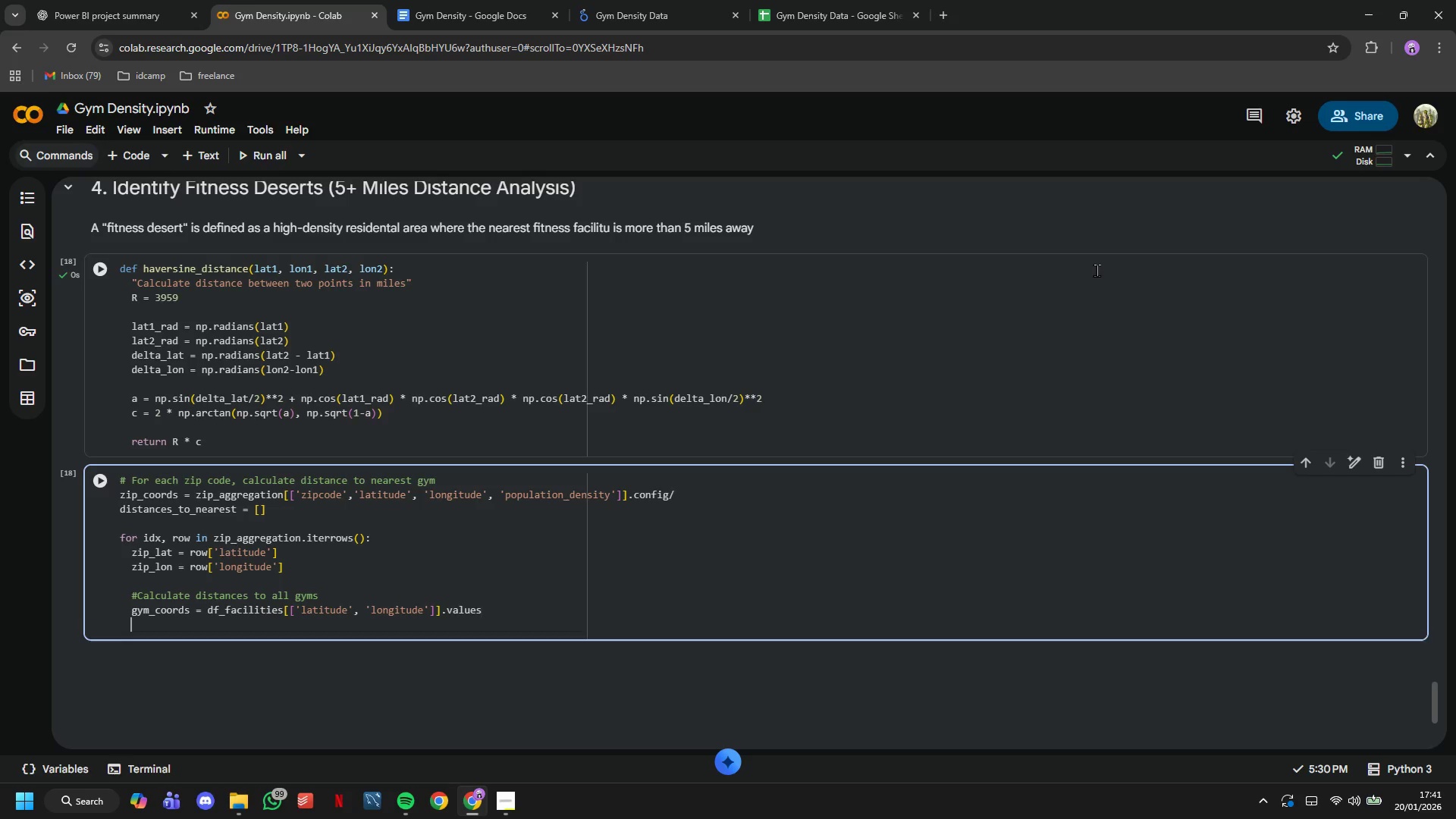 
key(Enter)
 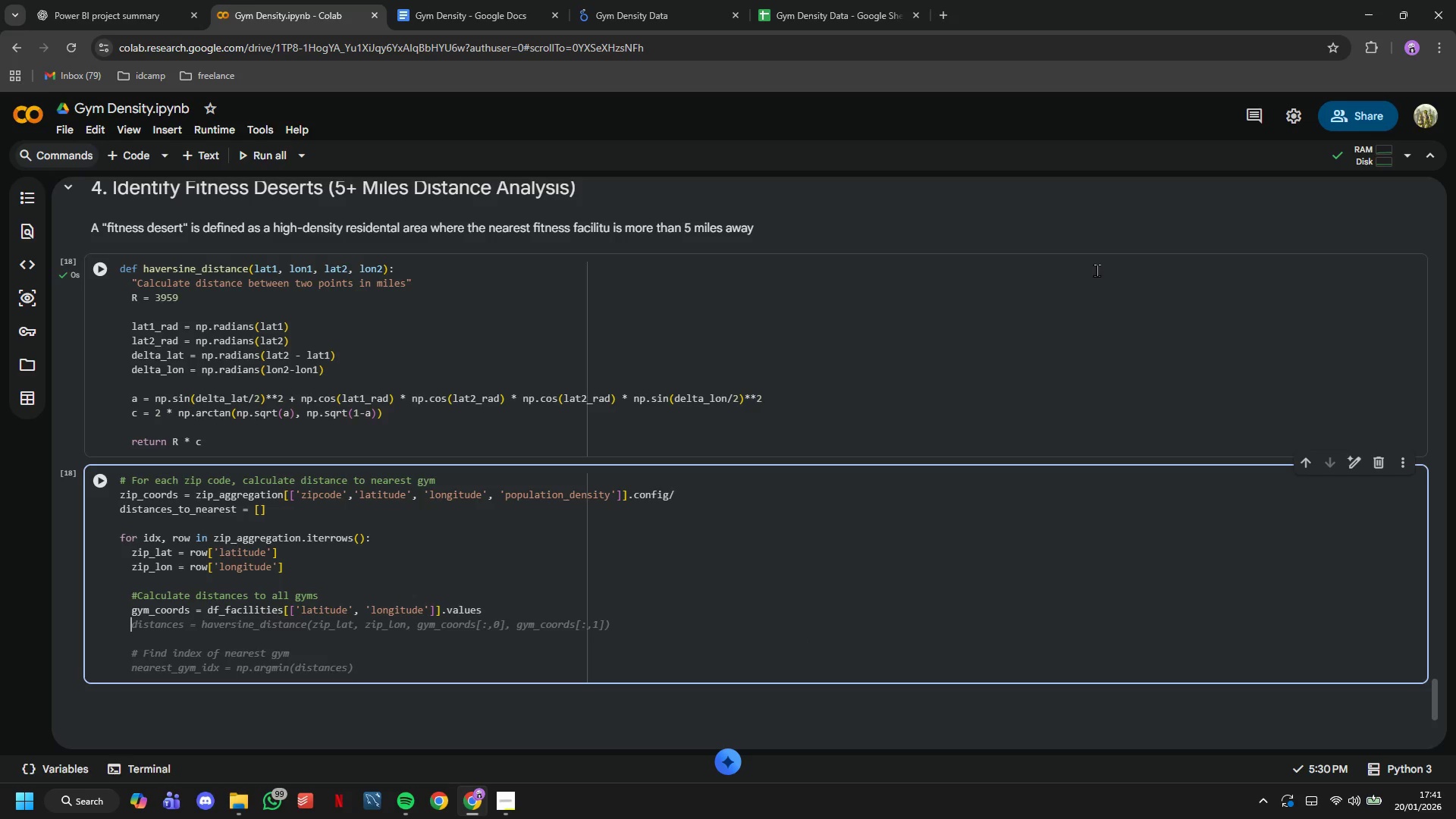 
wait(13.94)
 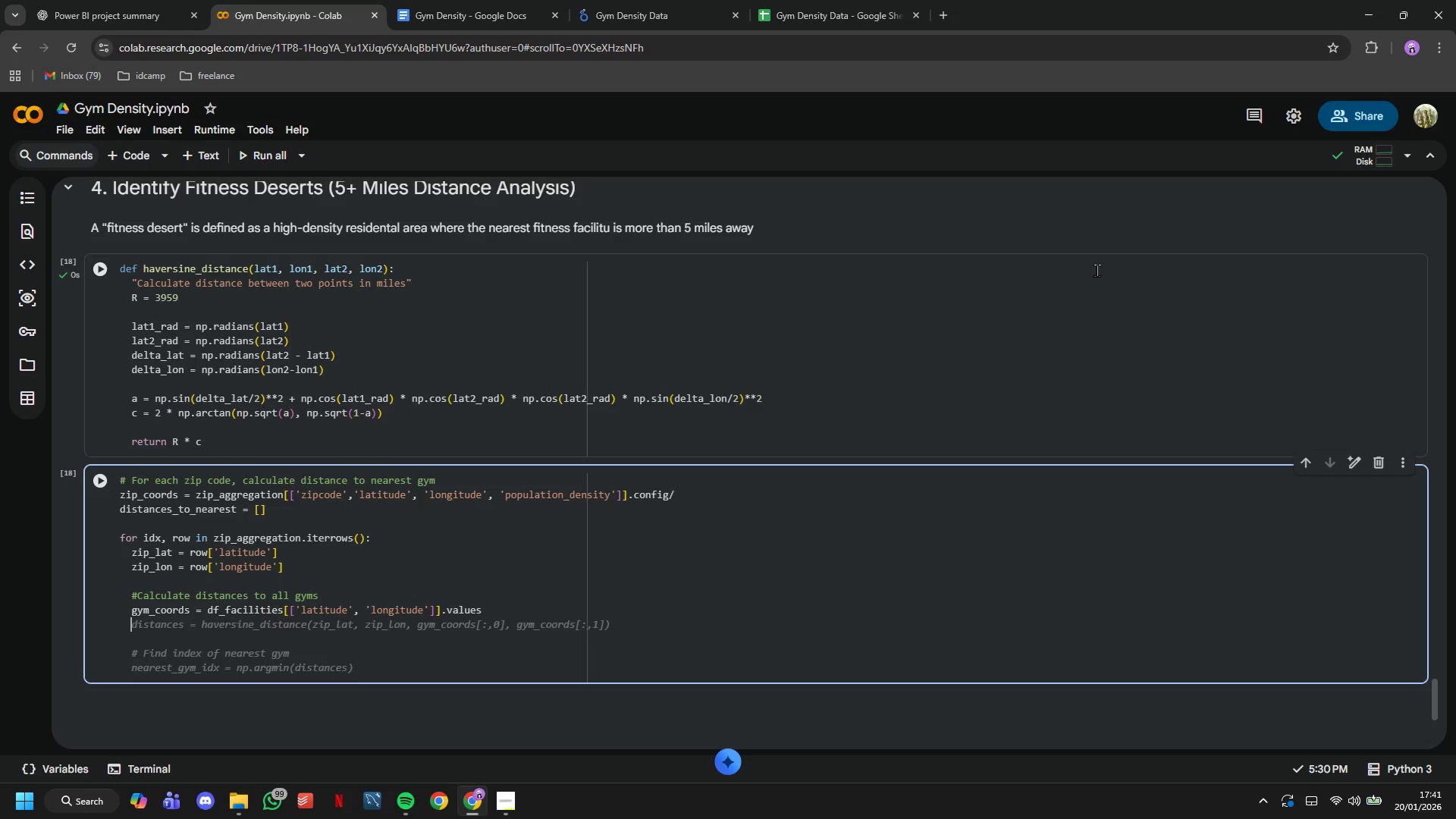 
type(distance )
key(Backspace)
type(s)
 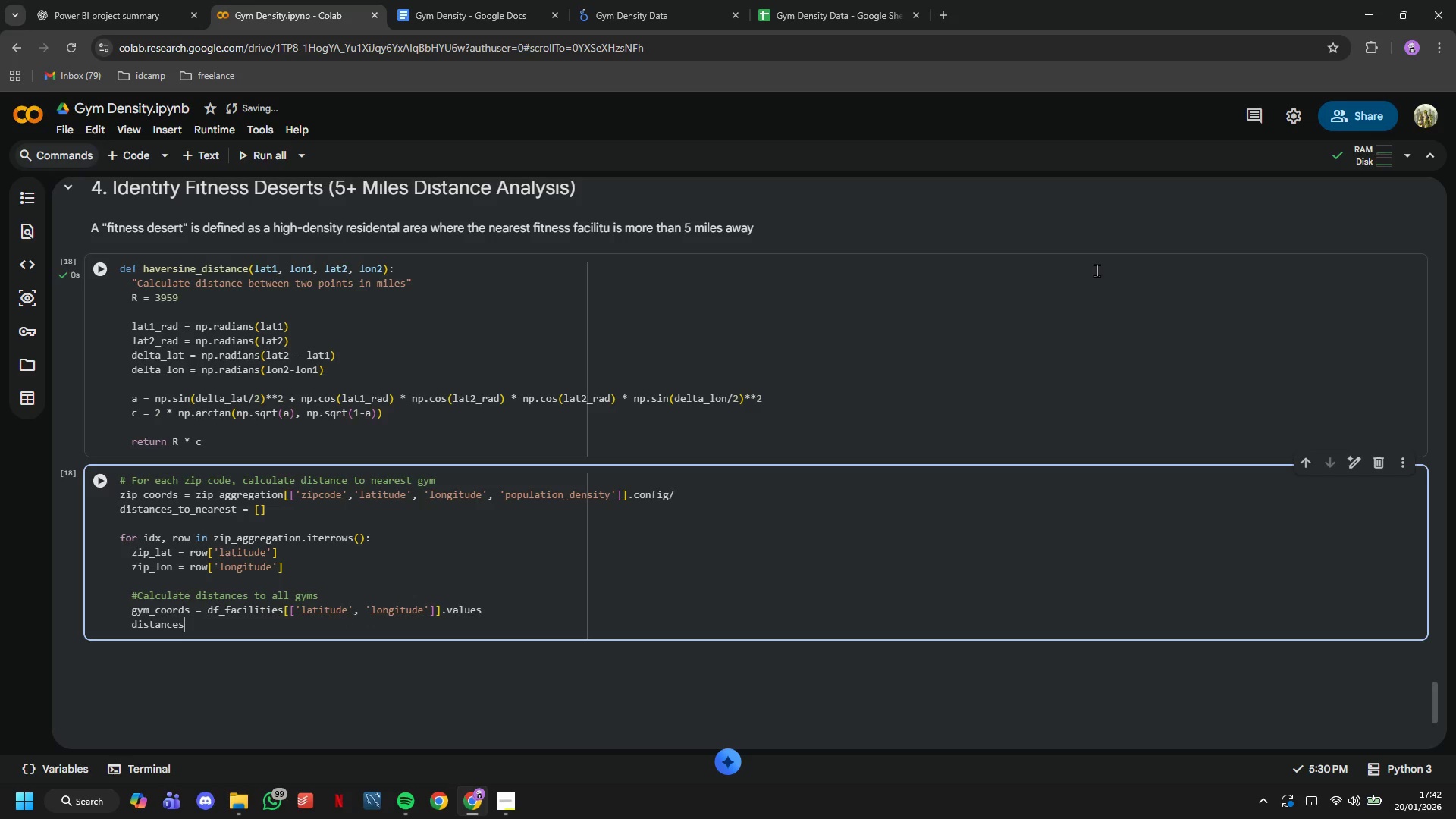 
key(ArrowLeft)
 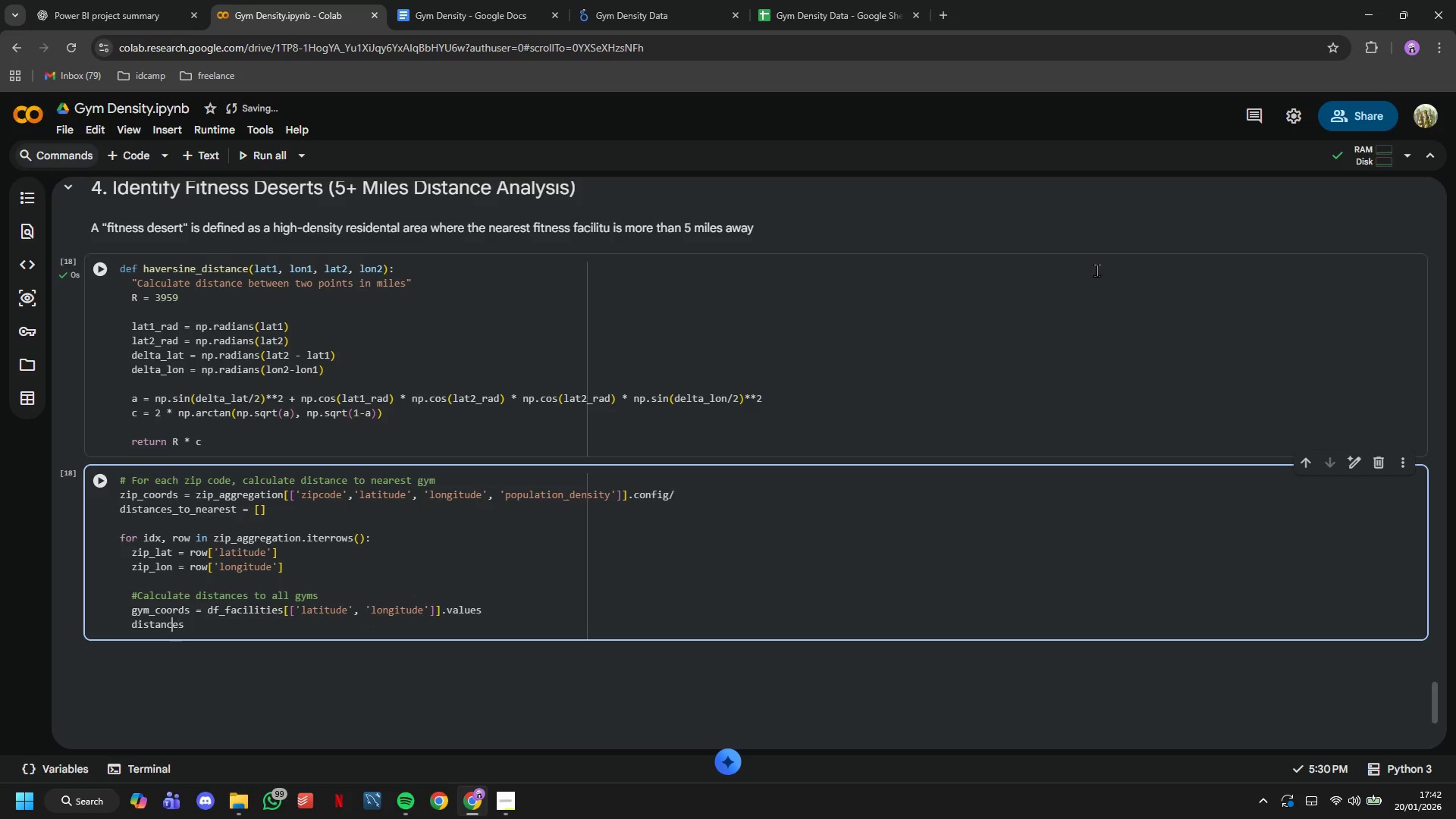 
hold_key(key=ArrowLeft, duration=0.66)
 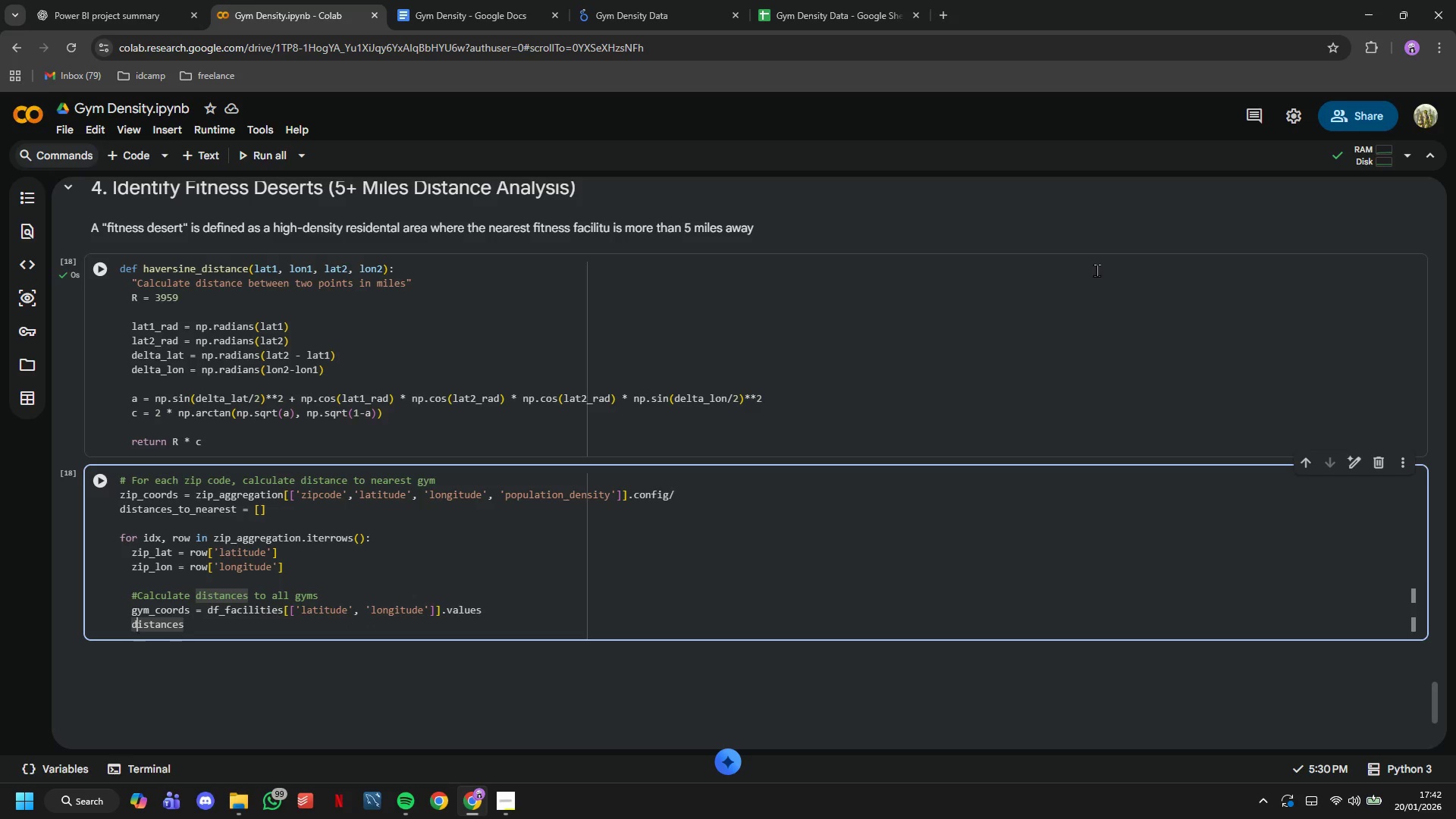 
key(ArrowLeft)
 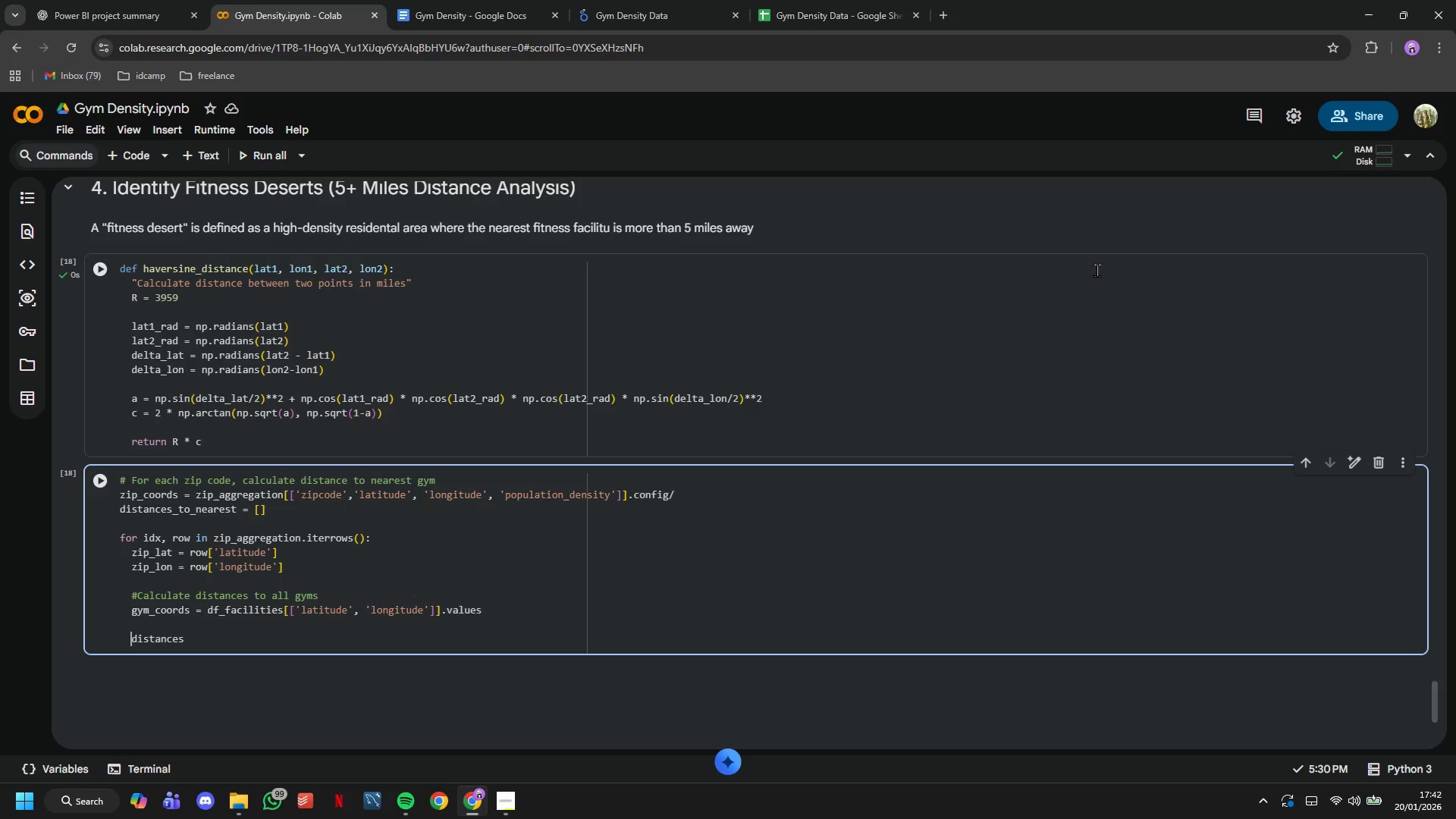 
key(Enter)
 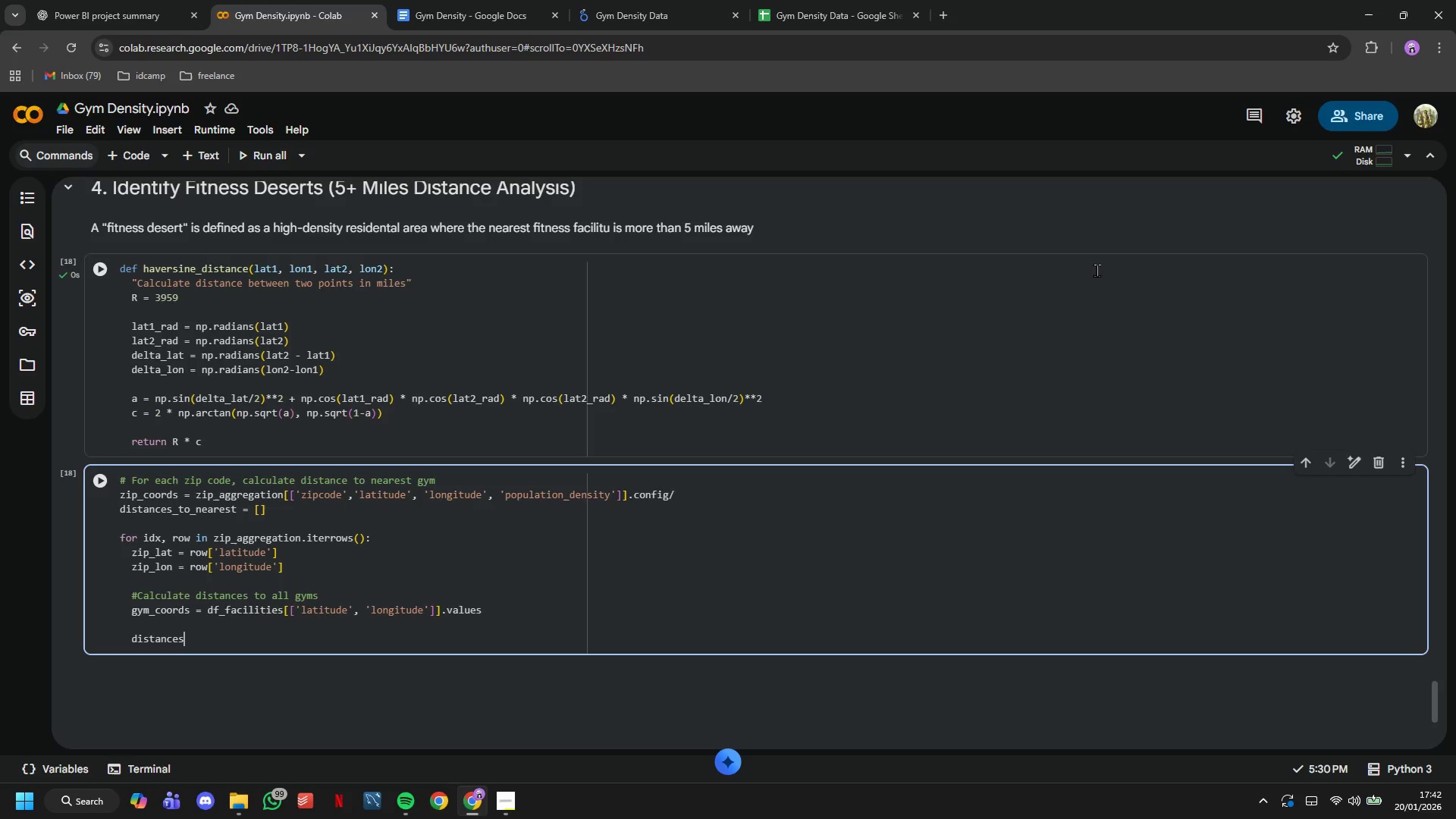 
key(ArrowDown)
 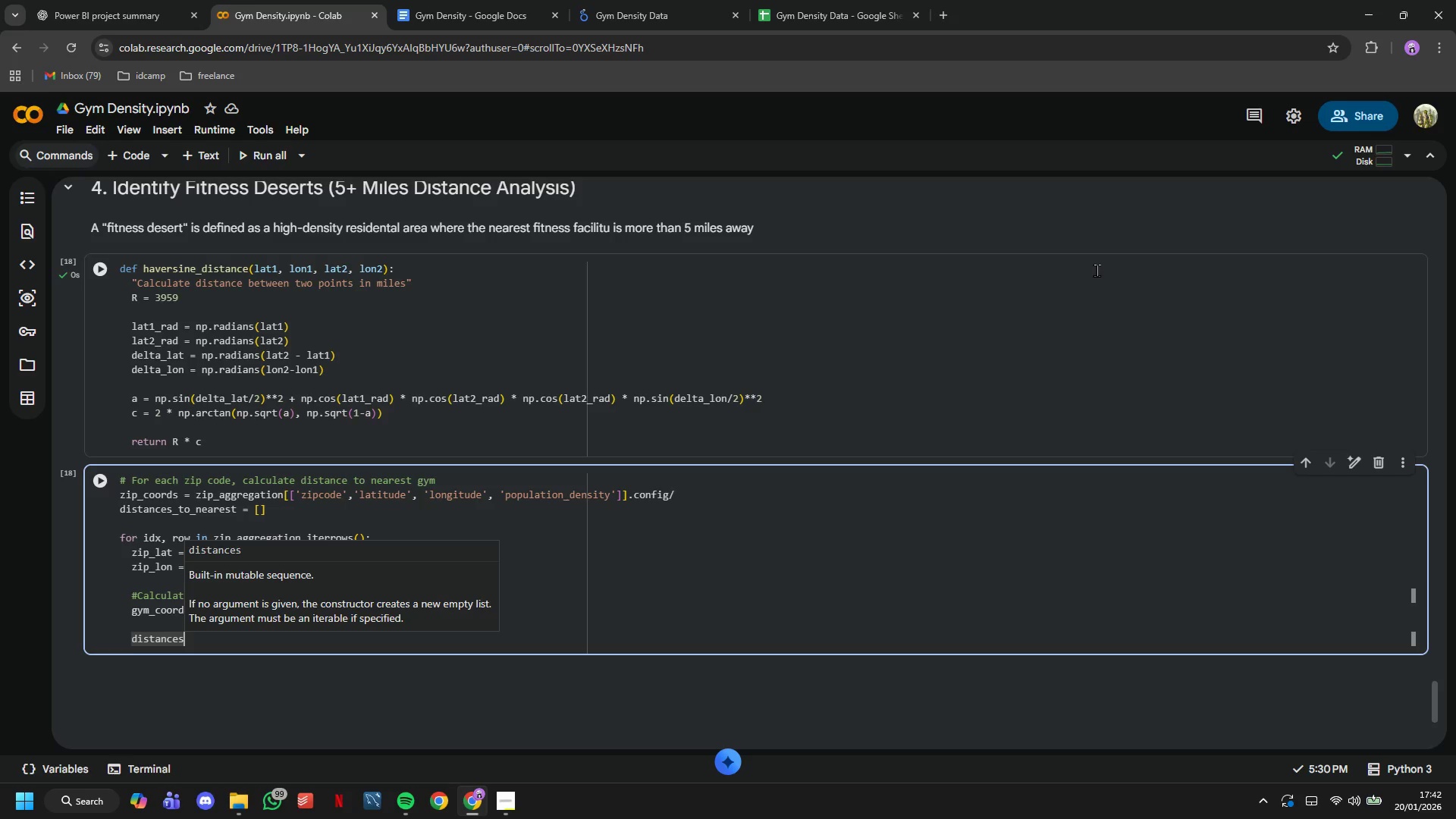 
wait(6.72)
 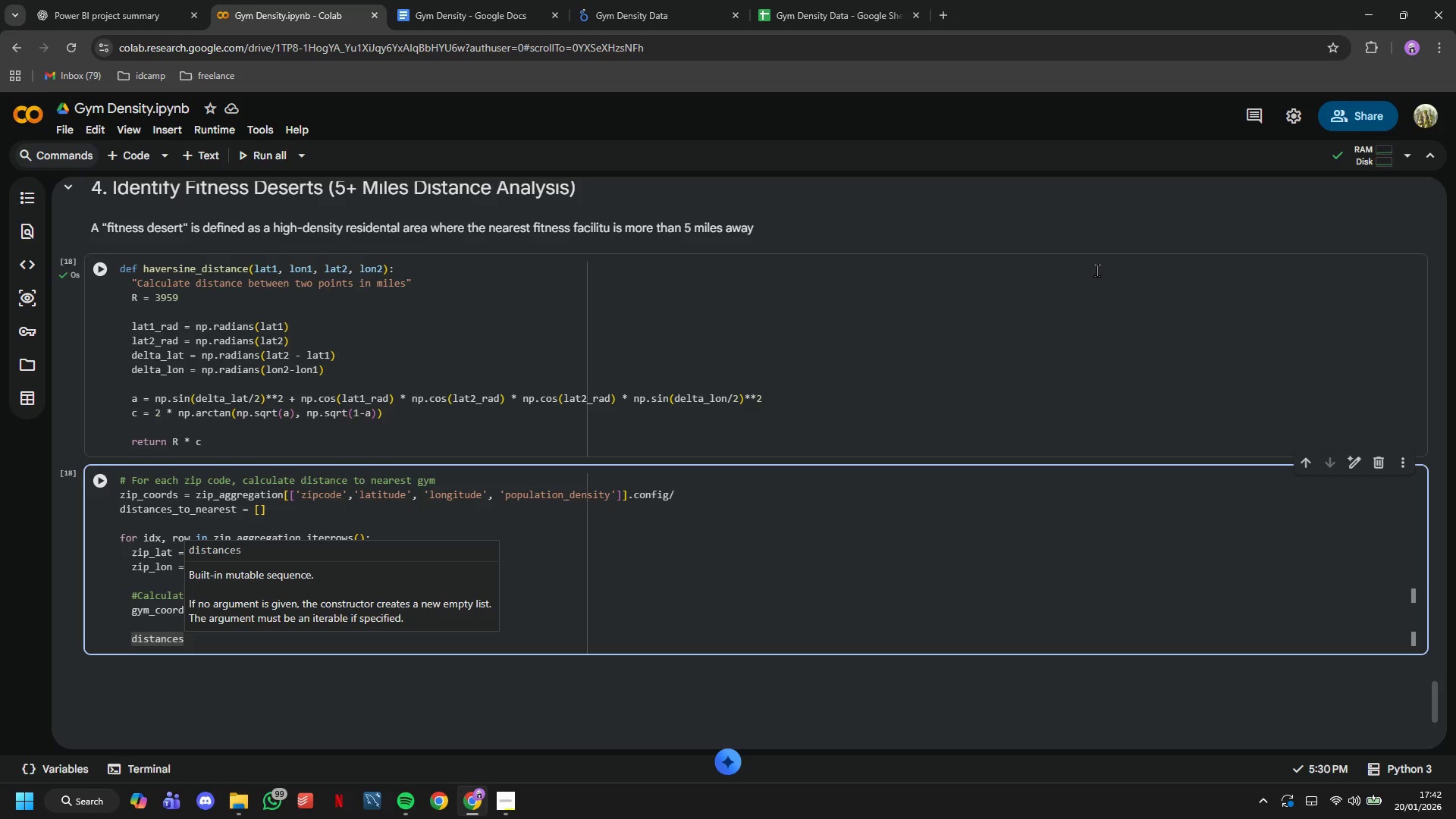 
key(Space)
 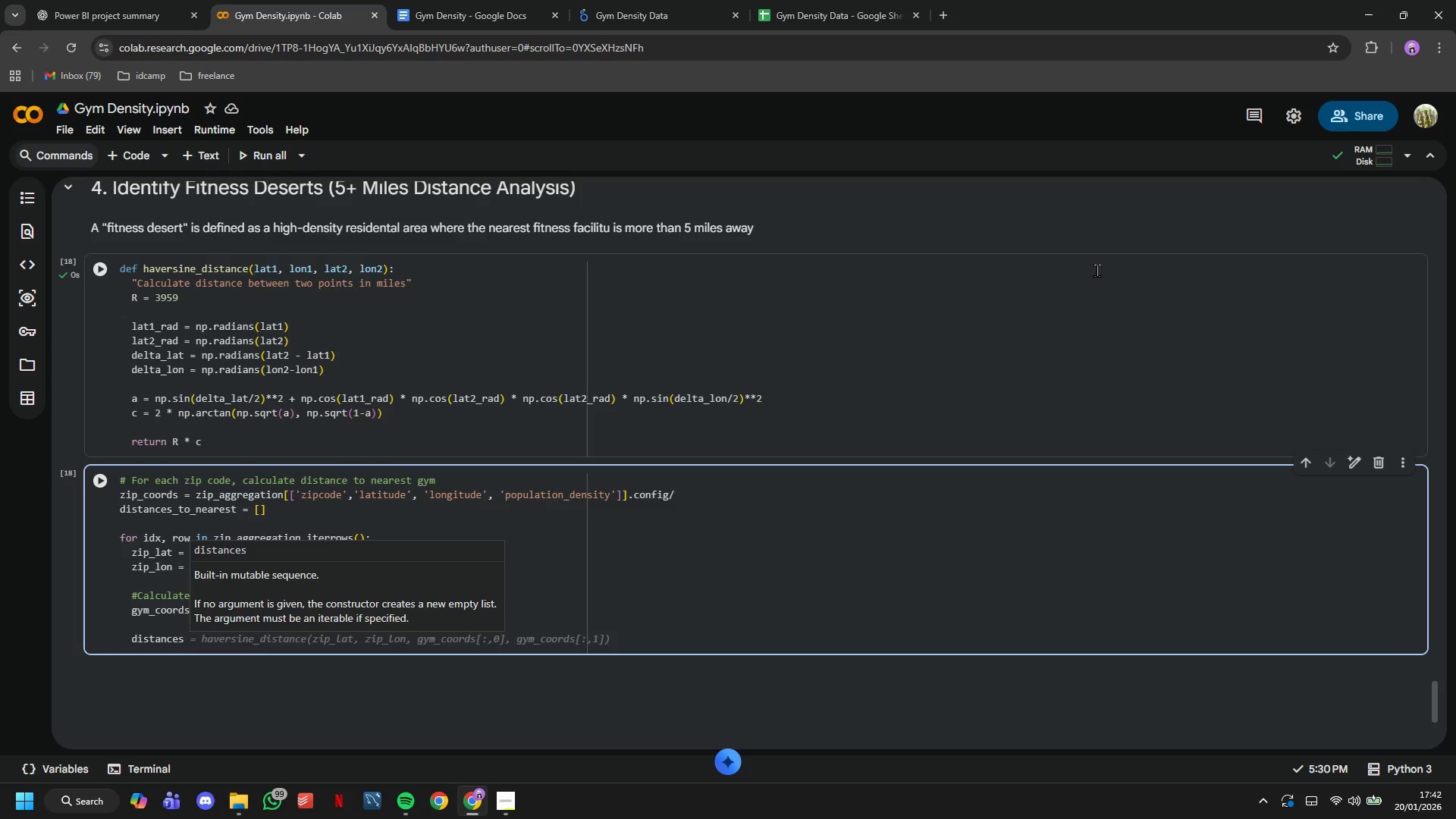 
wait(6.02)
 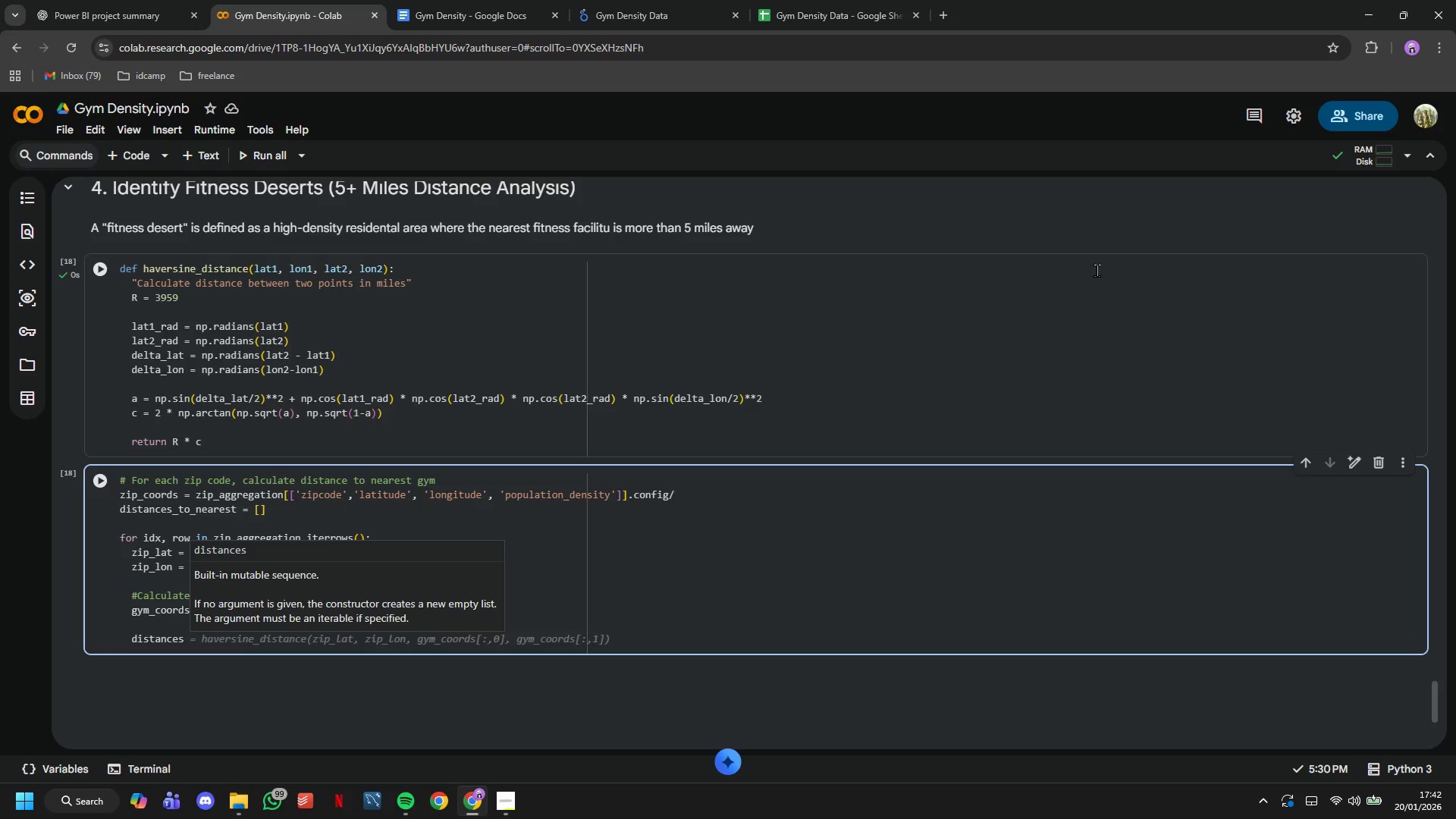 
key(Equal)
 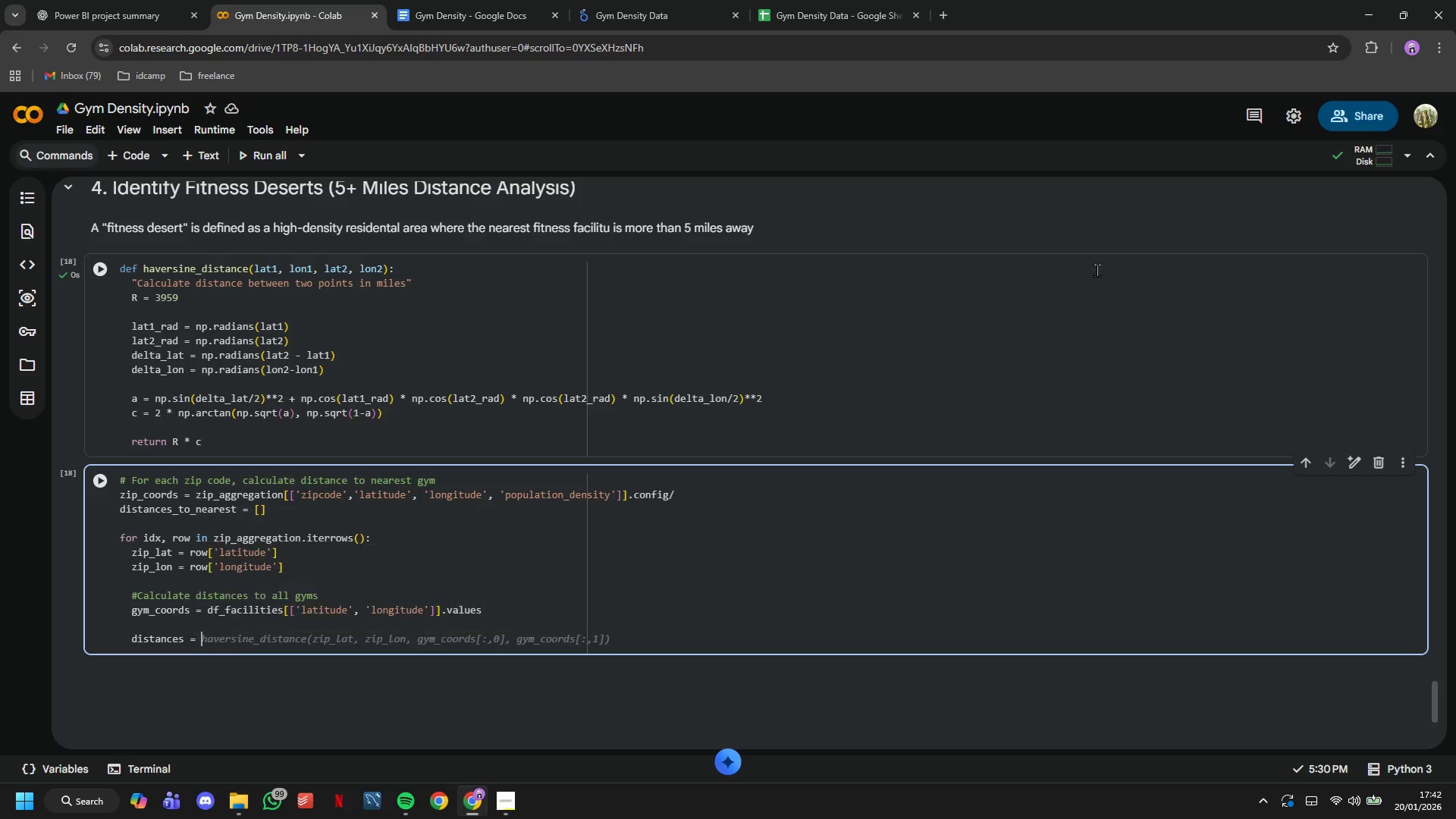 
key(Space)
 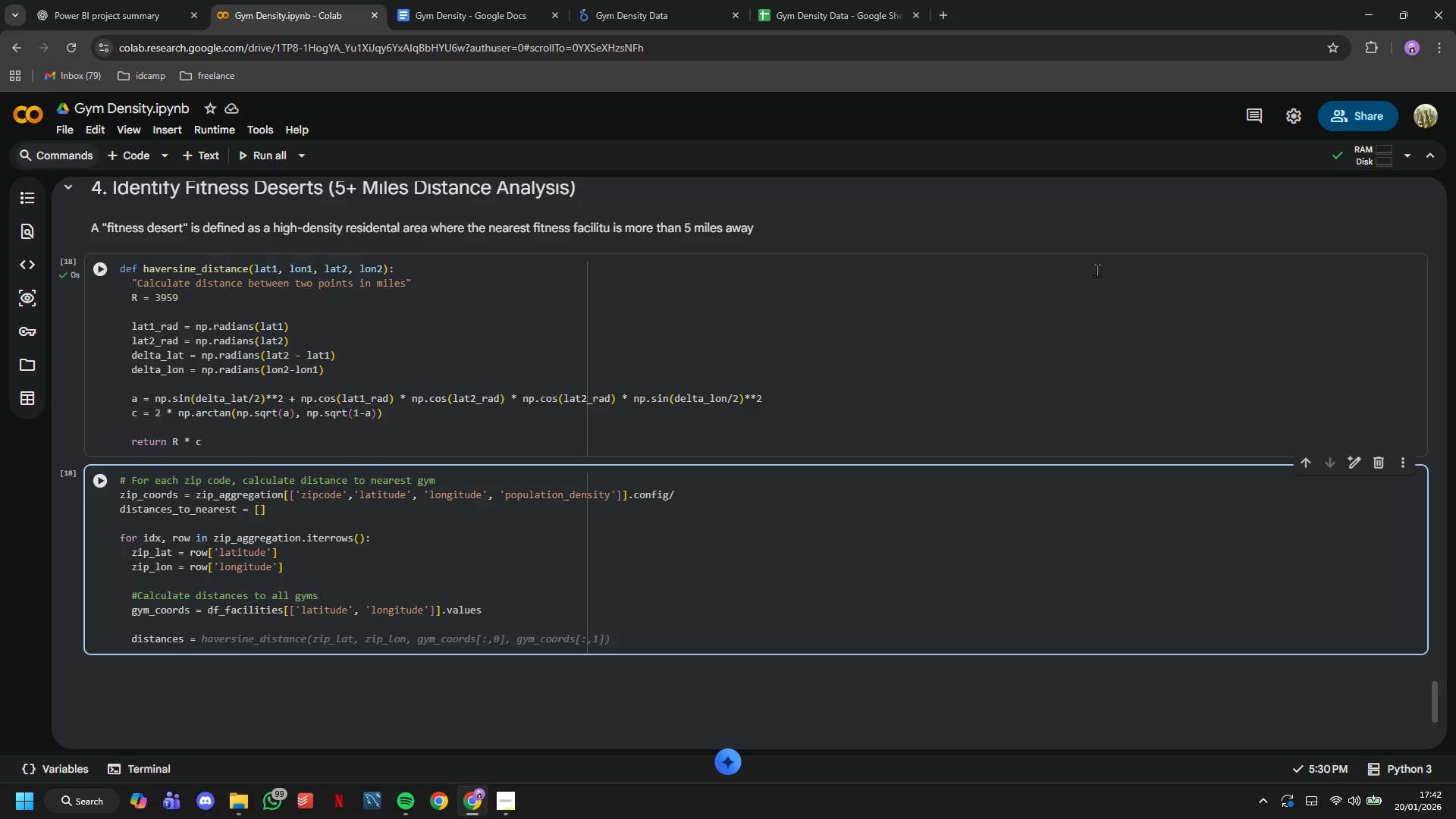 
wait(9.61)
 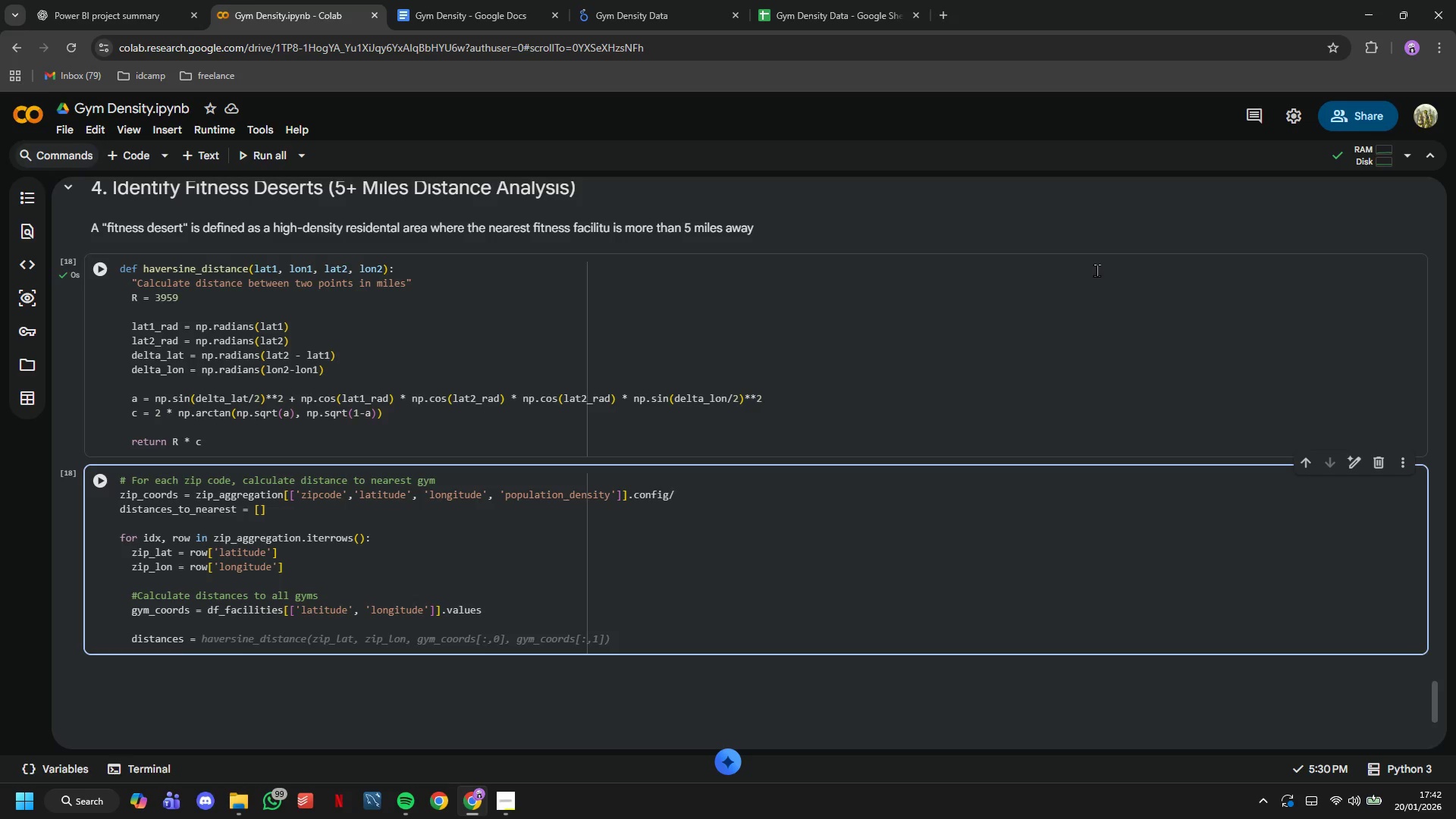 
type(haversine)
 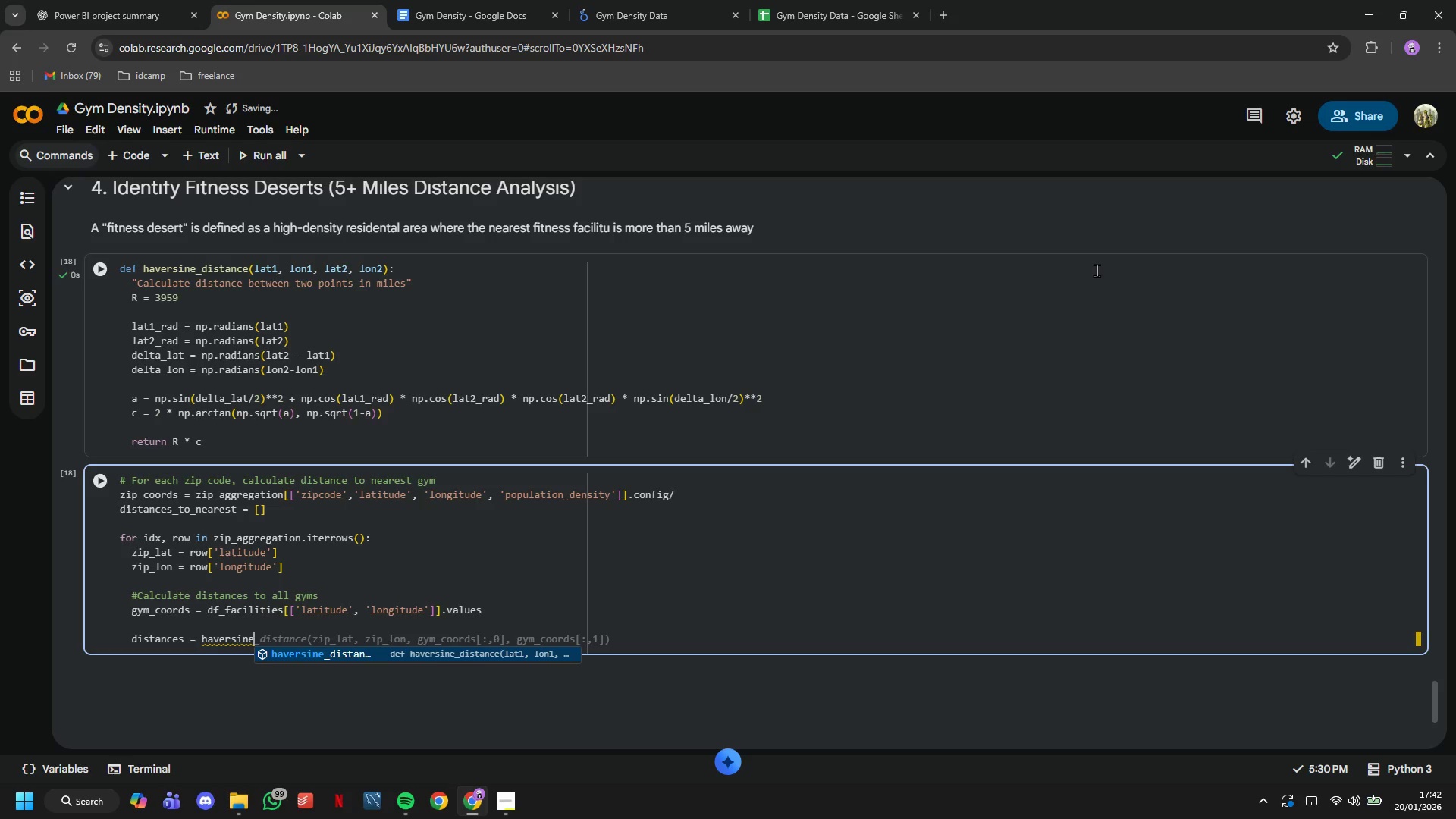 
type(_distance(zip_lat, zip_lon, gym[0)
 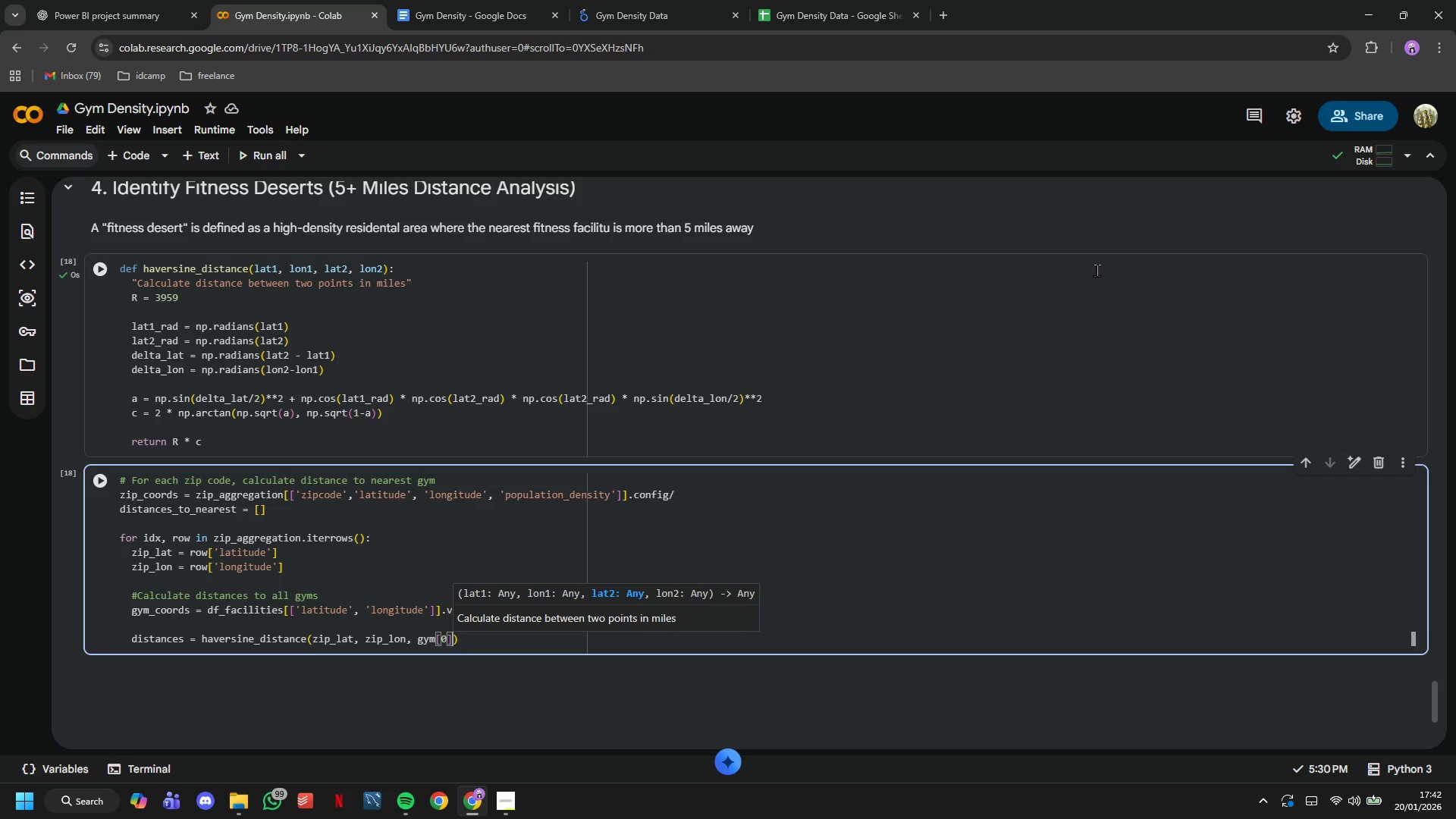 
key(ArrowRight)
 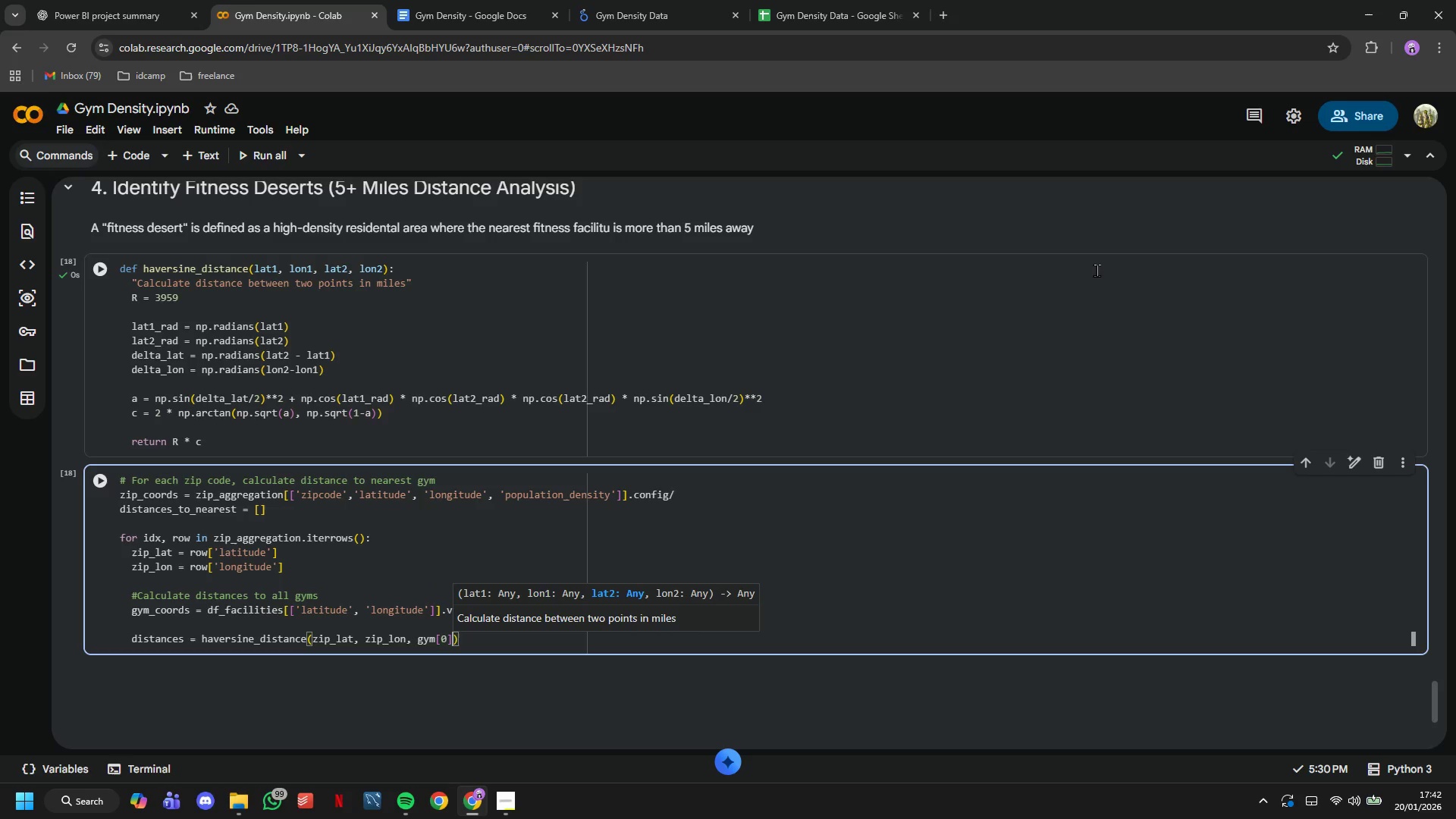 
type(, h)
key(Backspace)
type(gym[1)
 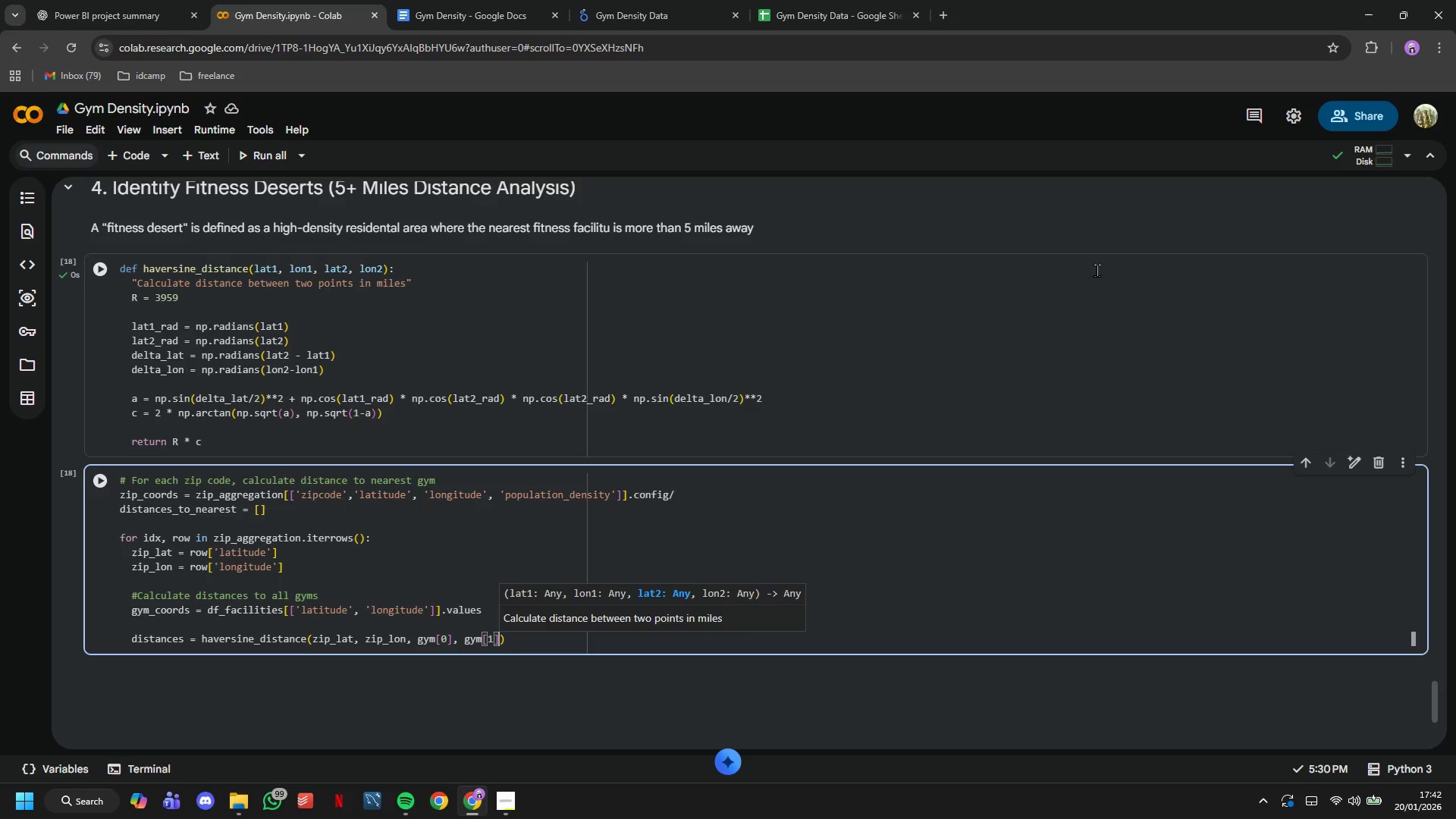 
key(ArrowRight)
 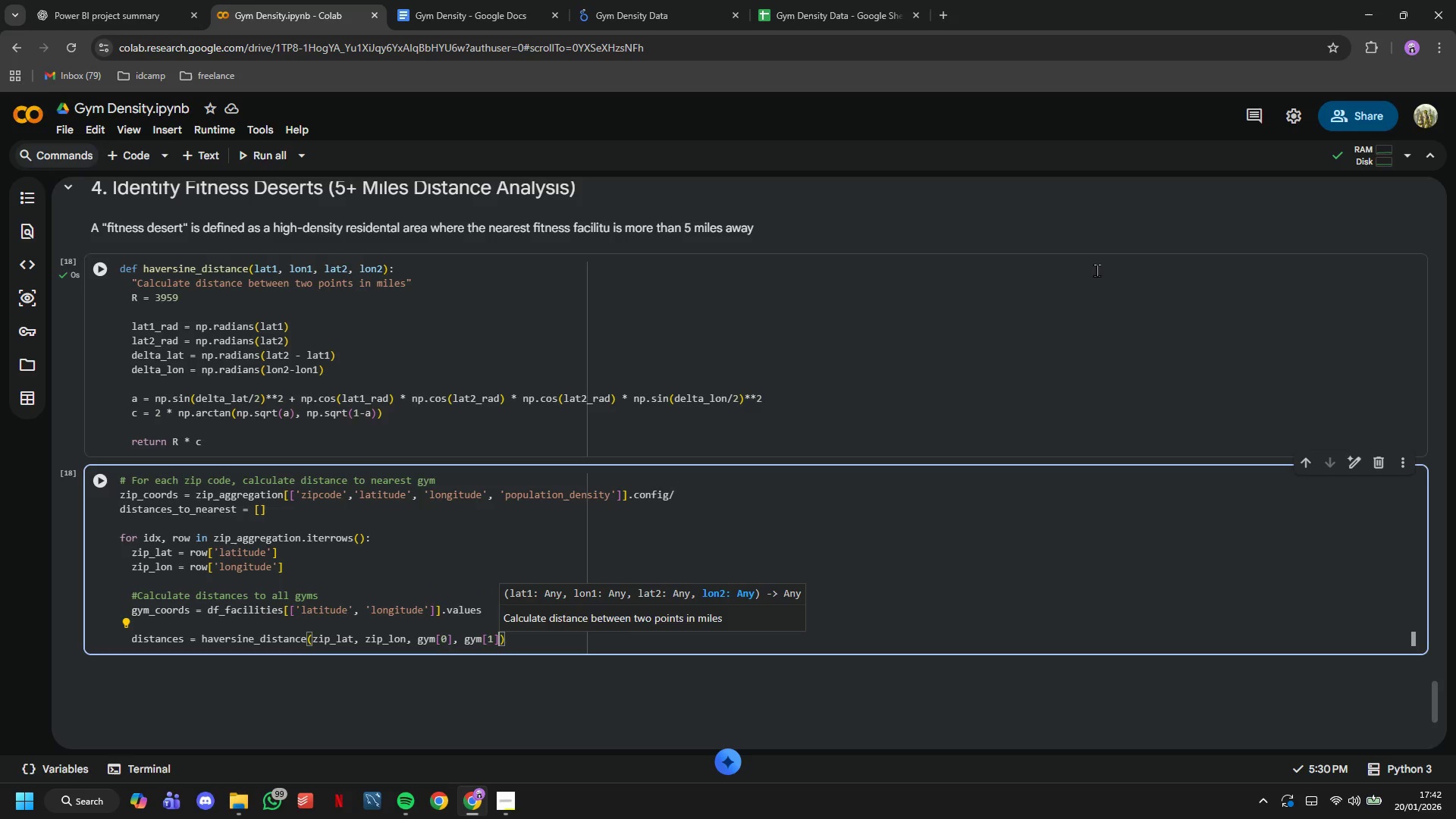 
key(ArrowRight)
 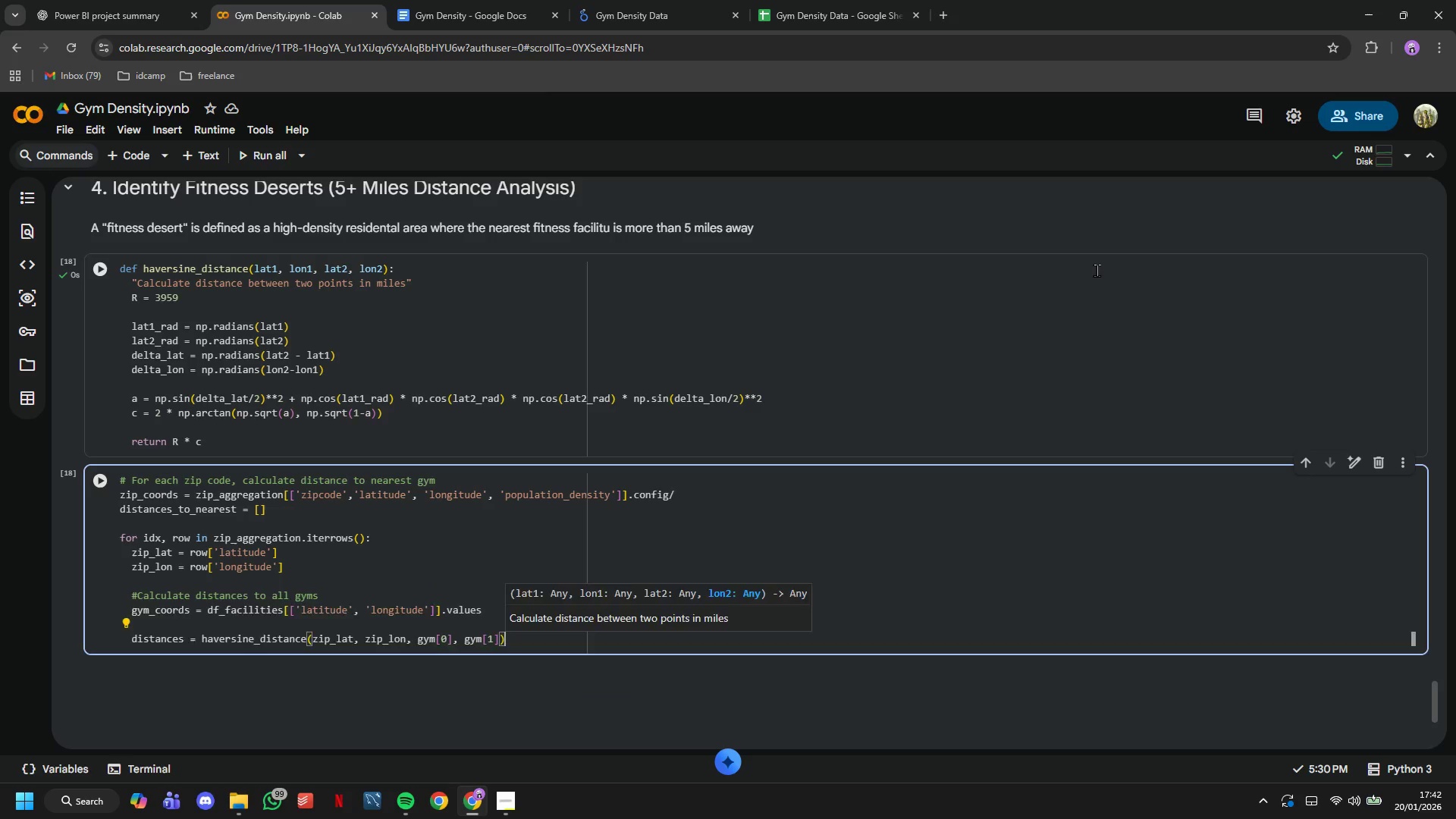 
key(Enter)
 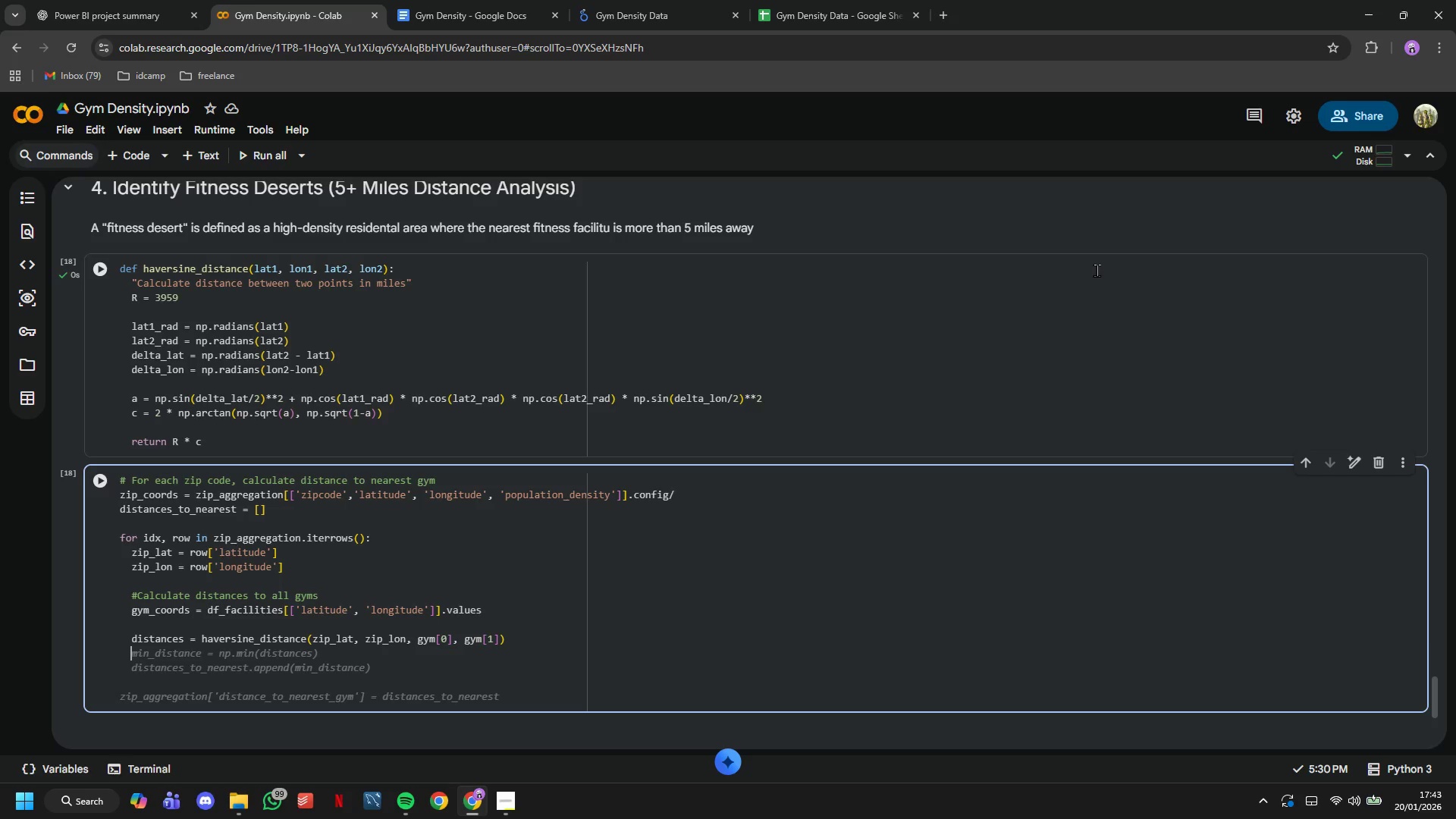 
key(ArrowLeft)
 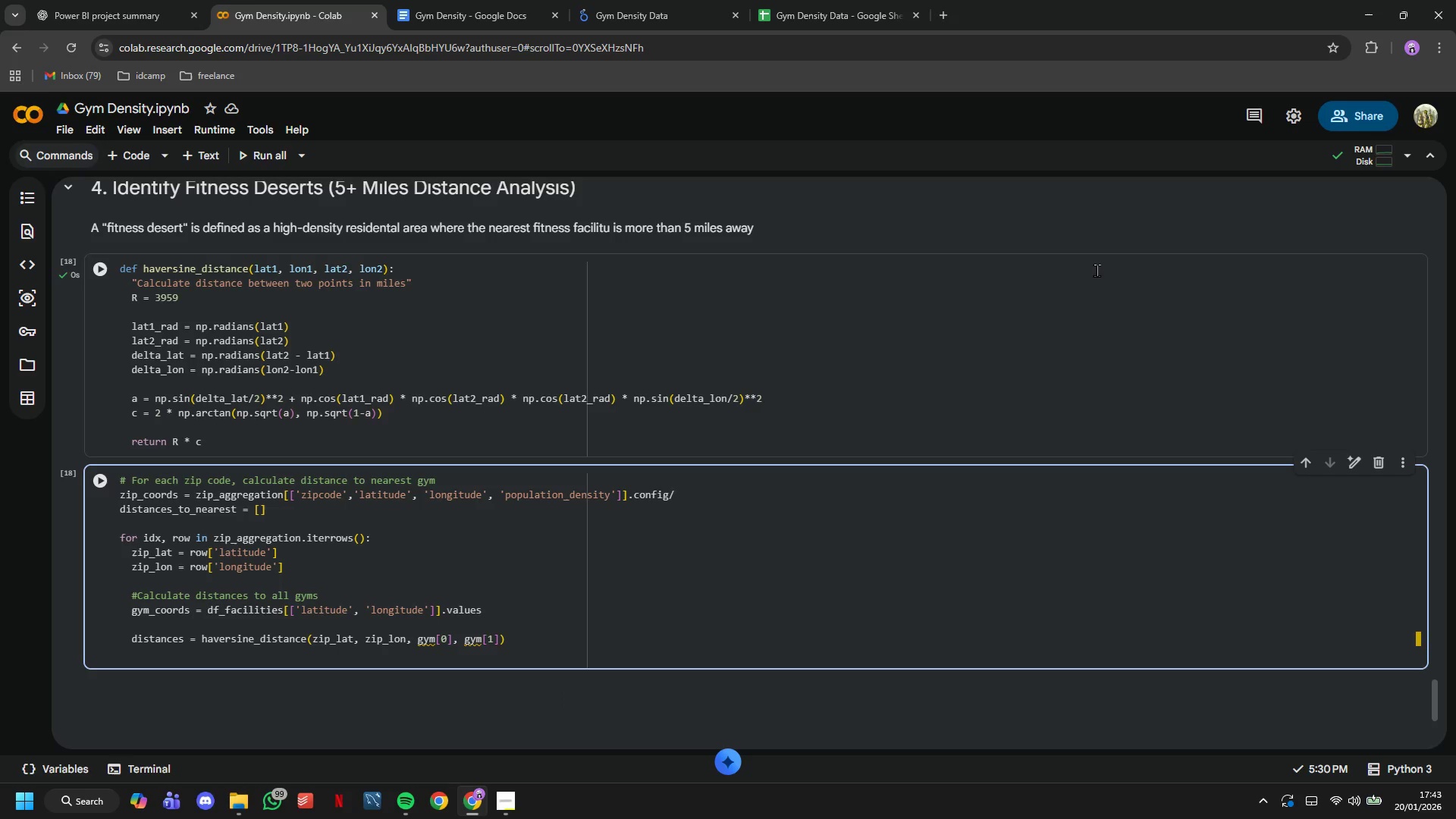 
key(ArrowLeft)
 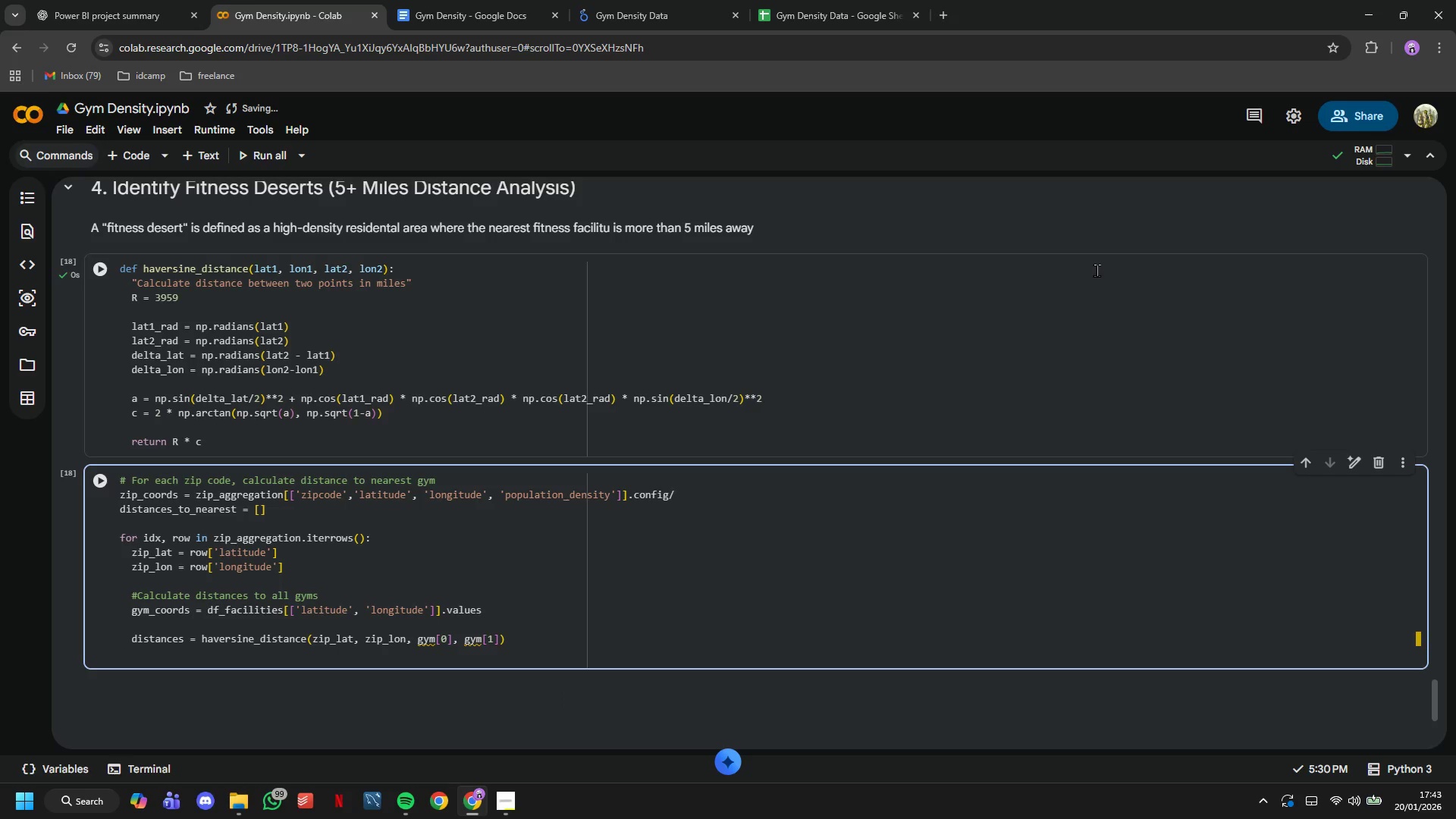 
key(ArrowUp)
 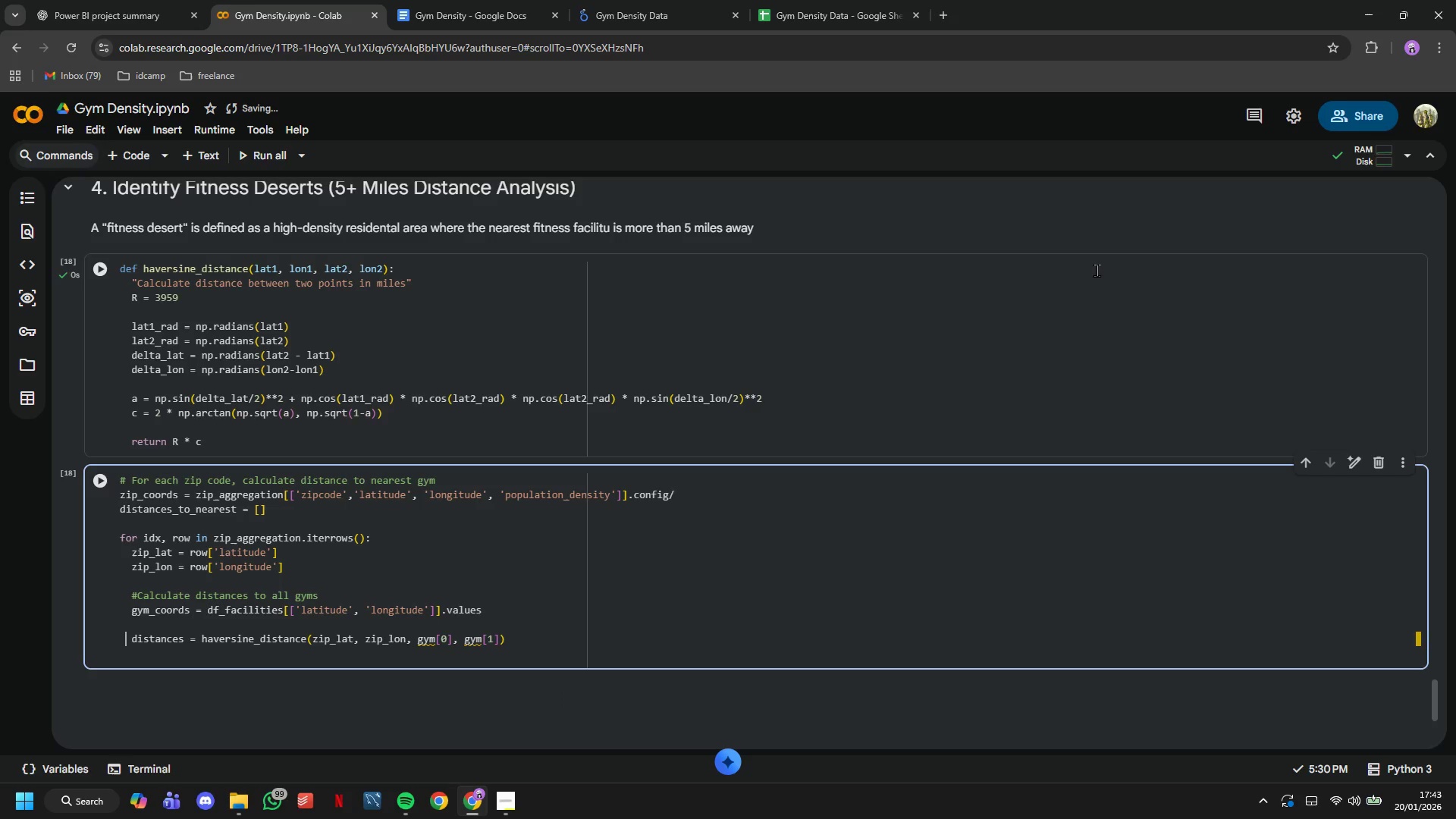 
hold_key(key=ArrowRight, duration=0.97)
 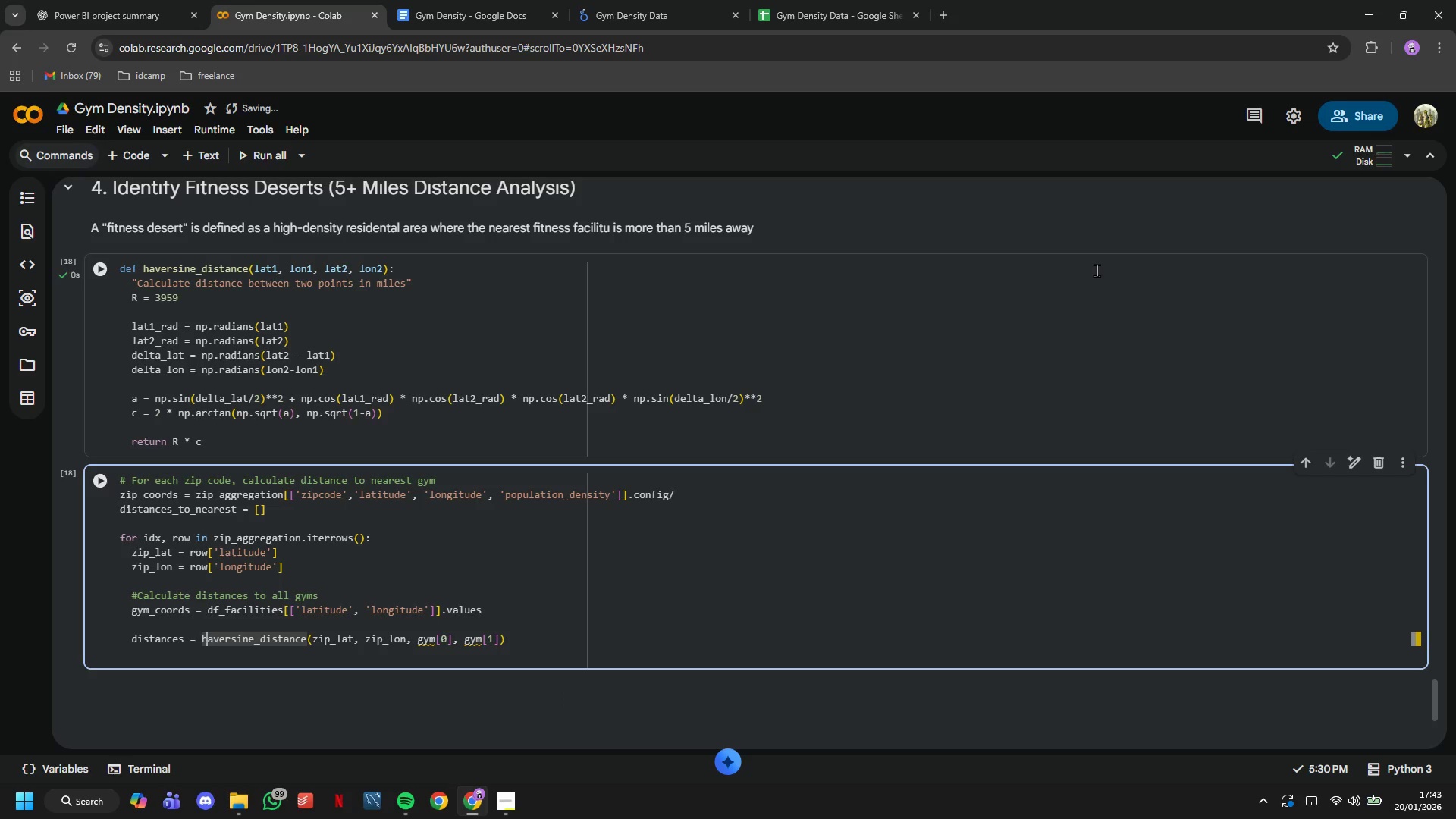 
key(ArrowLeft)
 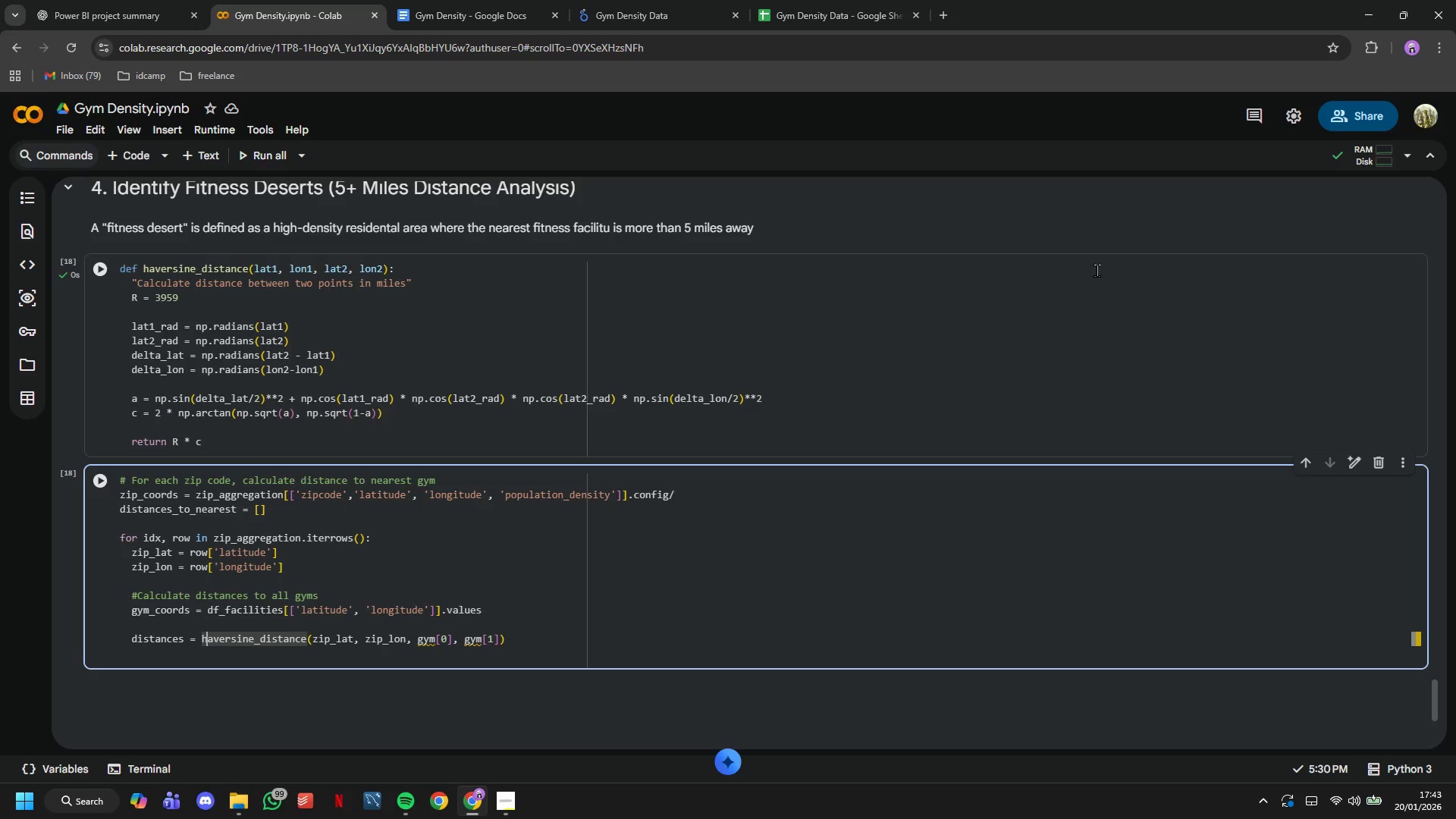 
key(ArrowLeft)
 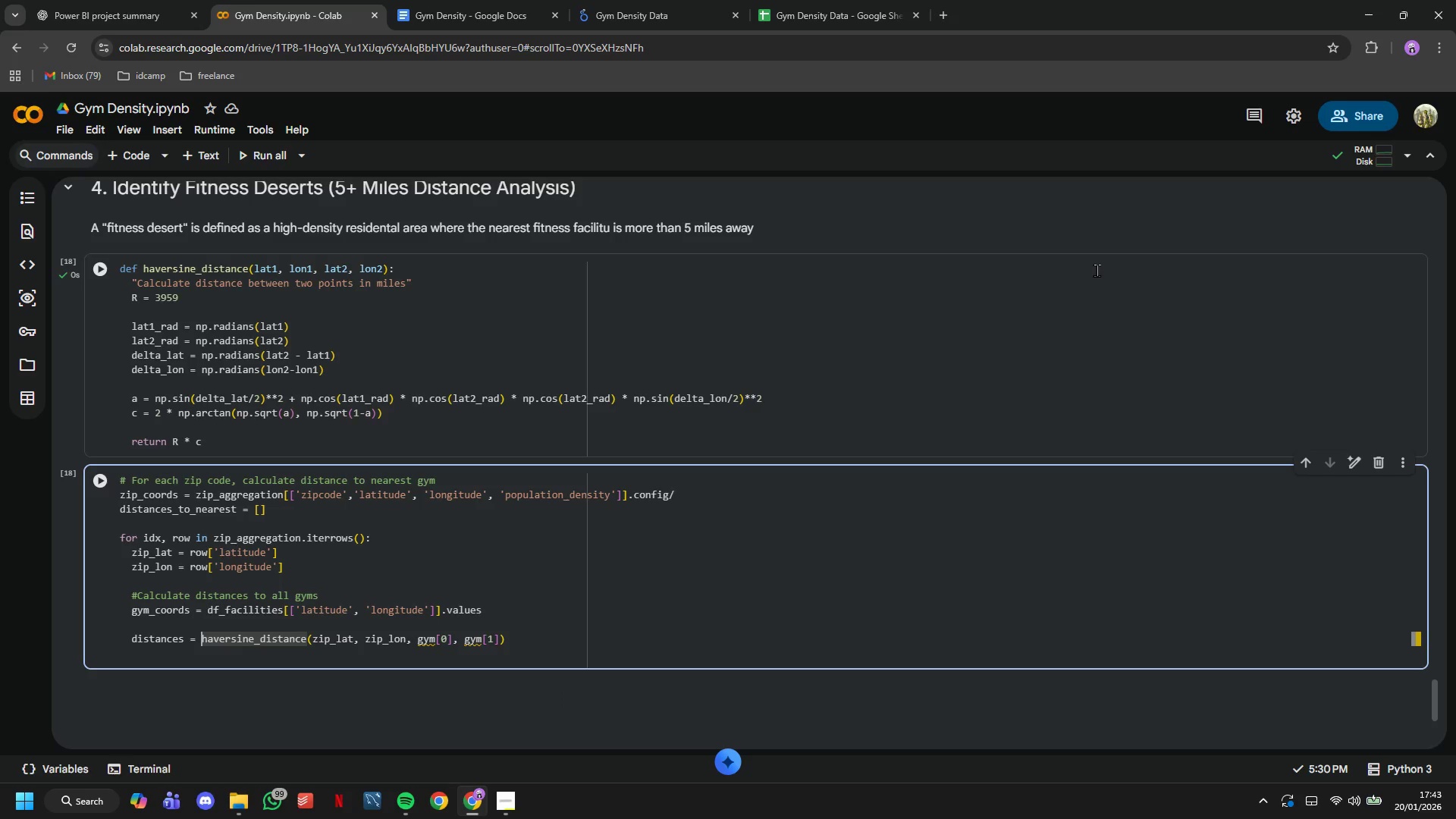 
key(BracketLeft)
 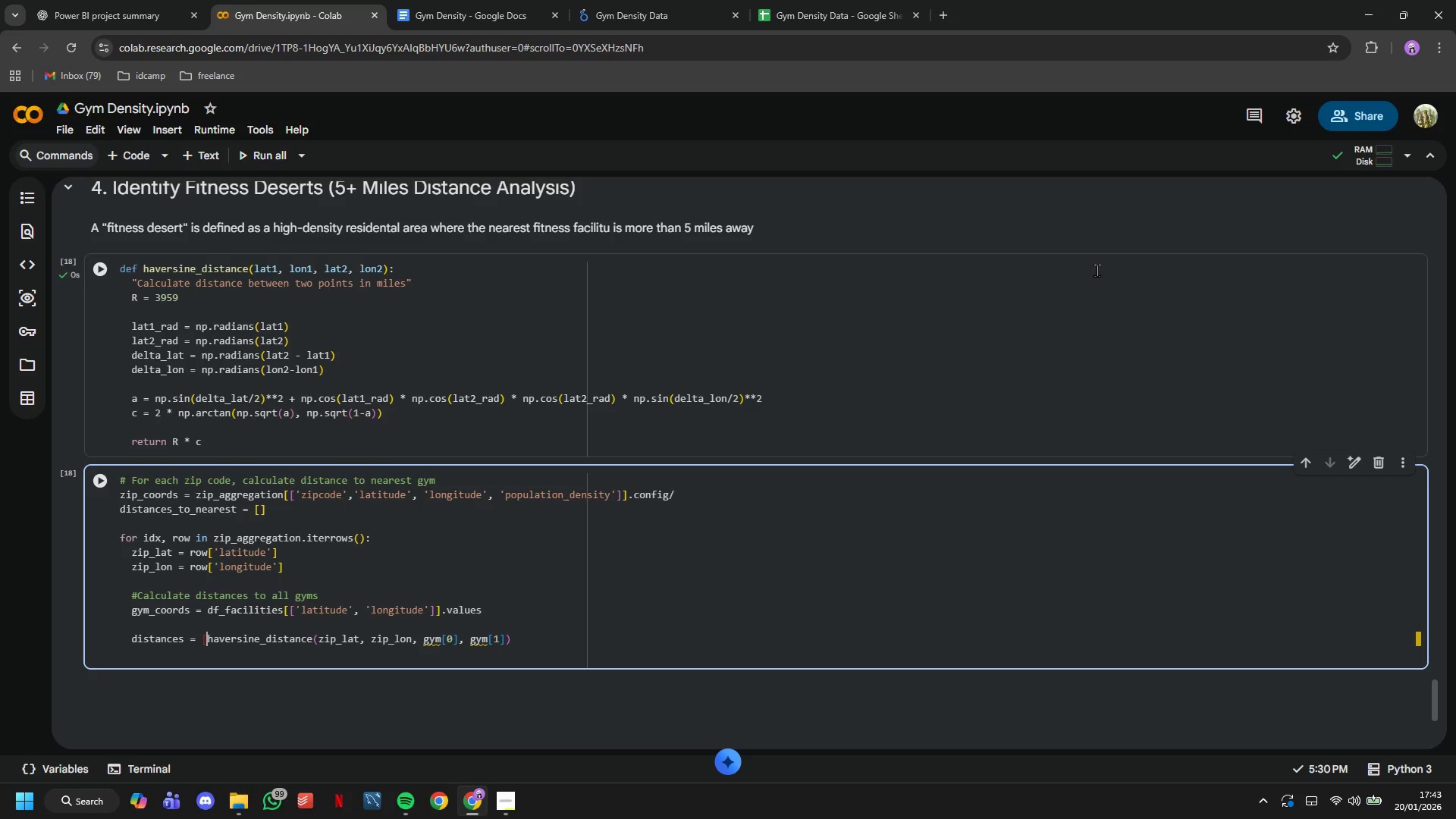 
key(ArrowDown)
 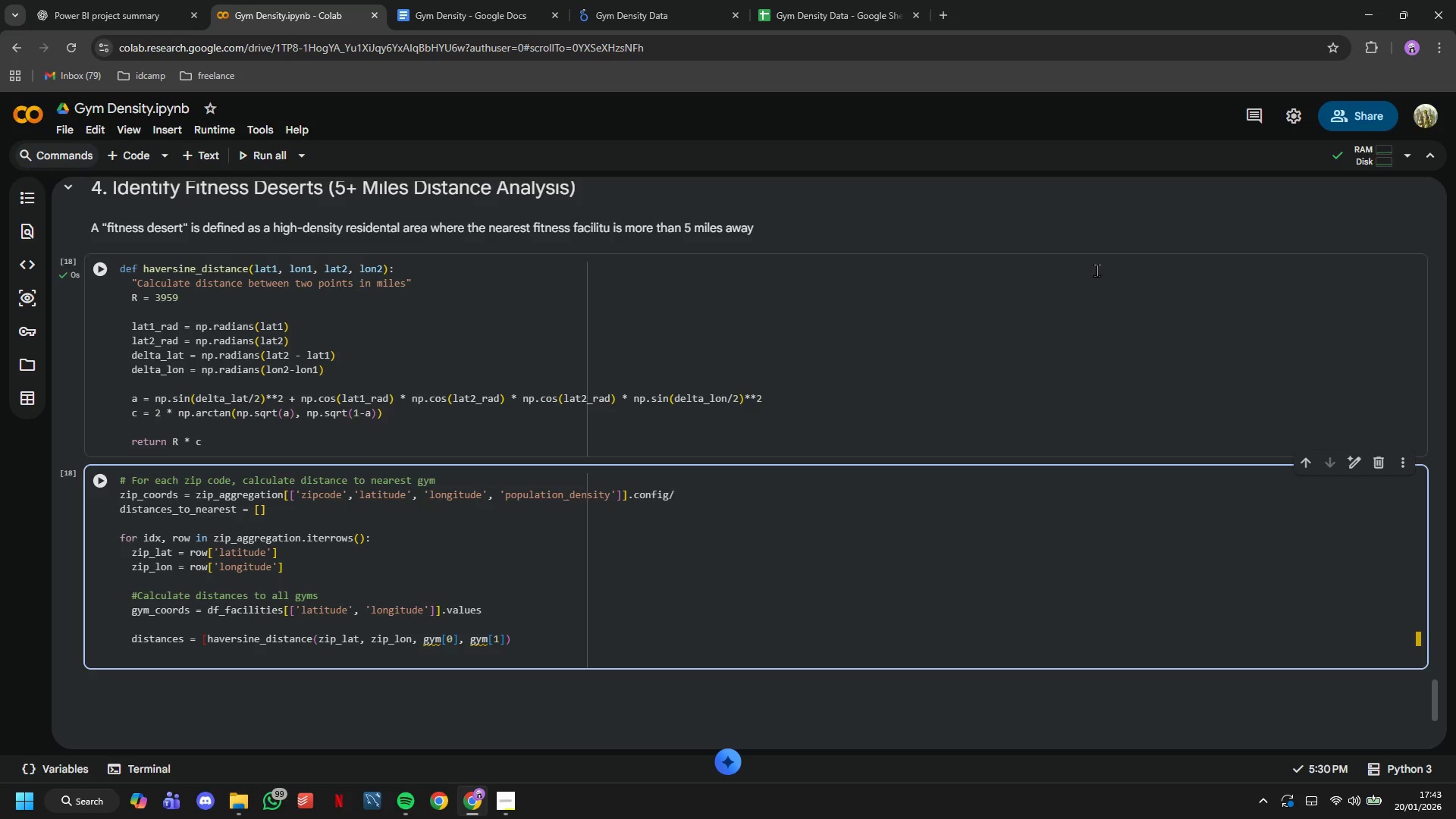 
key(ArrowLeft)
 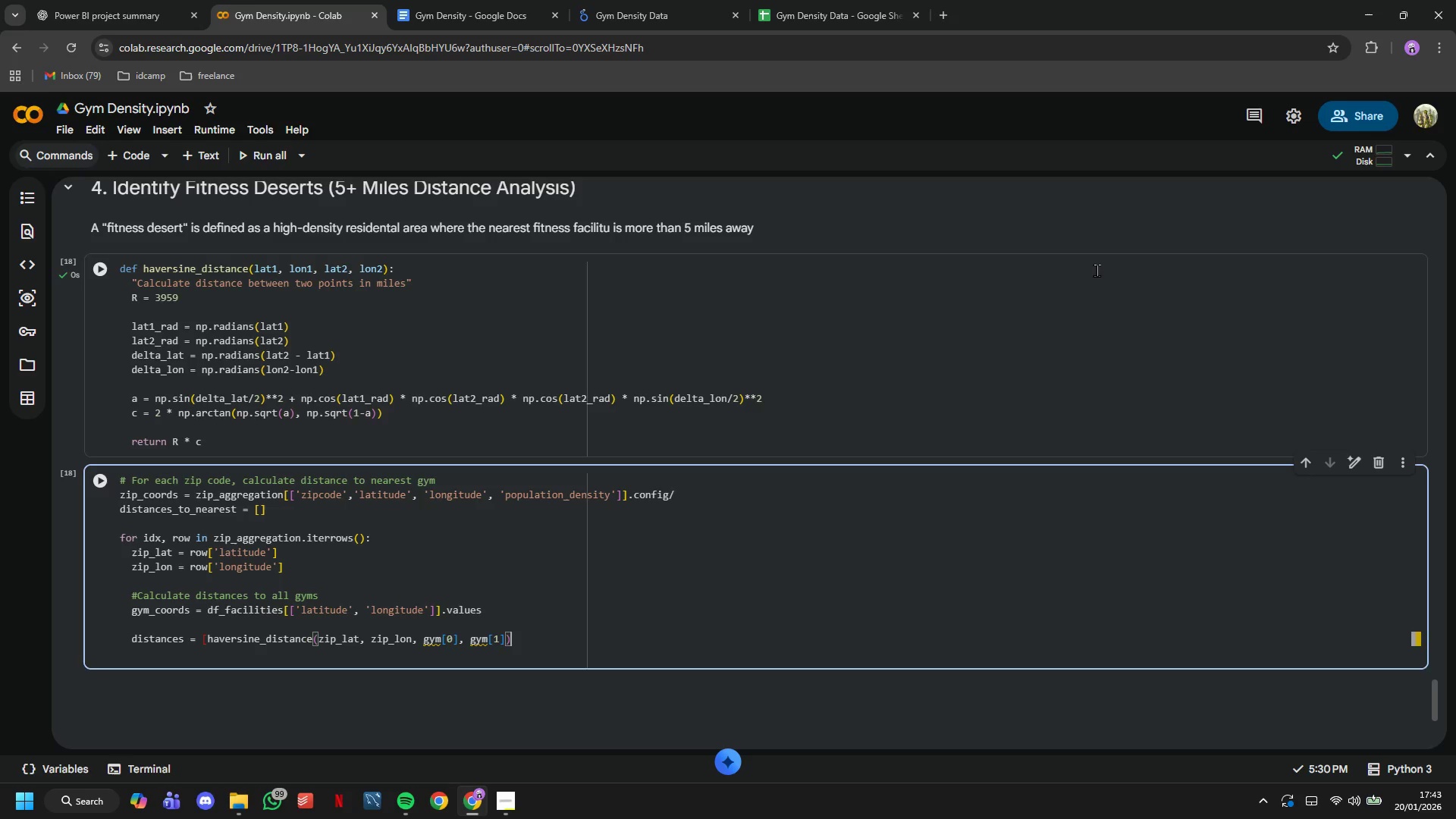 
key(Enter)
 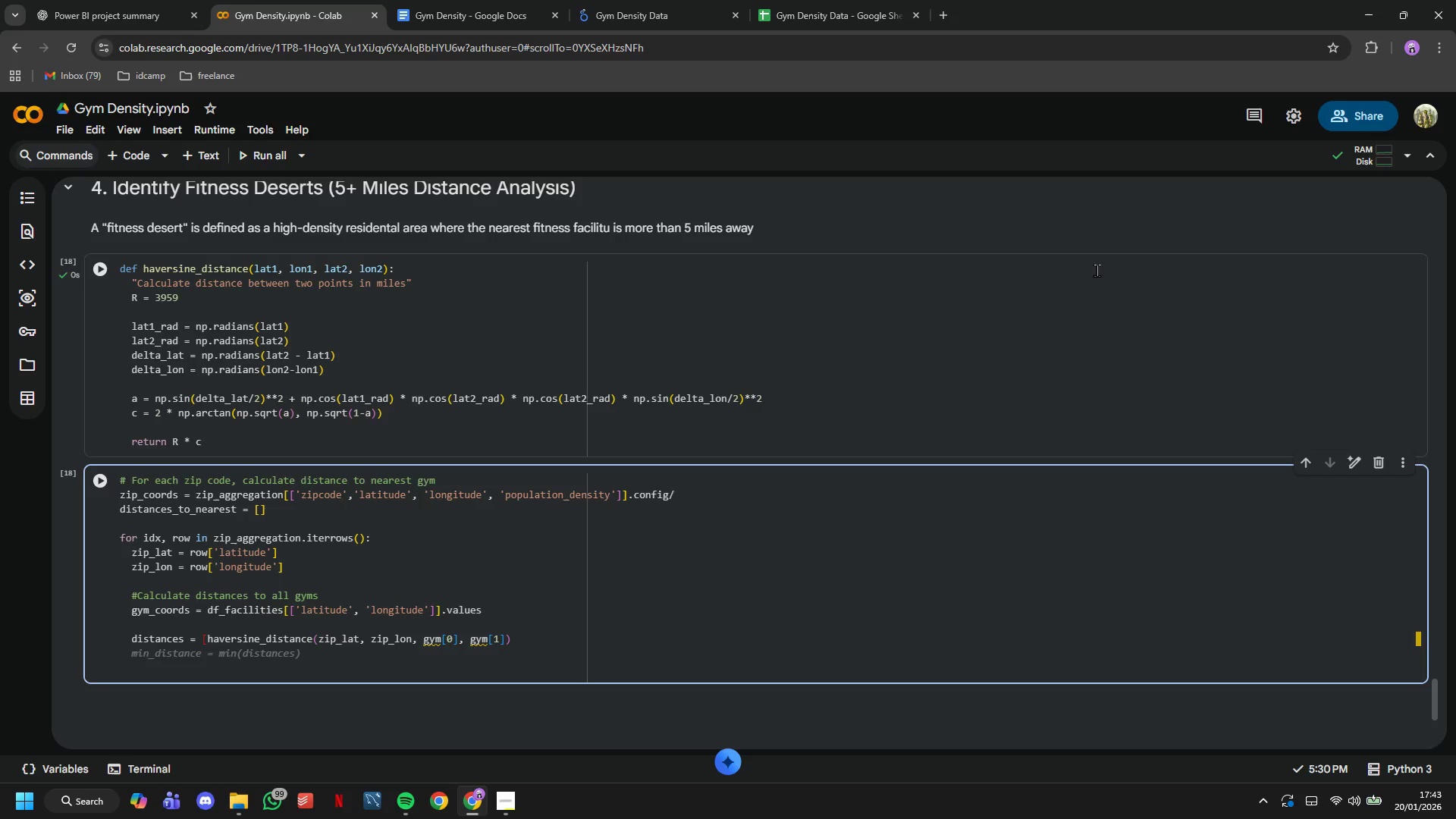 
key(ArrowLeft)
 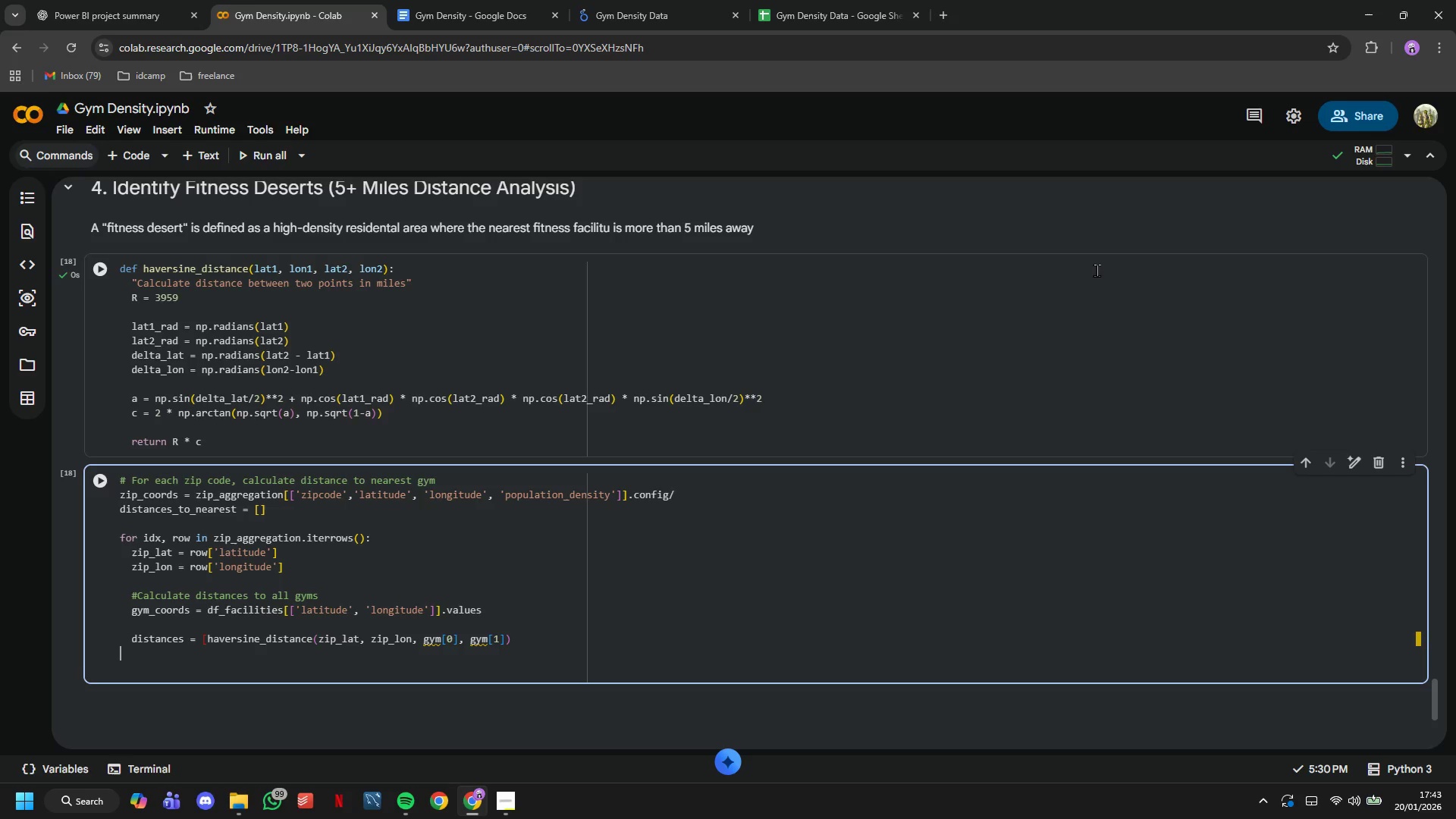 
key(ArrowLeft)
 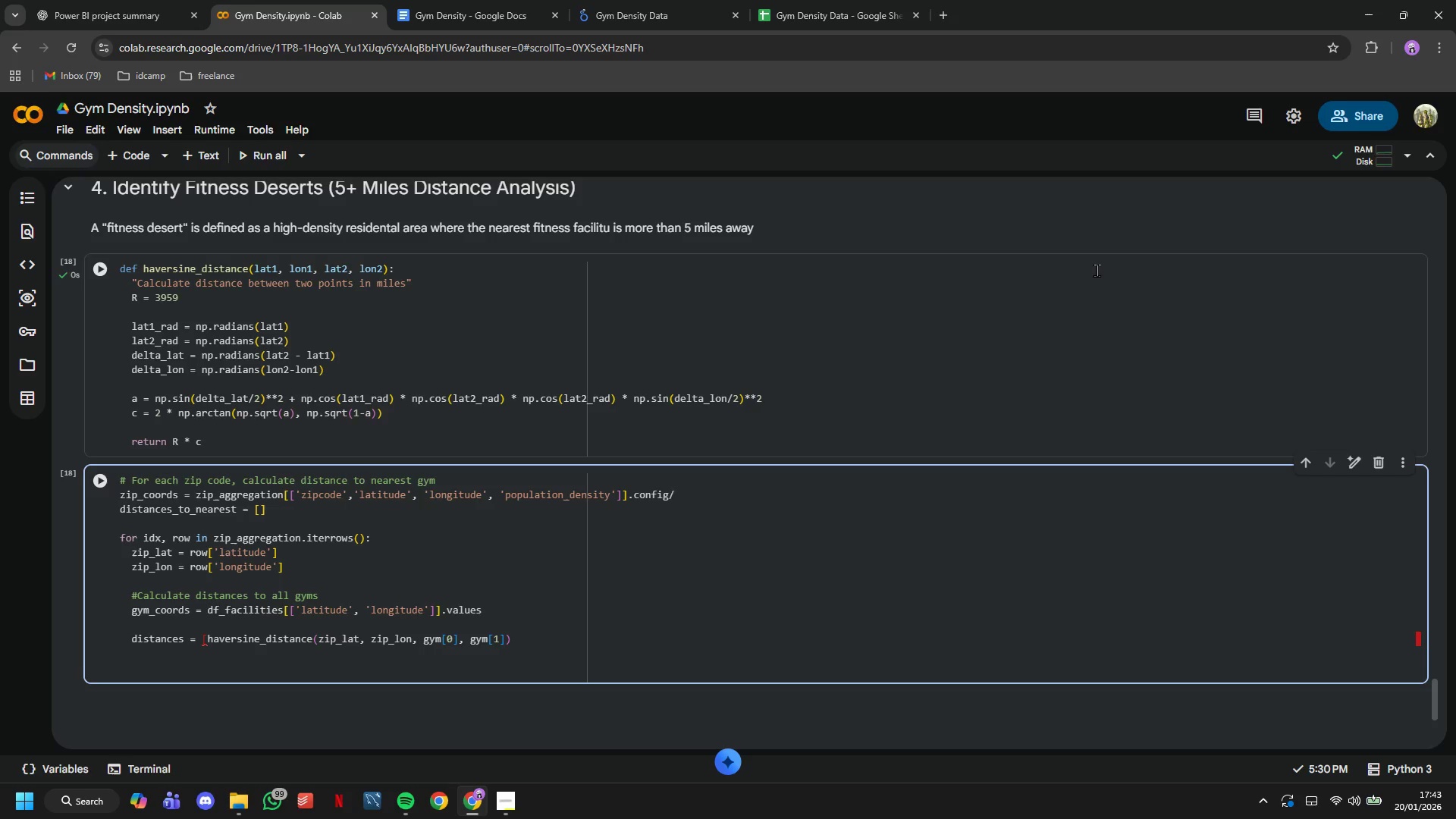 
key(ArrowLeft)
 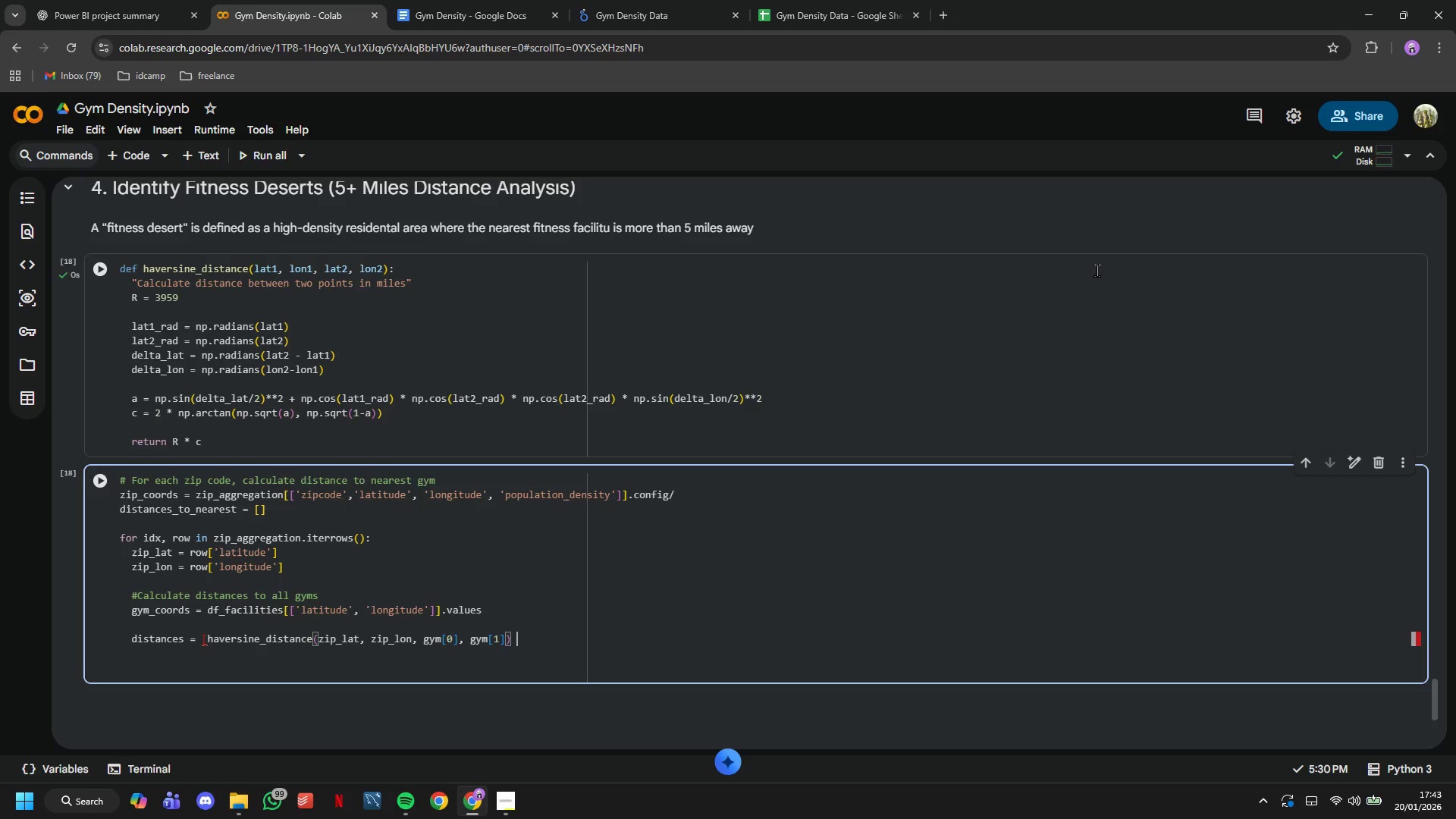 
type( for gym in gym_coords])
 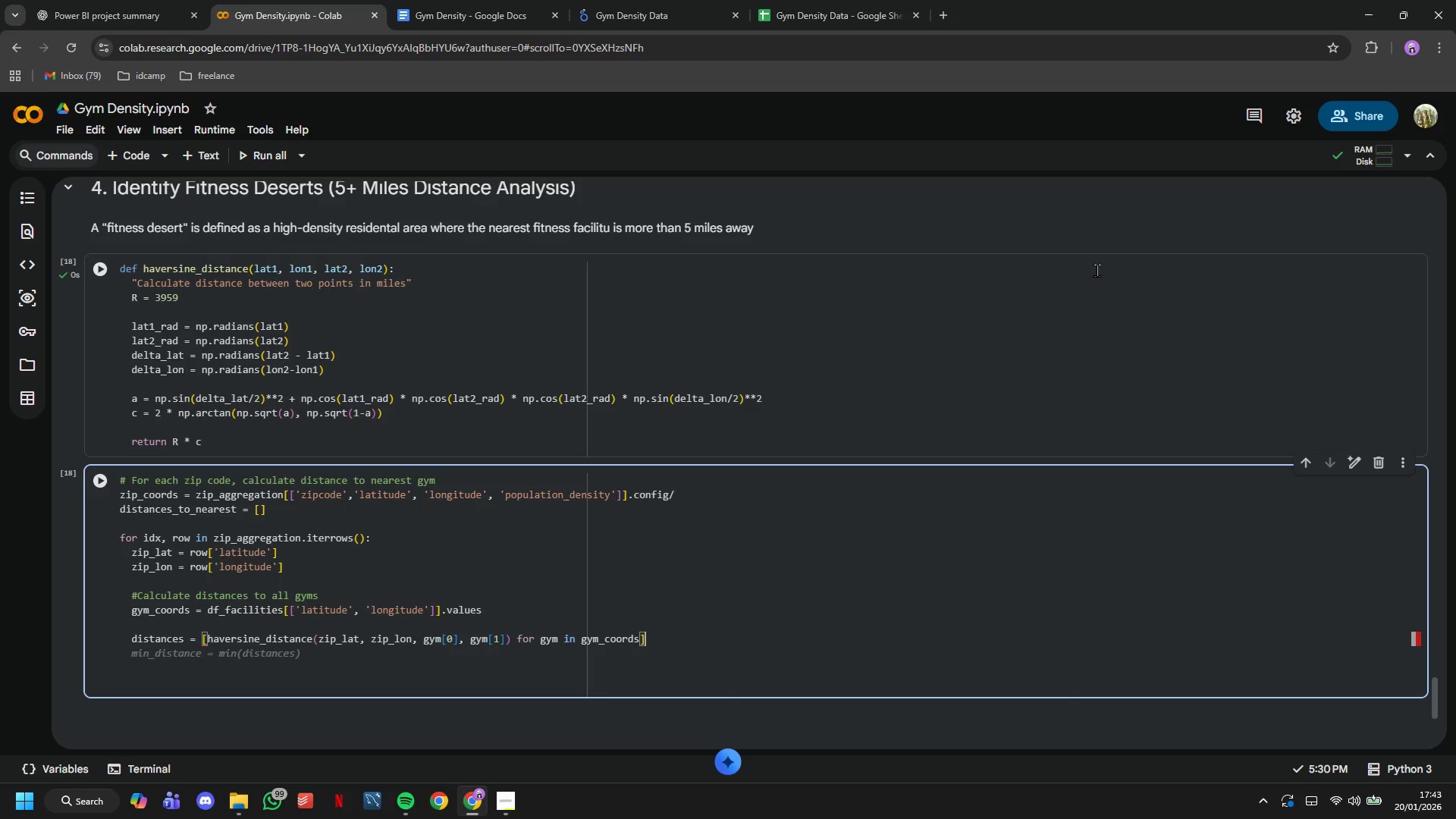 
key(Enter)
 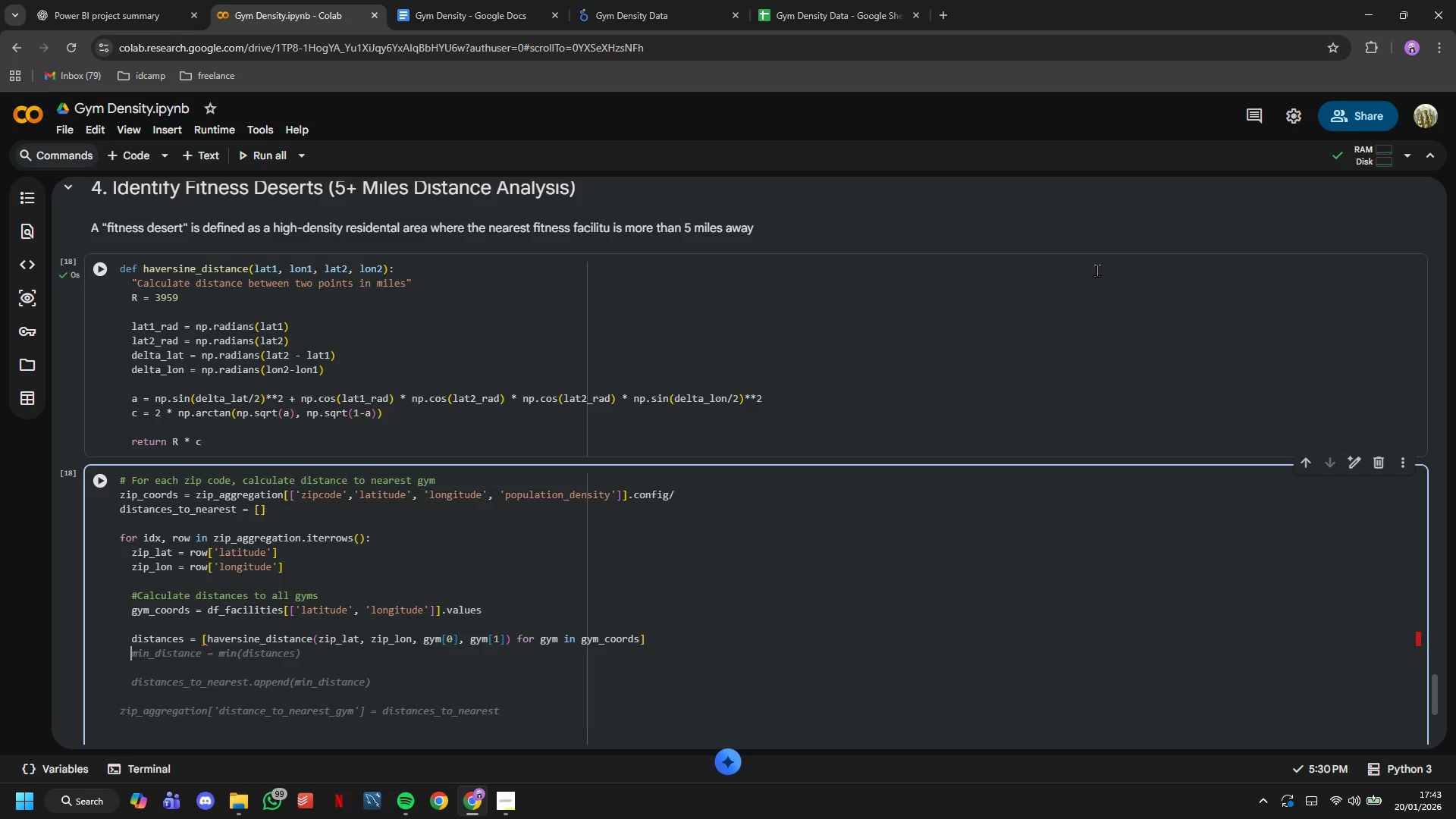 
key(Enter)
 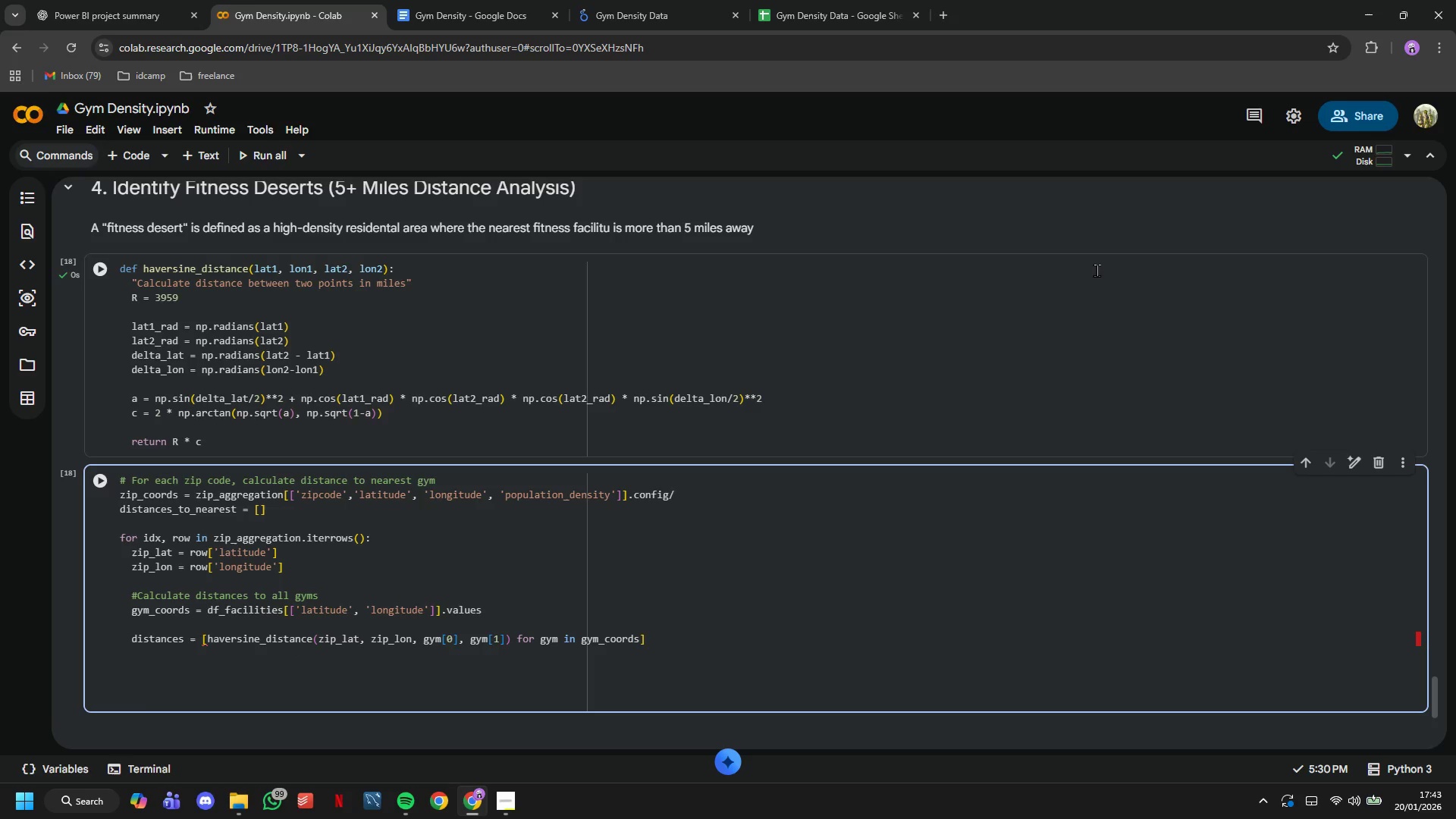 
type(min_distance)
 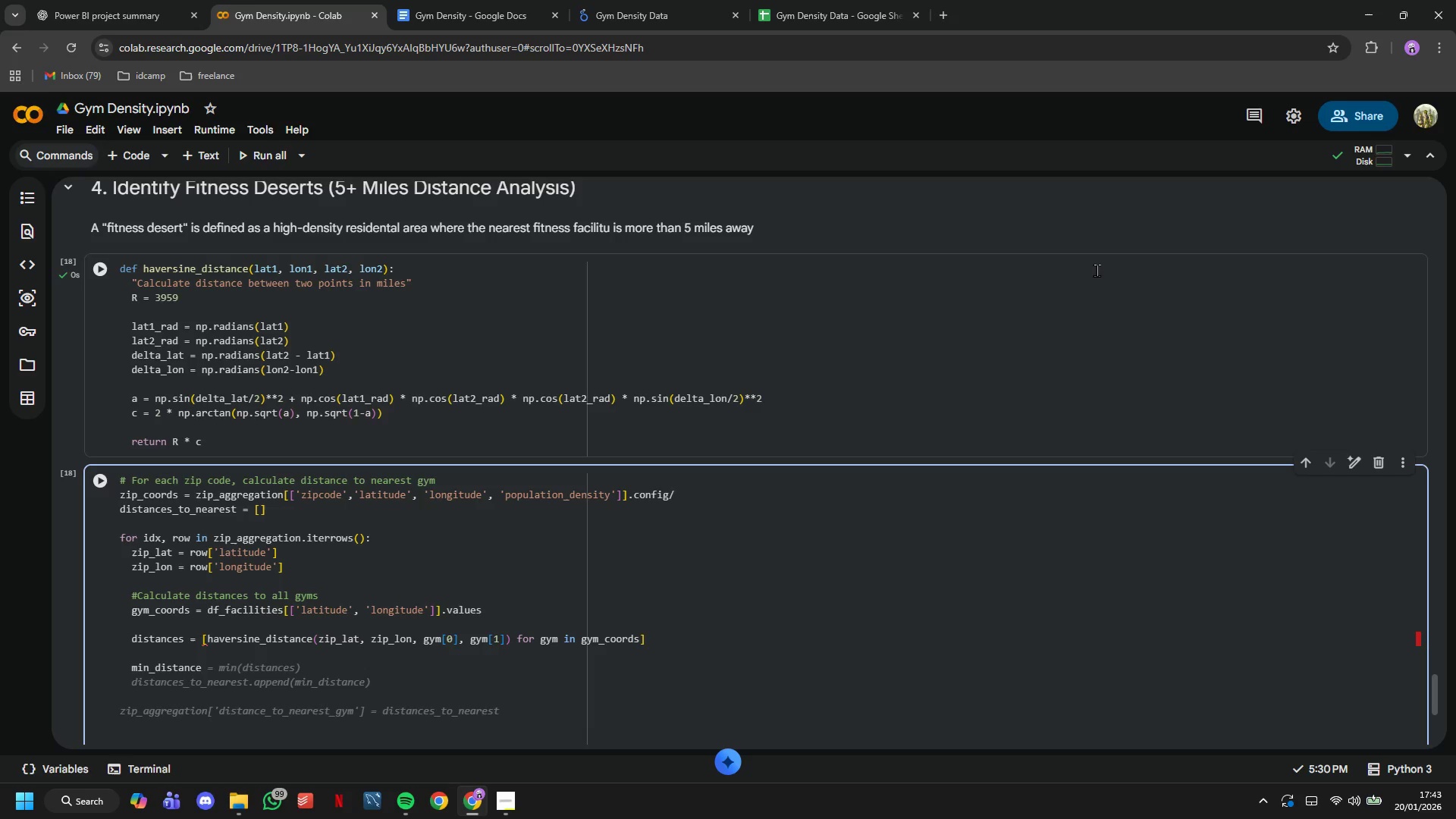 
wait(28.99)
 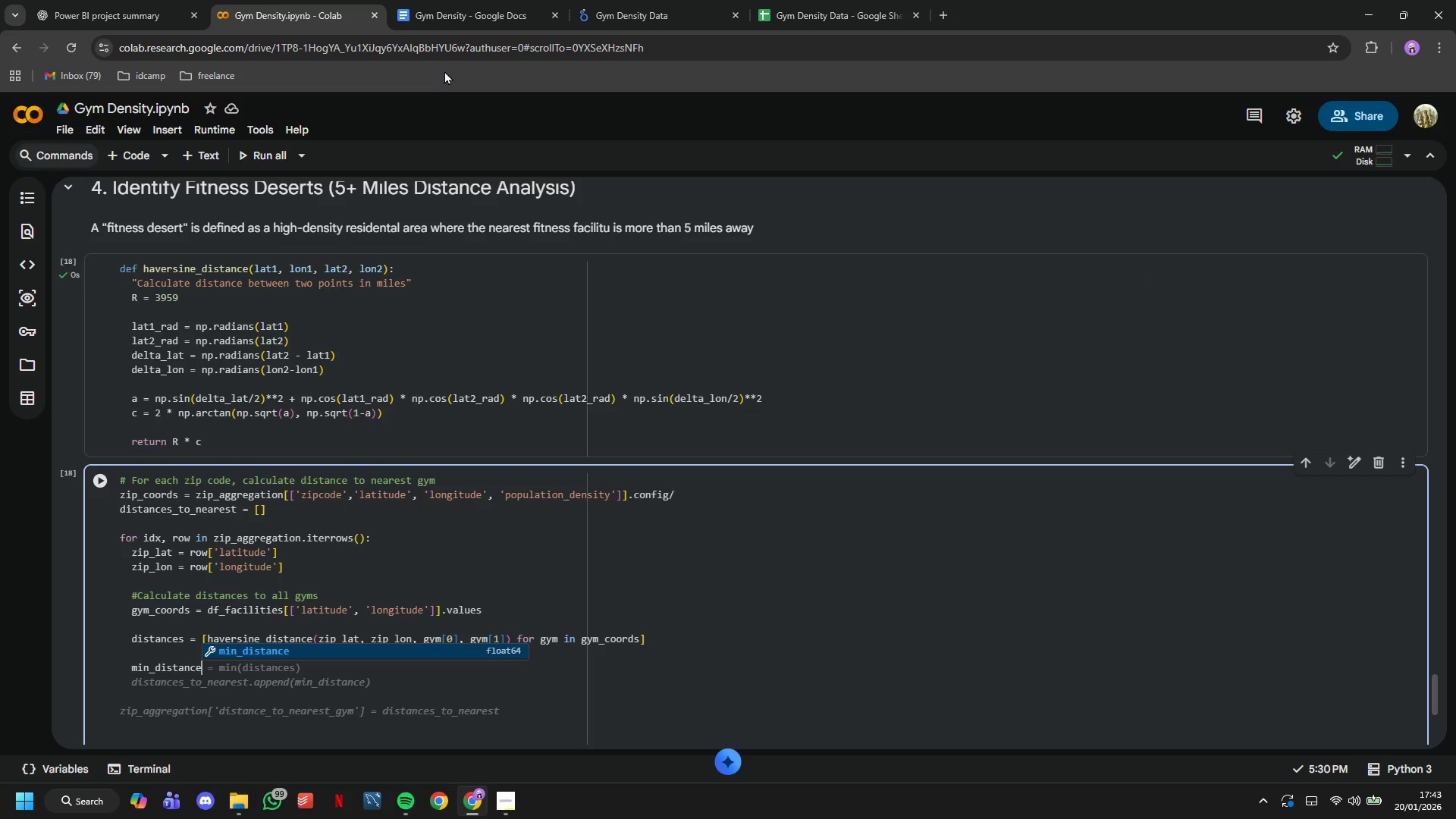 
mouse_move([139, -51])
 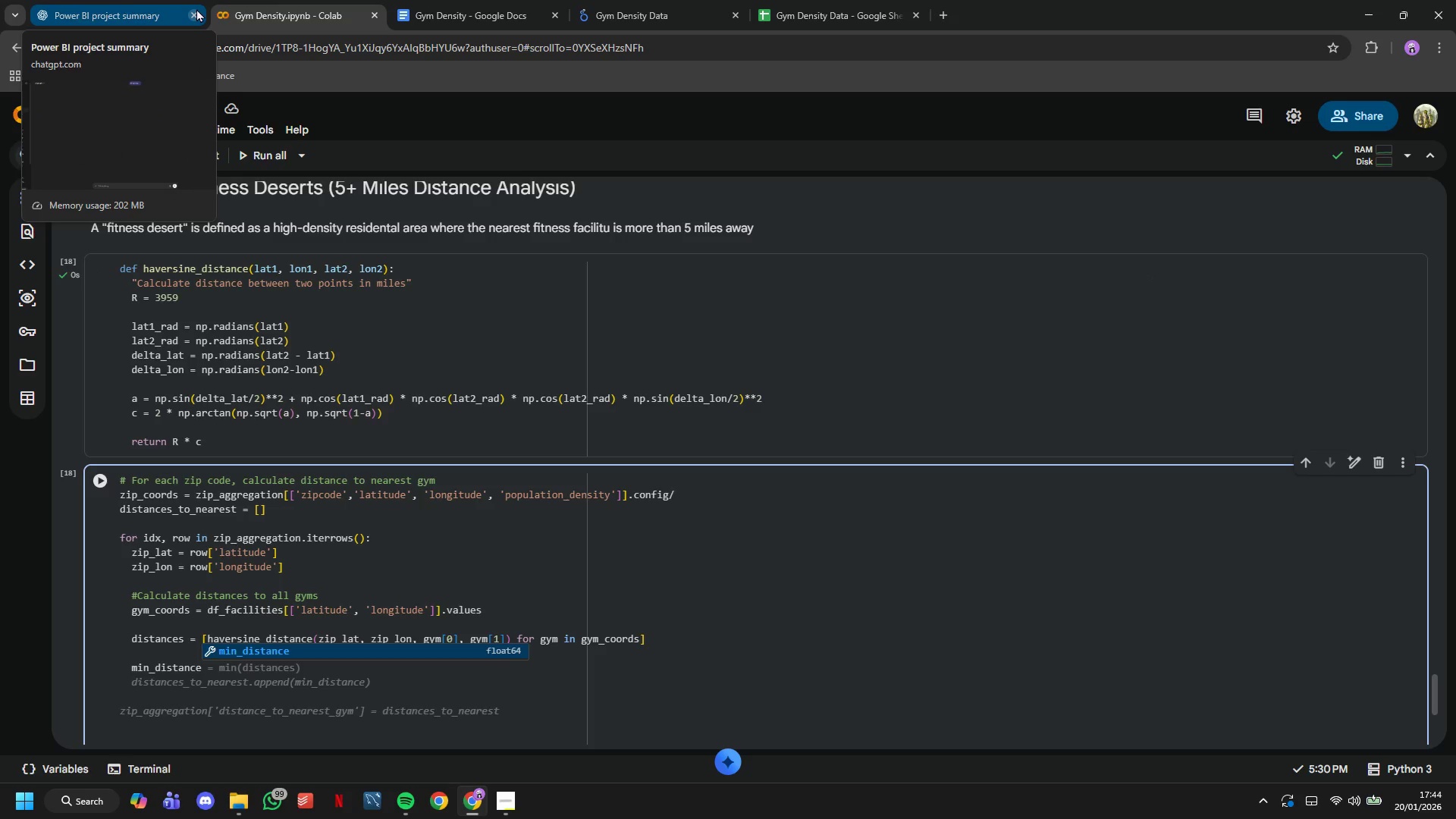 
key(Space)
 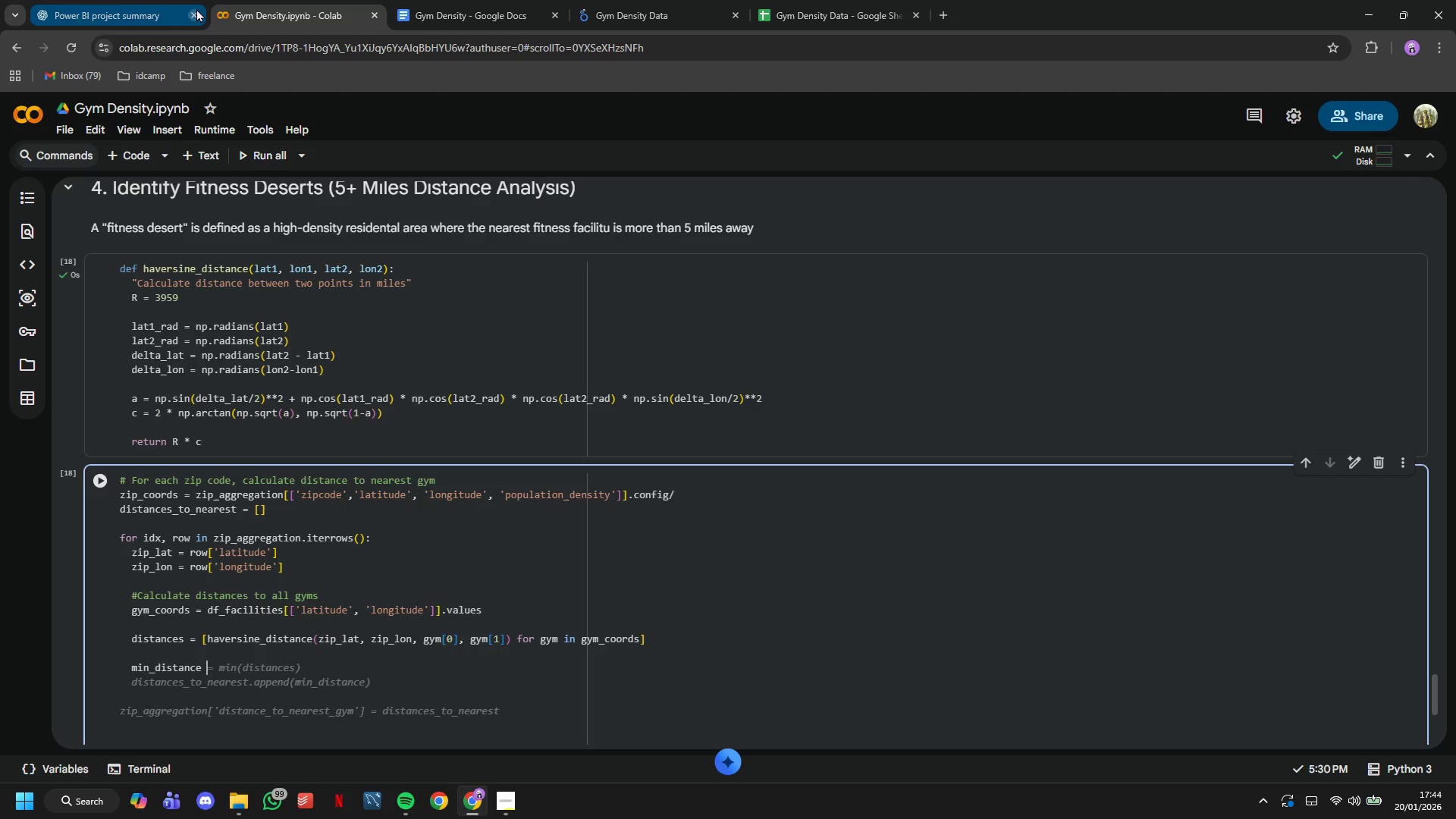 
key(Equal)
 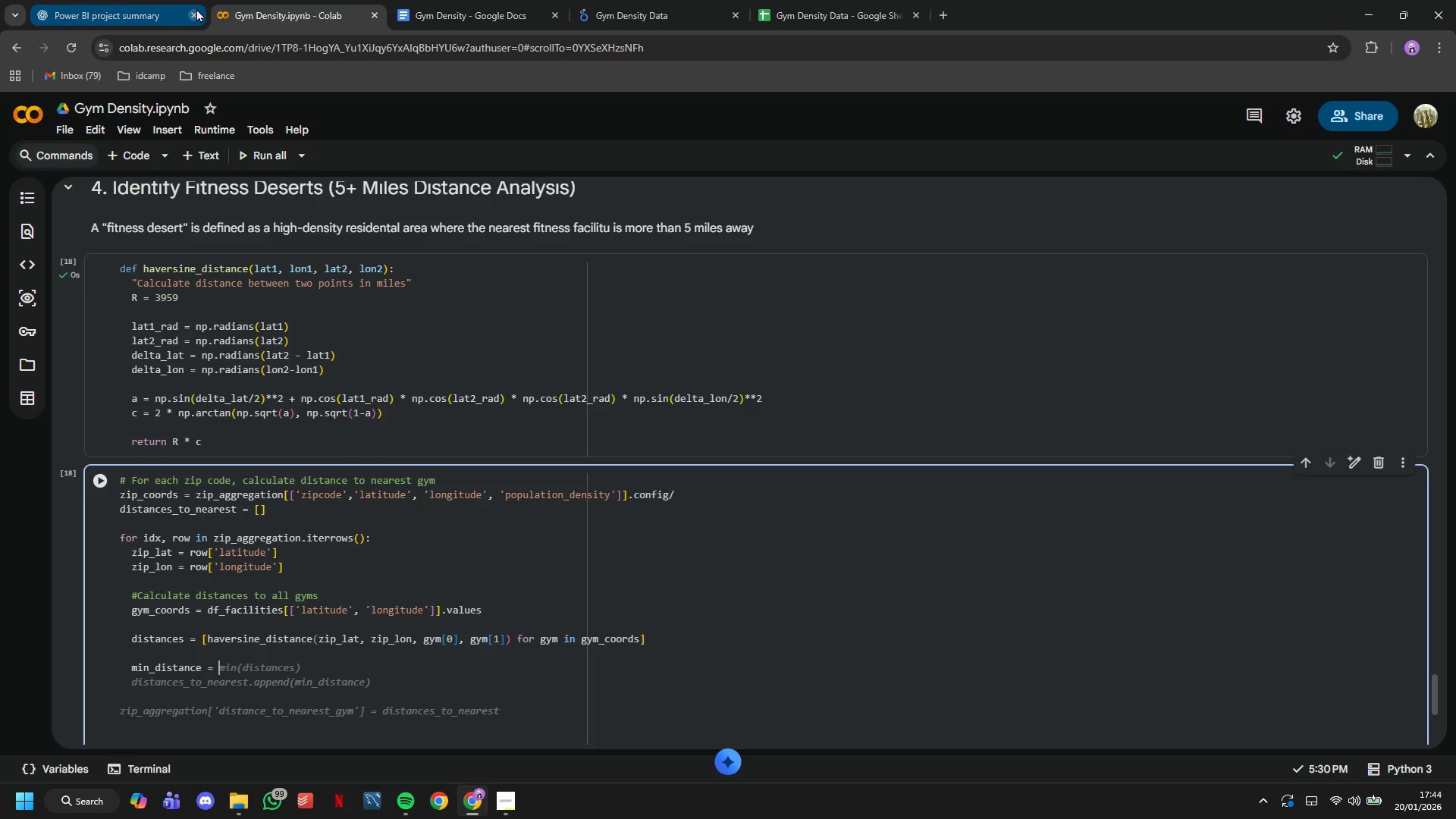 
key(Space)
 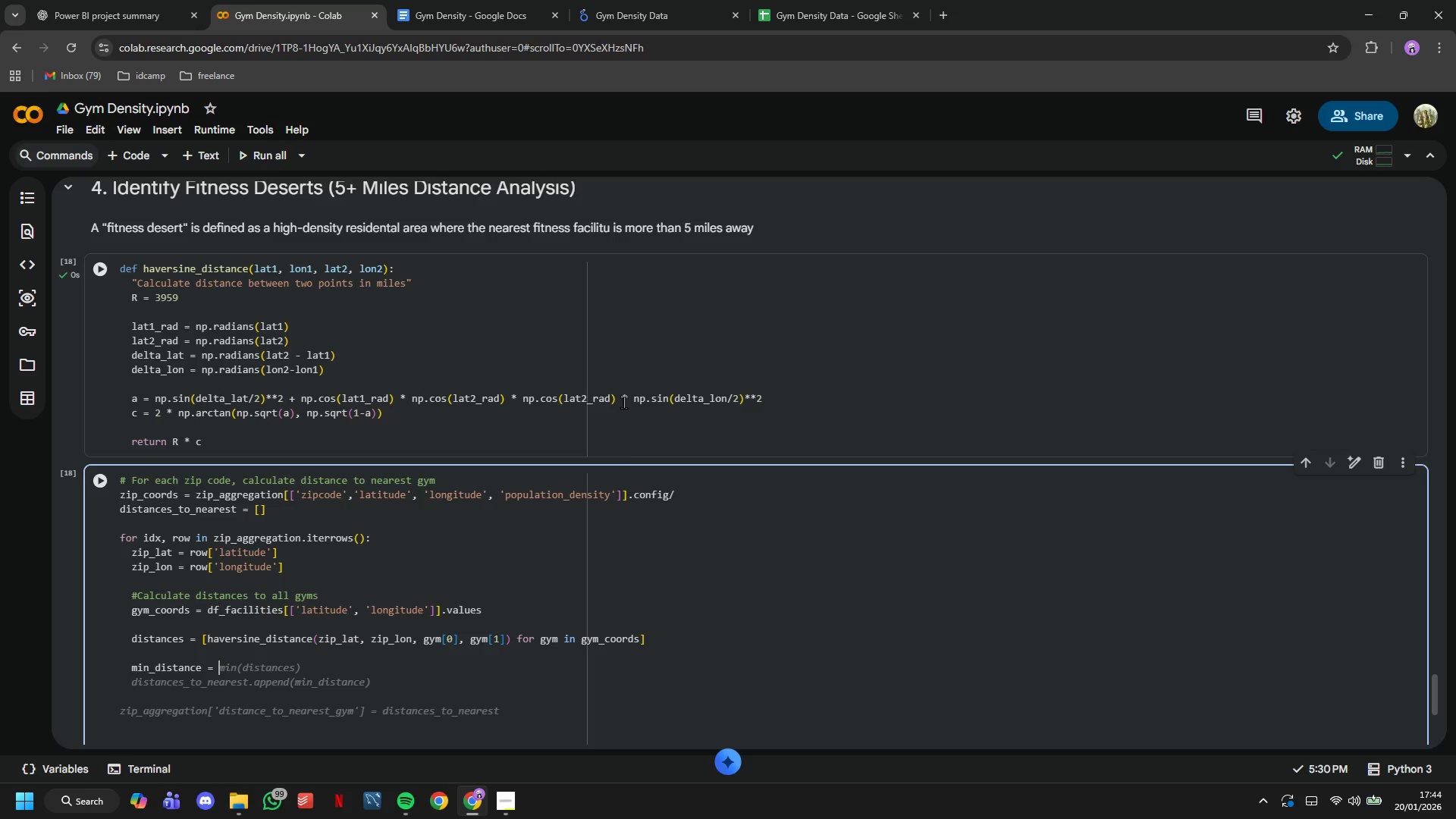 
scroll: coordinate [577, 431], scroll_direction: down, amount: 3.0
 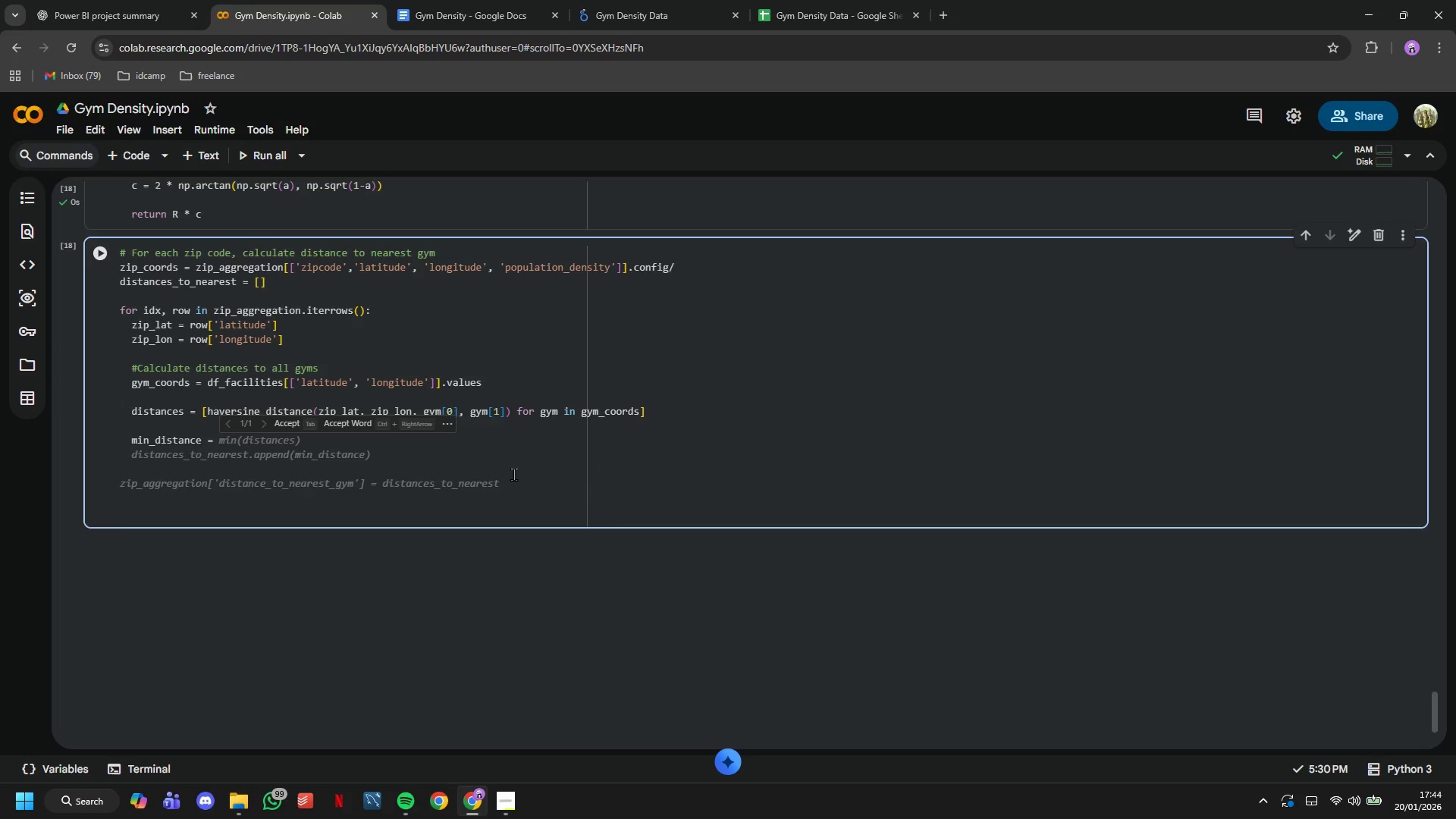 
type(min(du)
key(Backspace)
type(istances)
 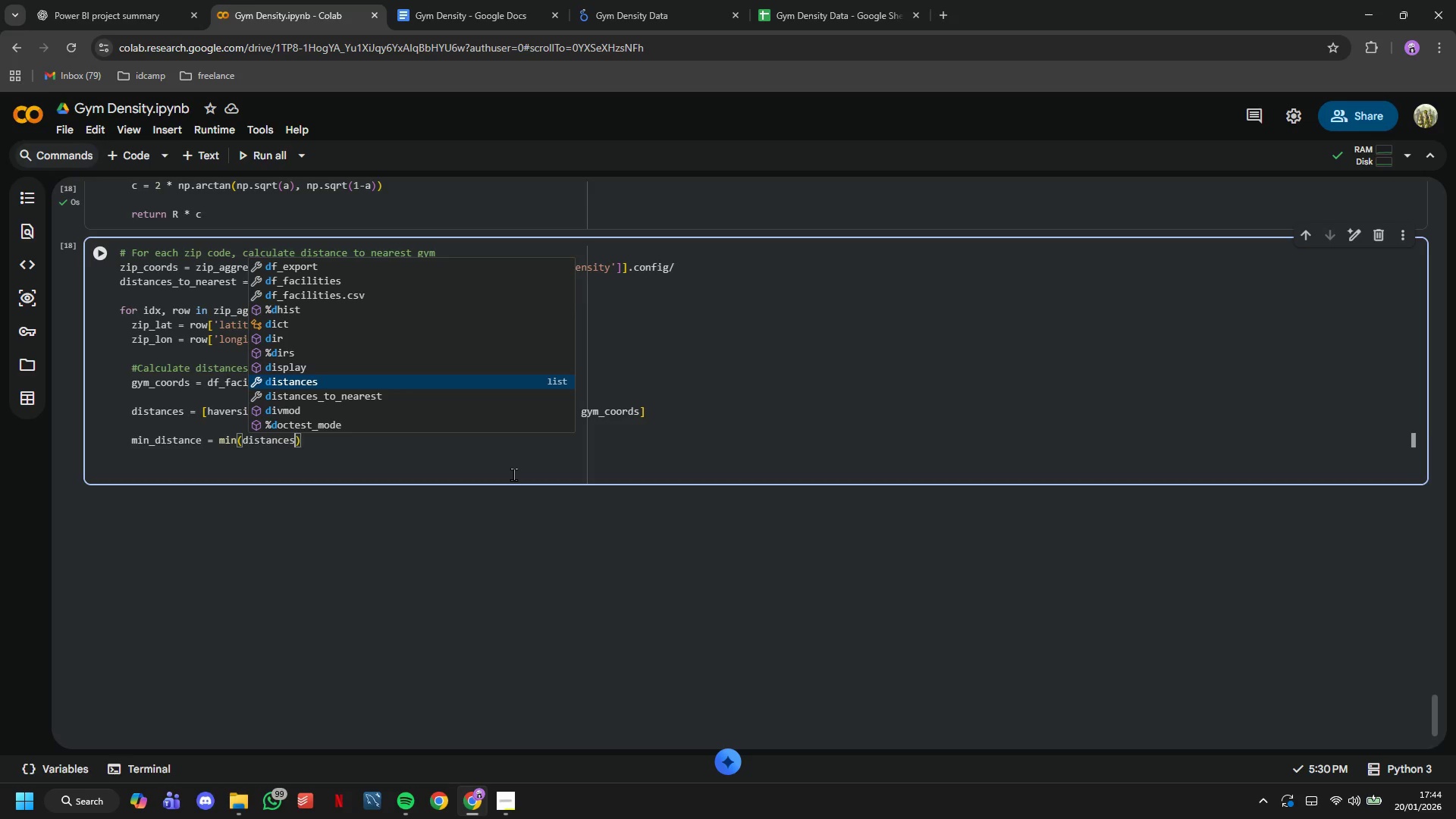 
key(ArrowRight)
 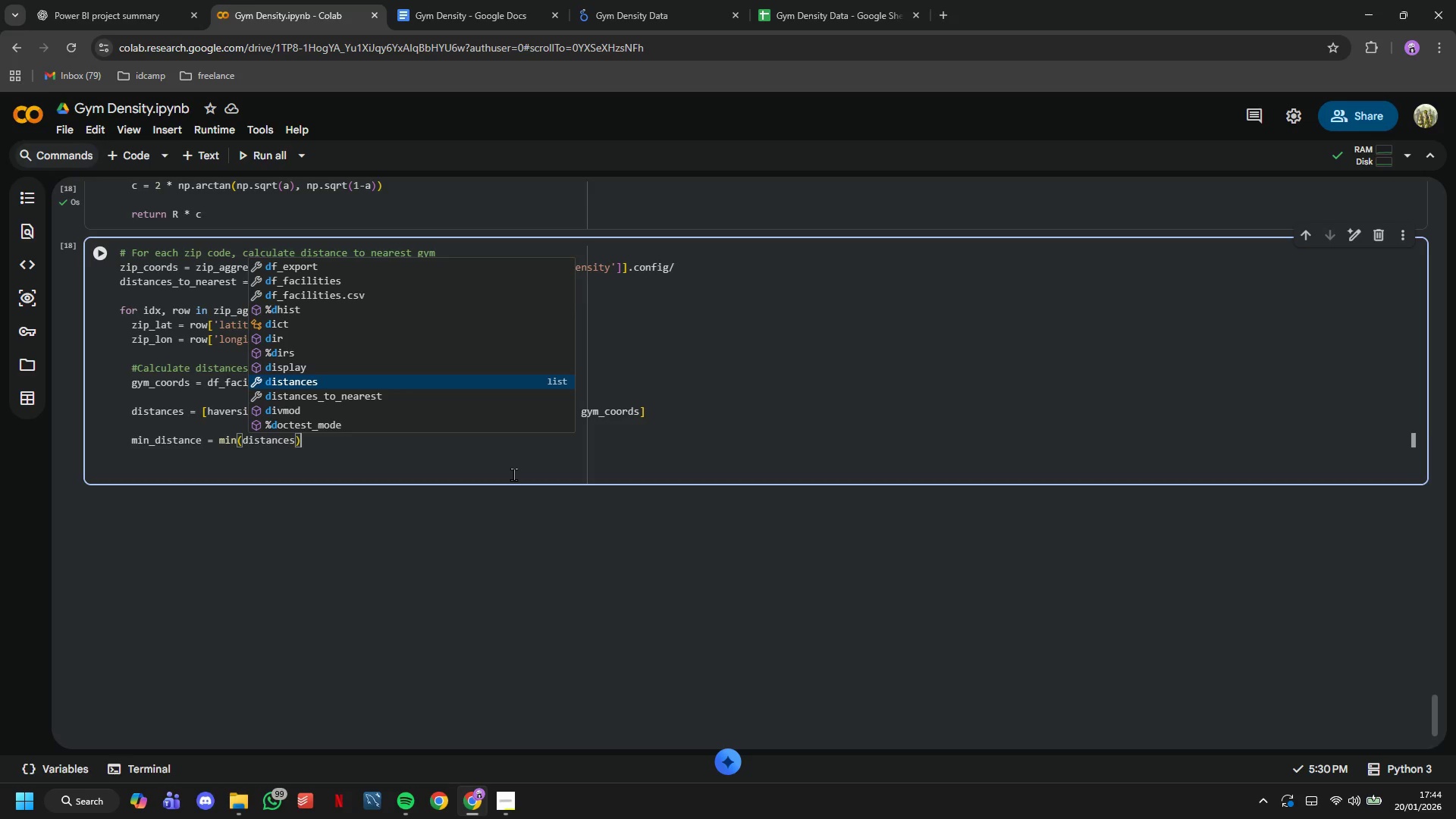 
key(ArrowRight)
 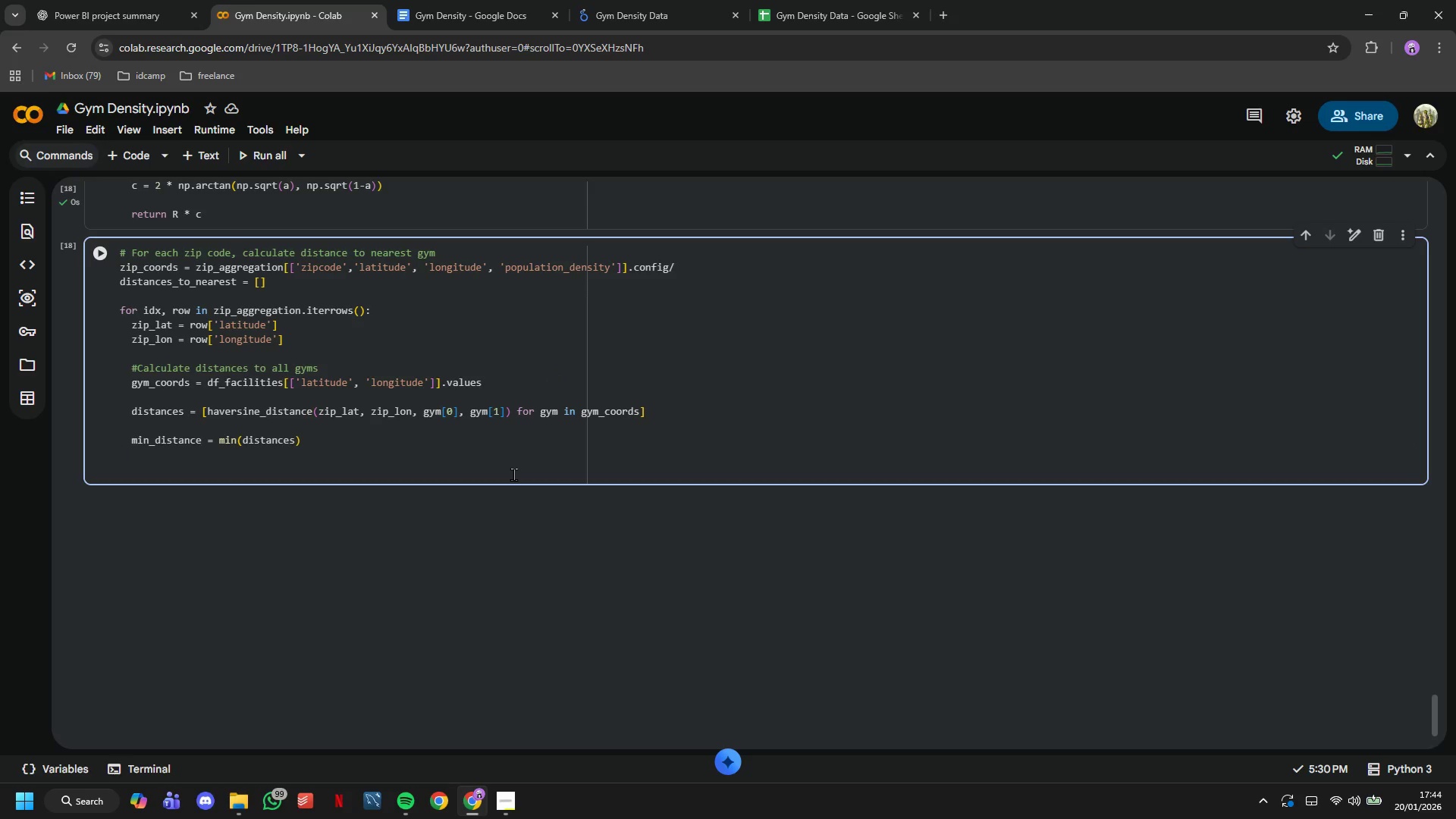 
key(ArrowLeft)
 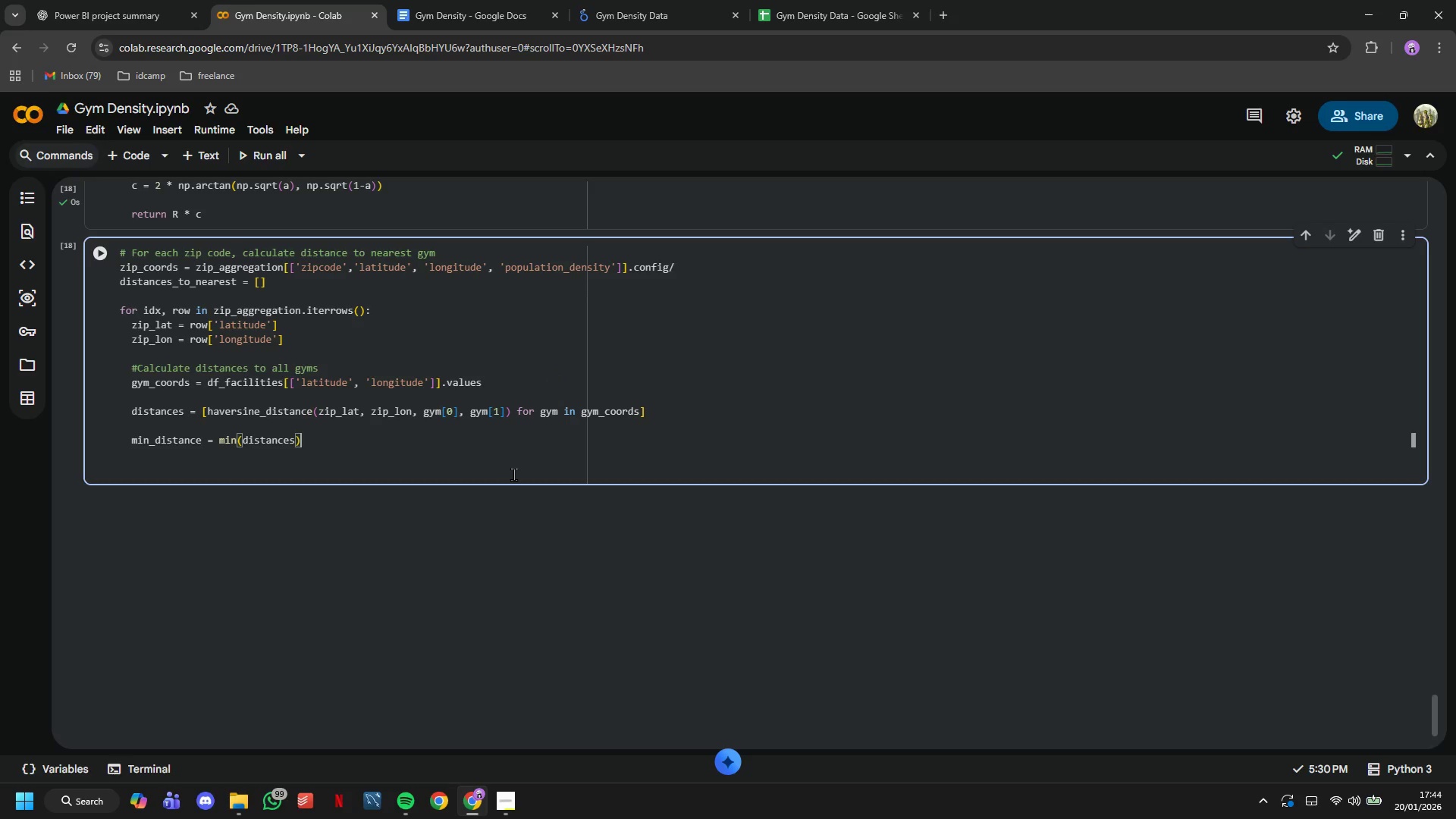 
key(Enter)
 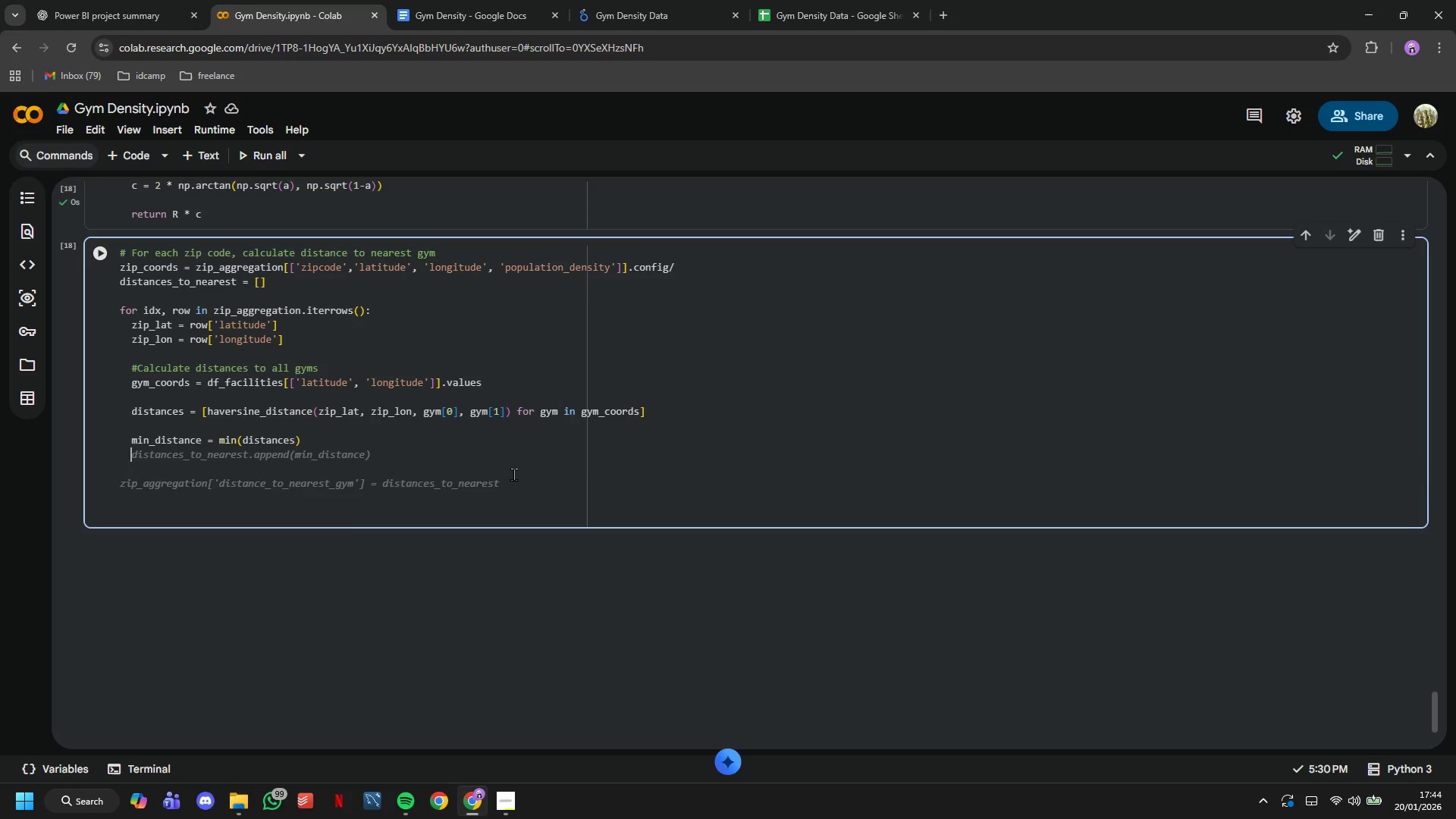 
type(distances_to )
key(Backspace)
type(_nearest.append(min_distance)
 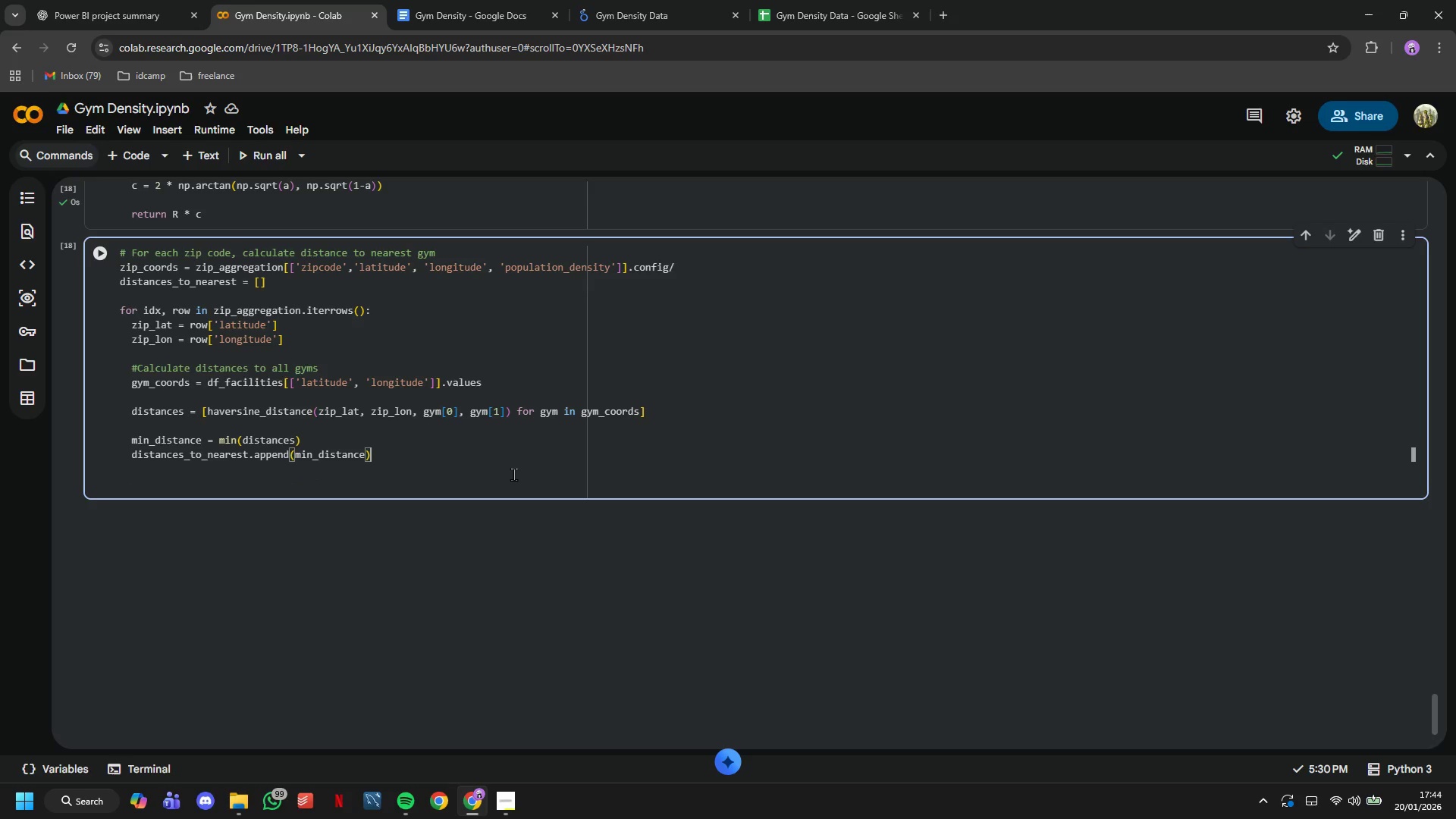 
 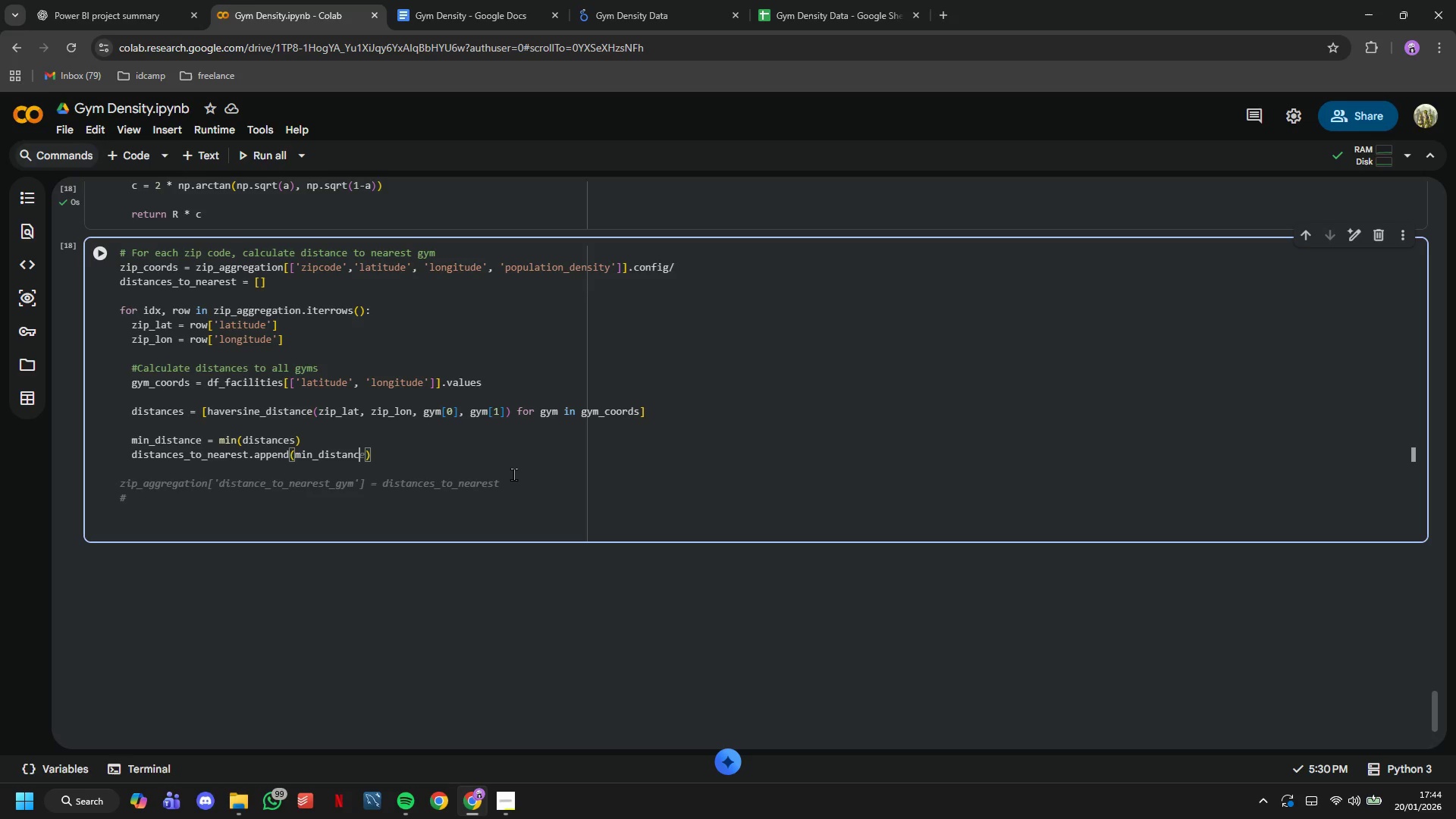 
key(ArrowRight)
 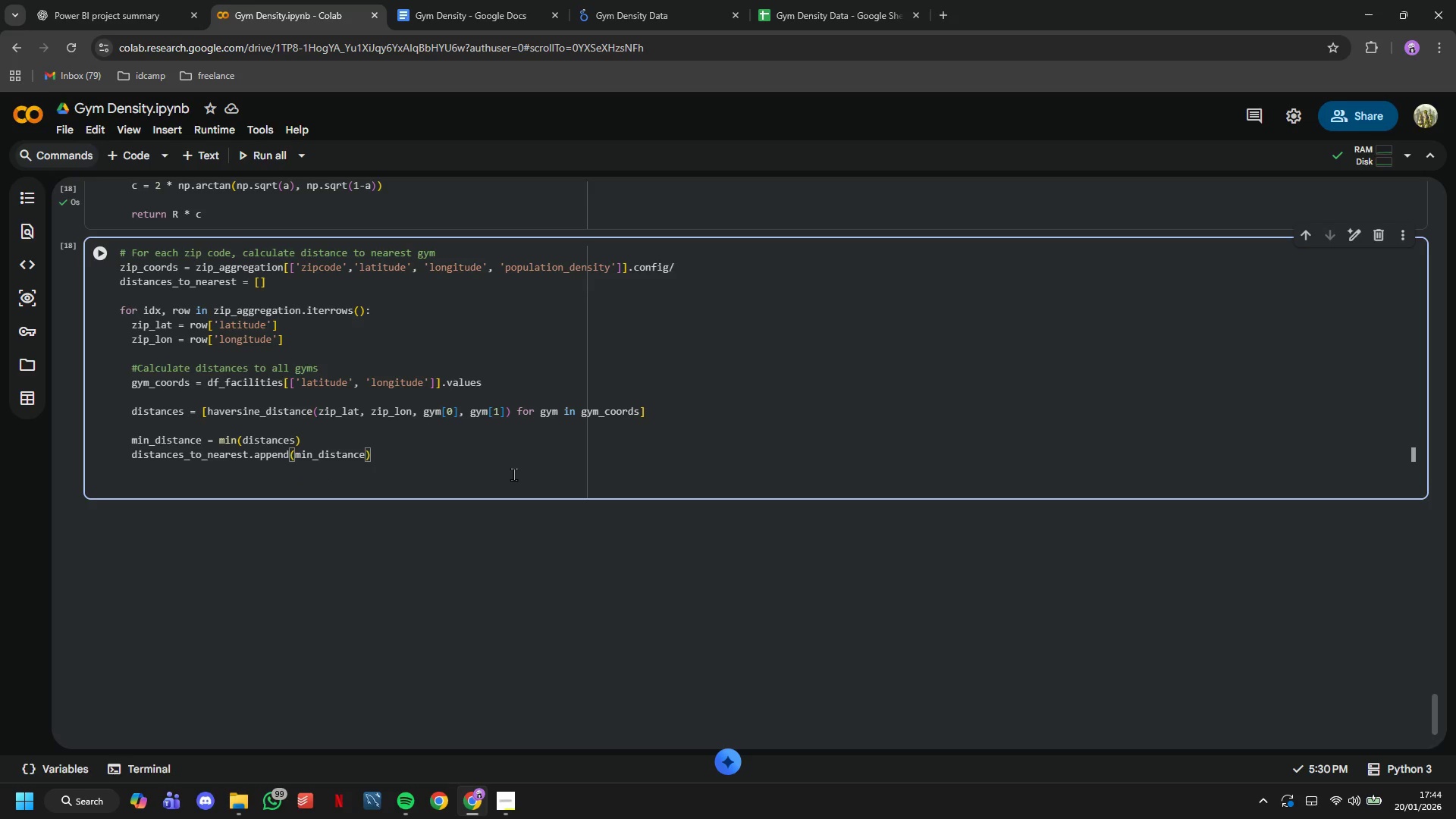 
key(Enter)
 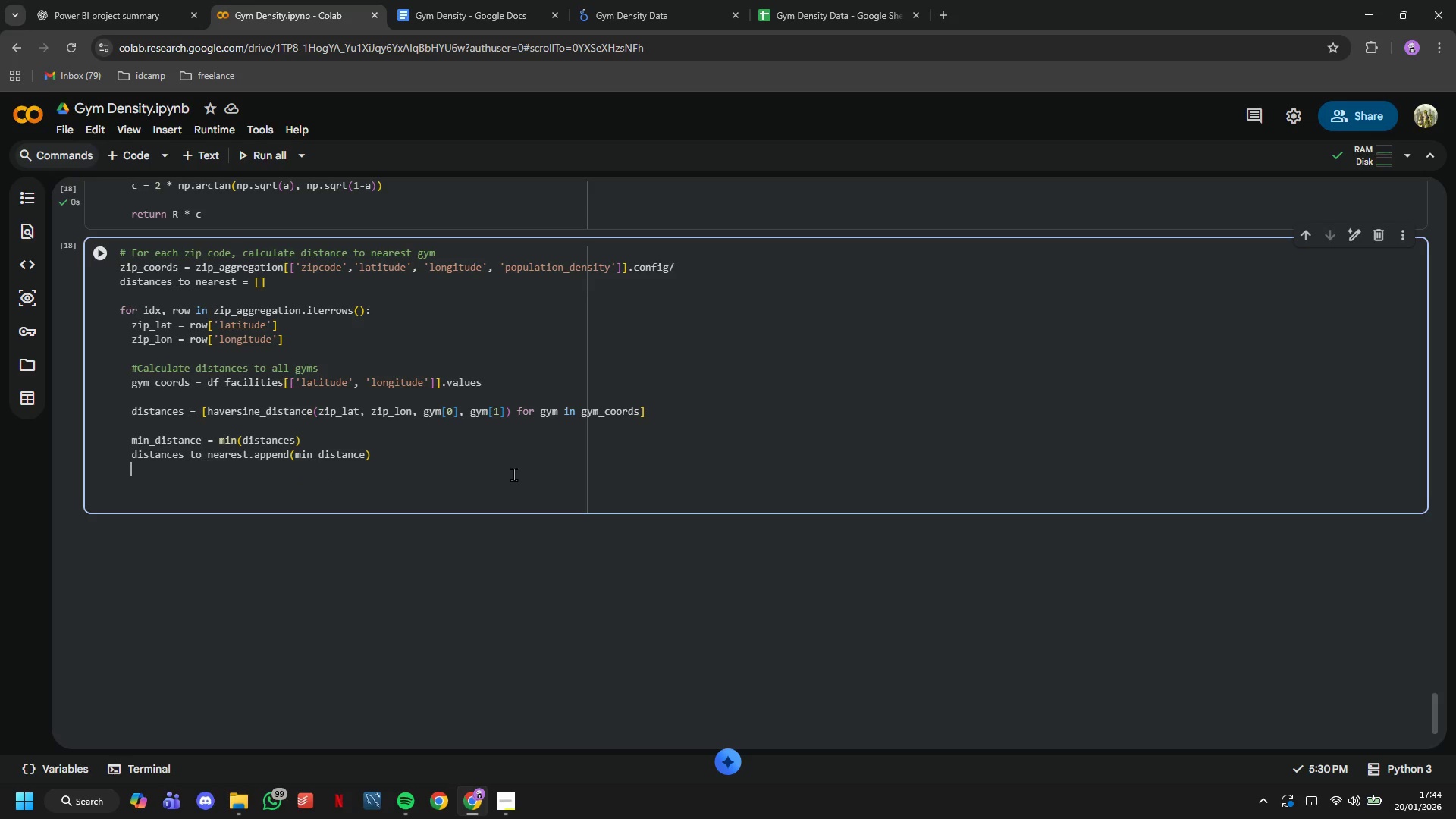 
key(Backspace)
 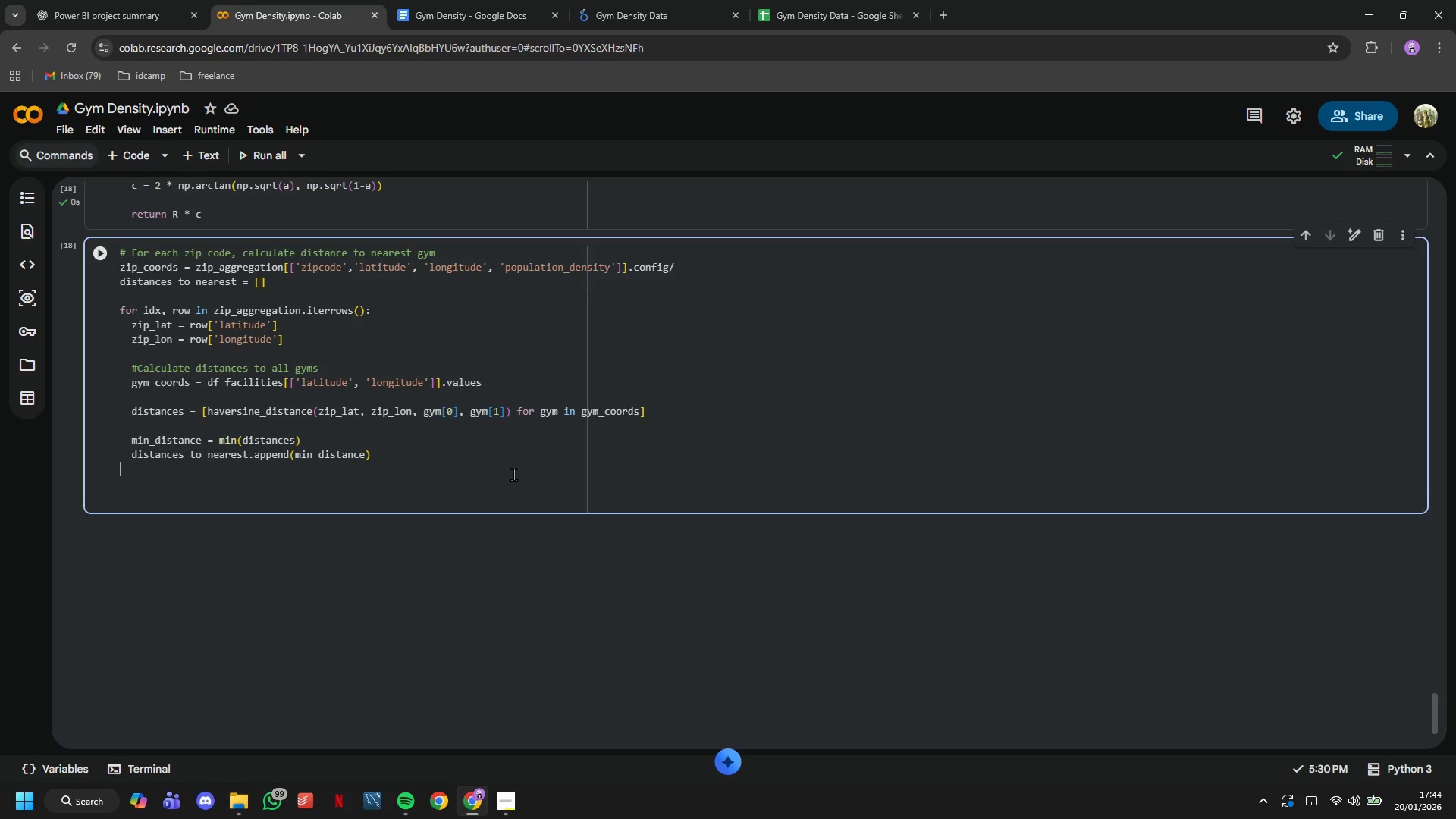 
key(Enter)
 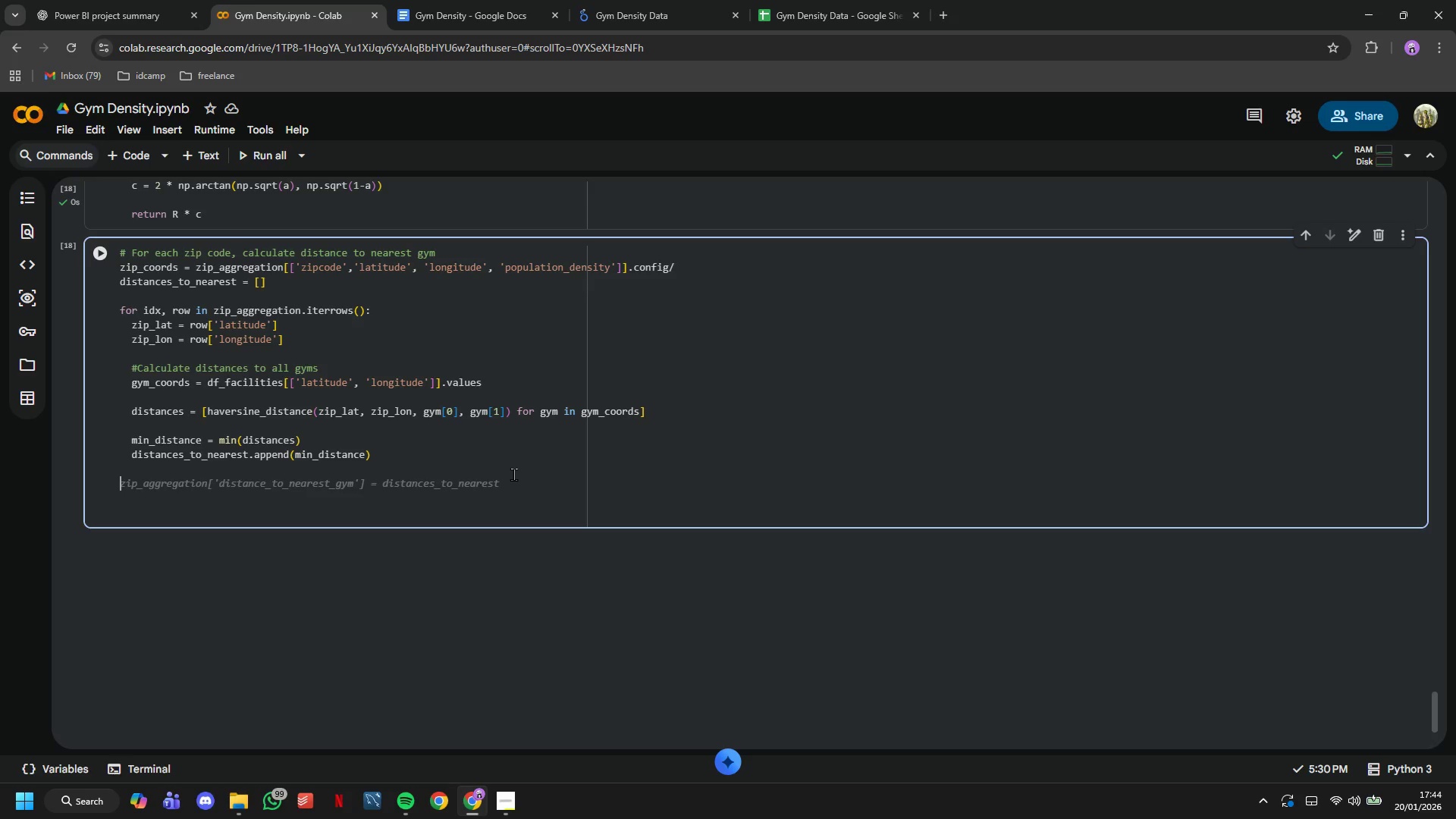 
wait(14.3)
 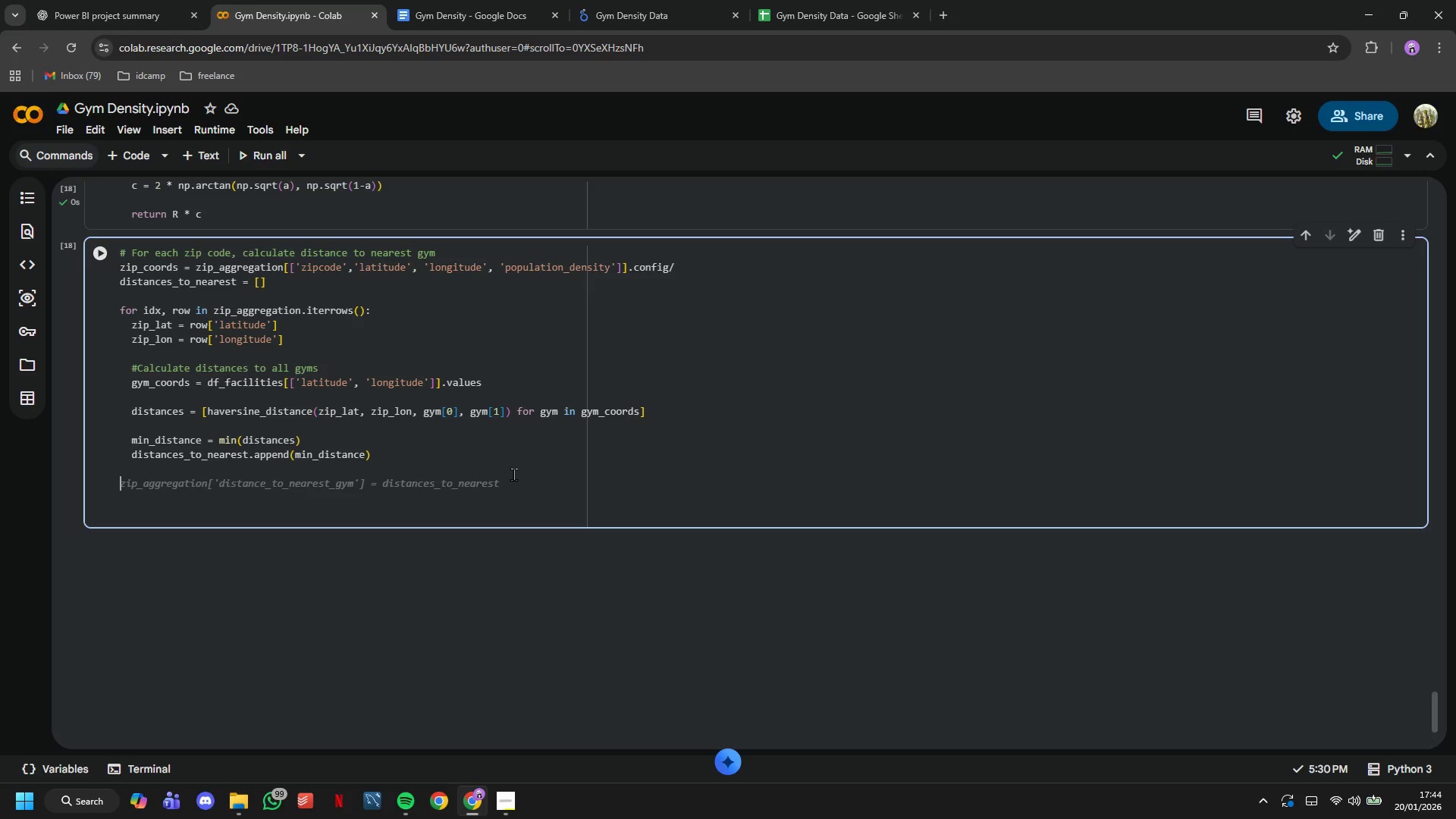 
type(zip_aggregar)
key(Backspace)
 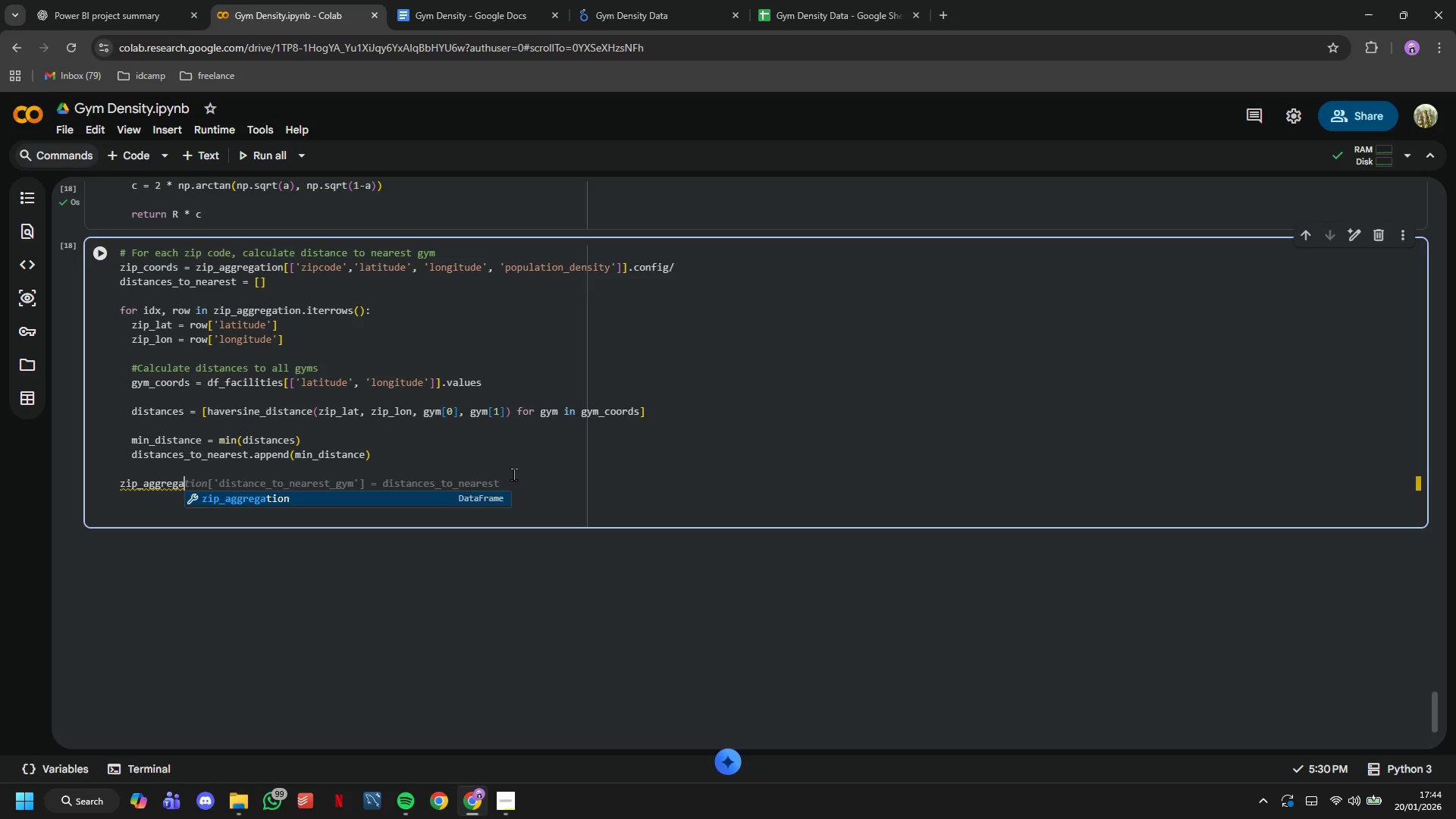 
type(tion['distance)
 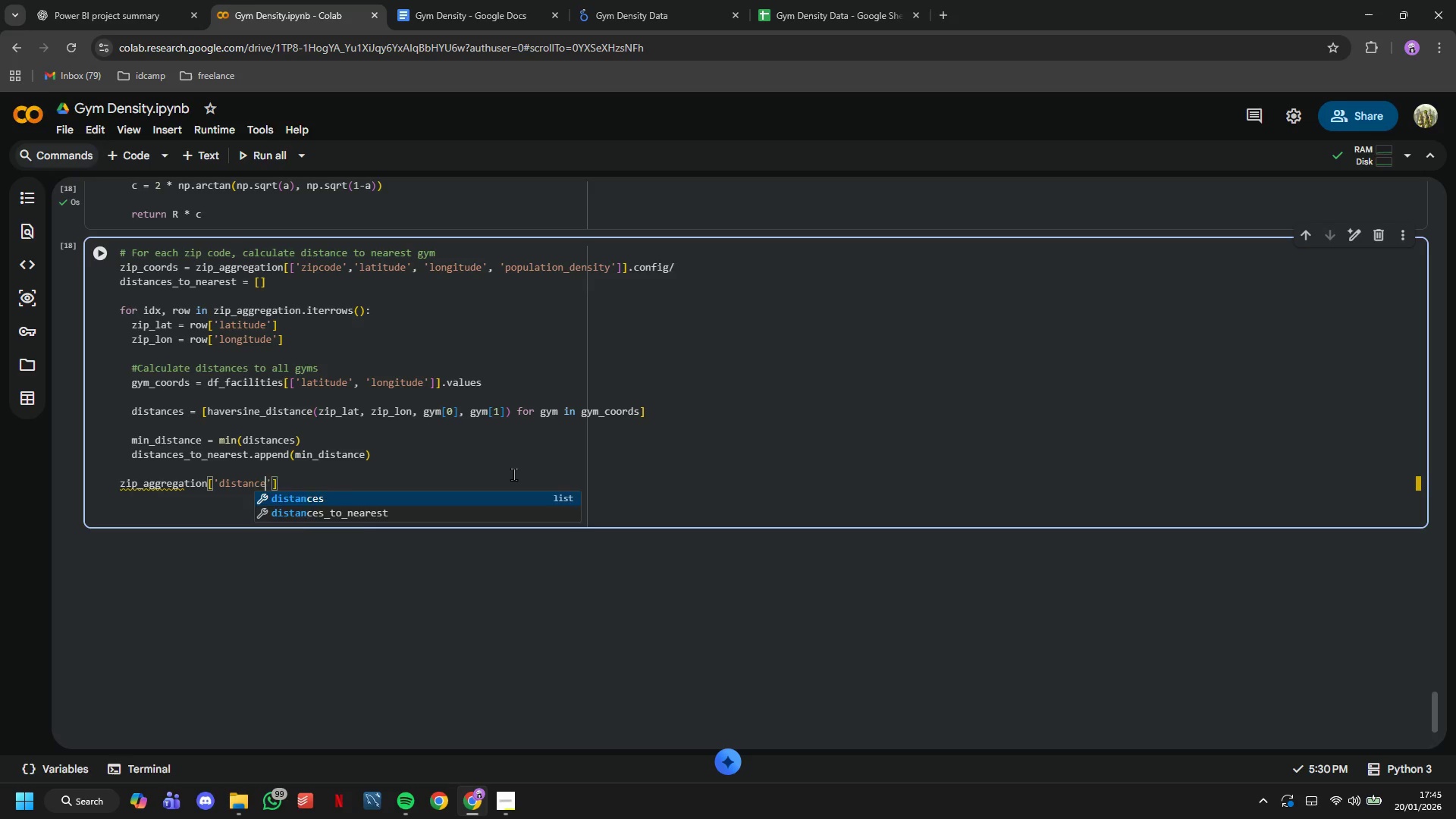 
key(ArrowDown)
 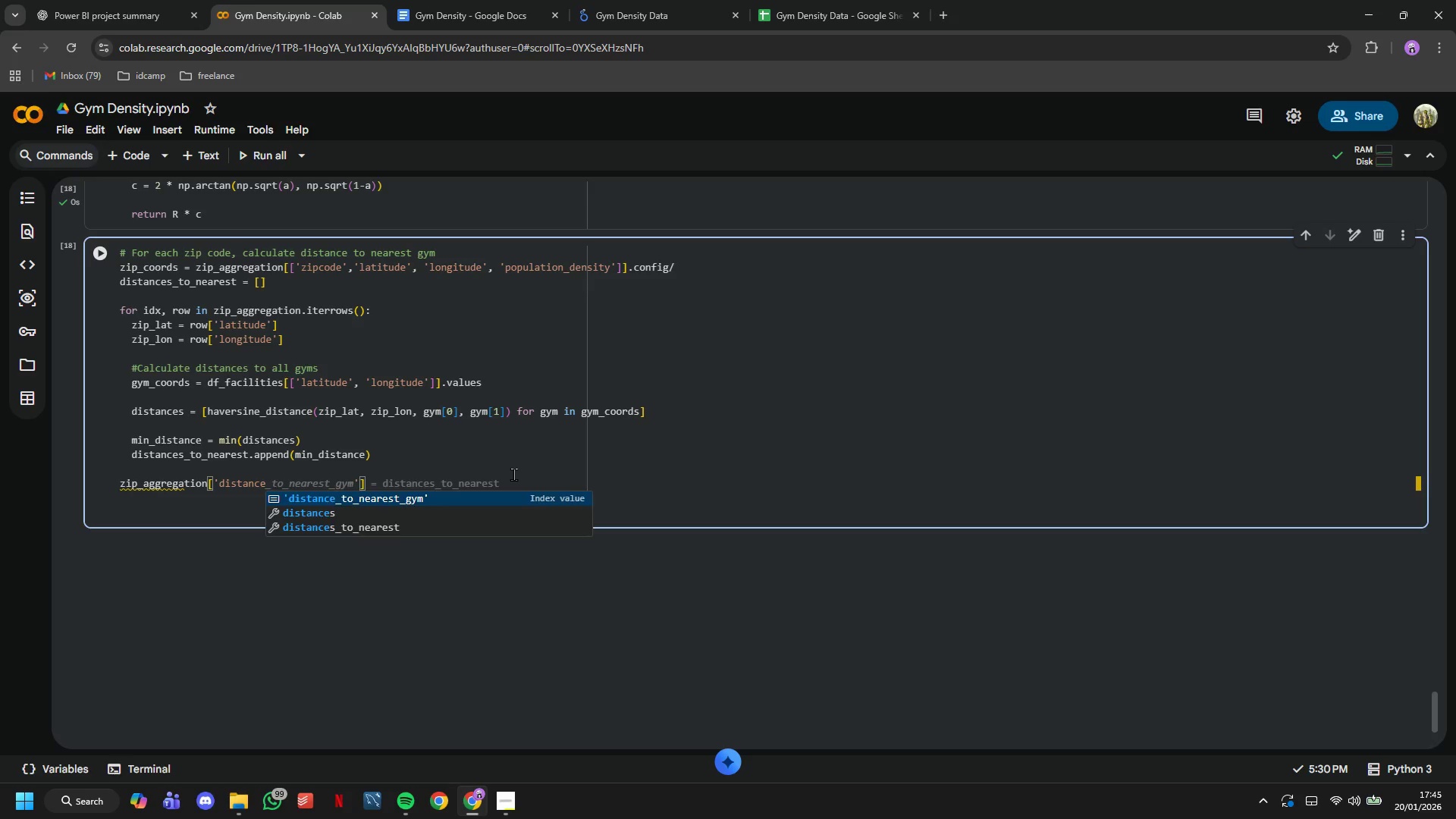 
key(Enter)
 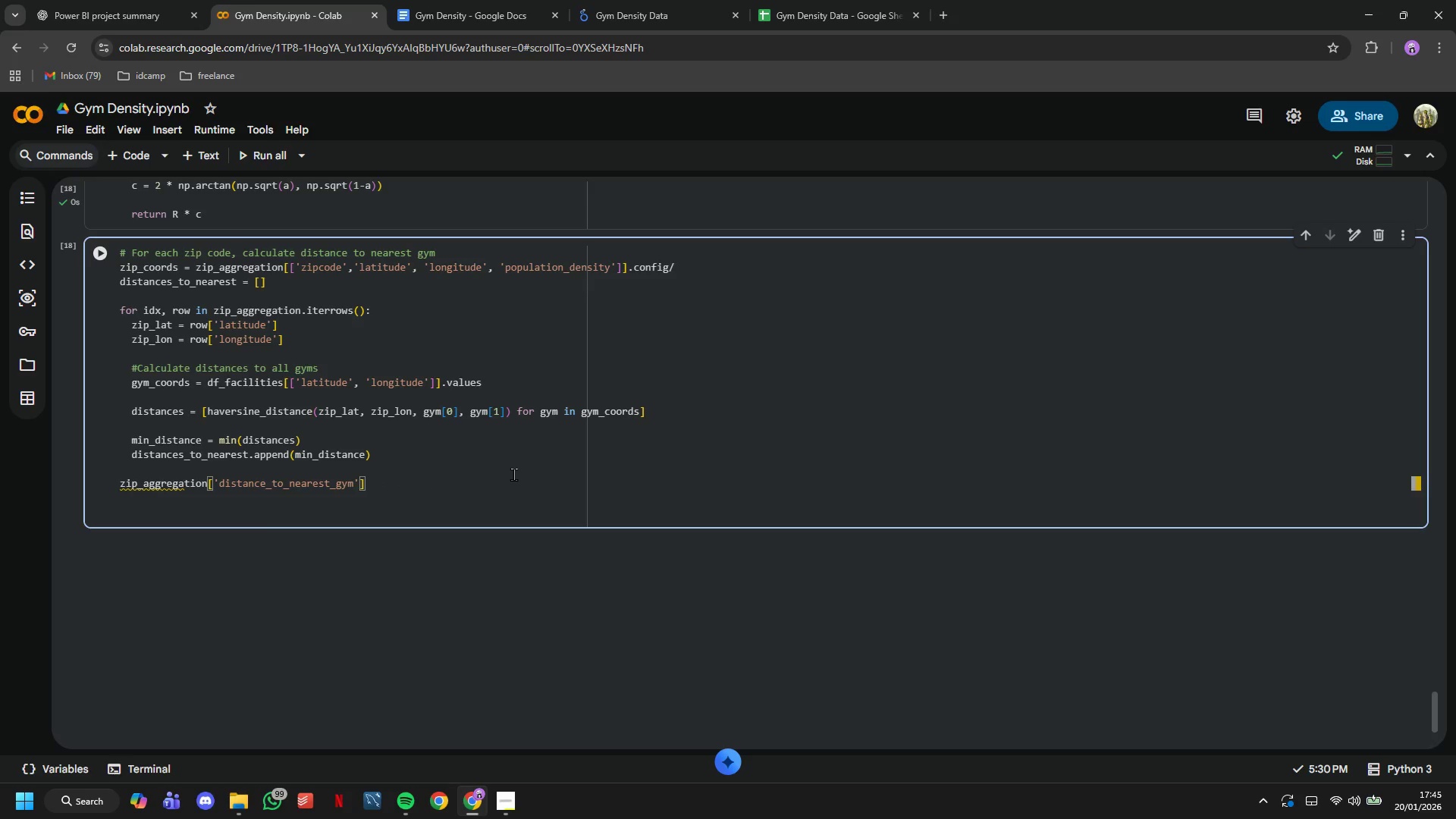 
key(ArrowRight)
 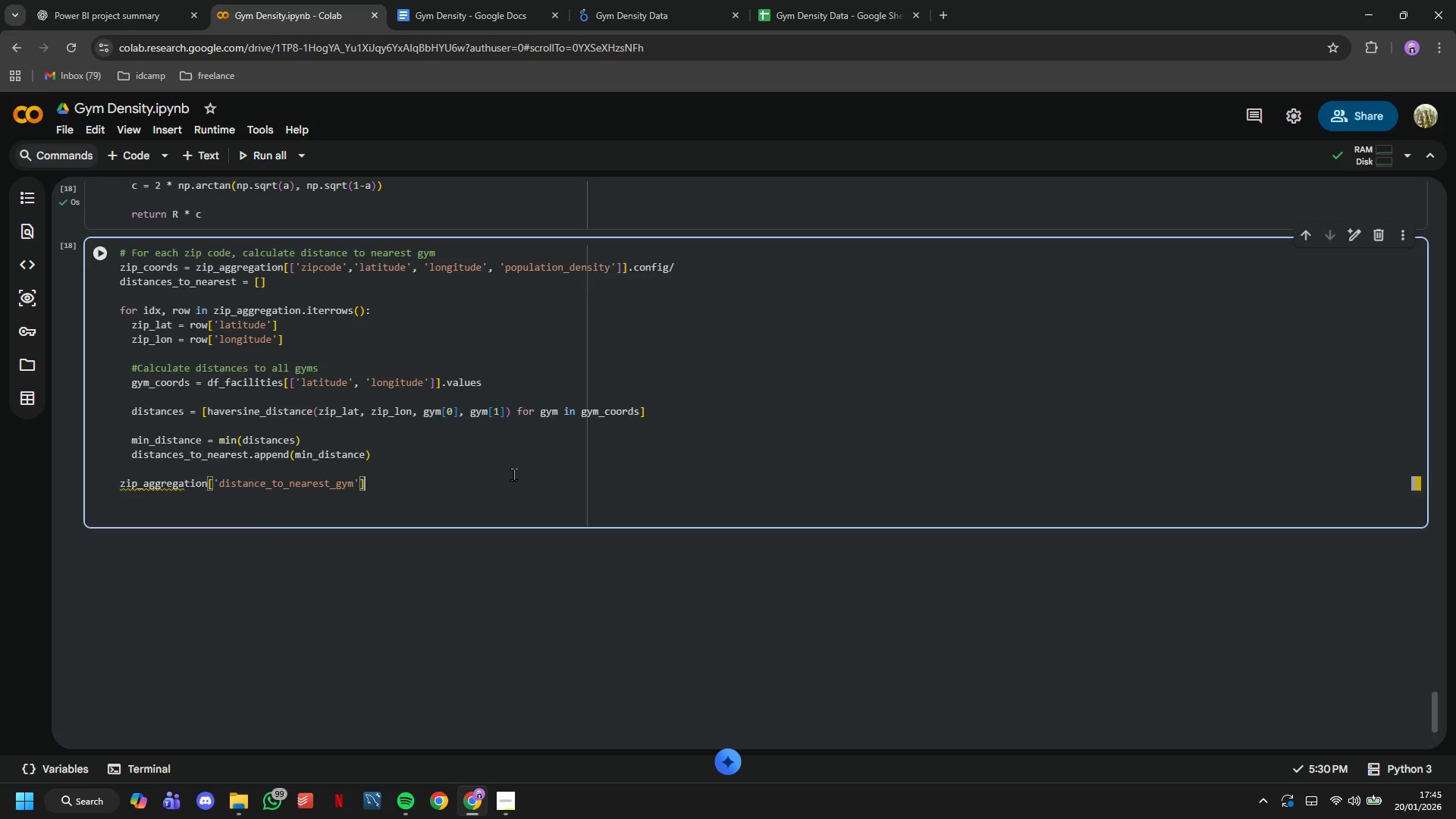 
key(ArrowRight)
 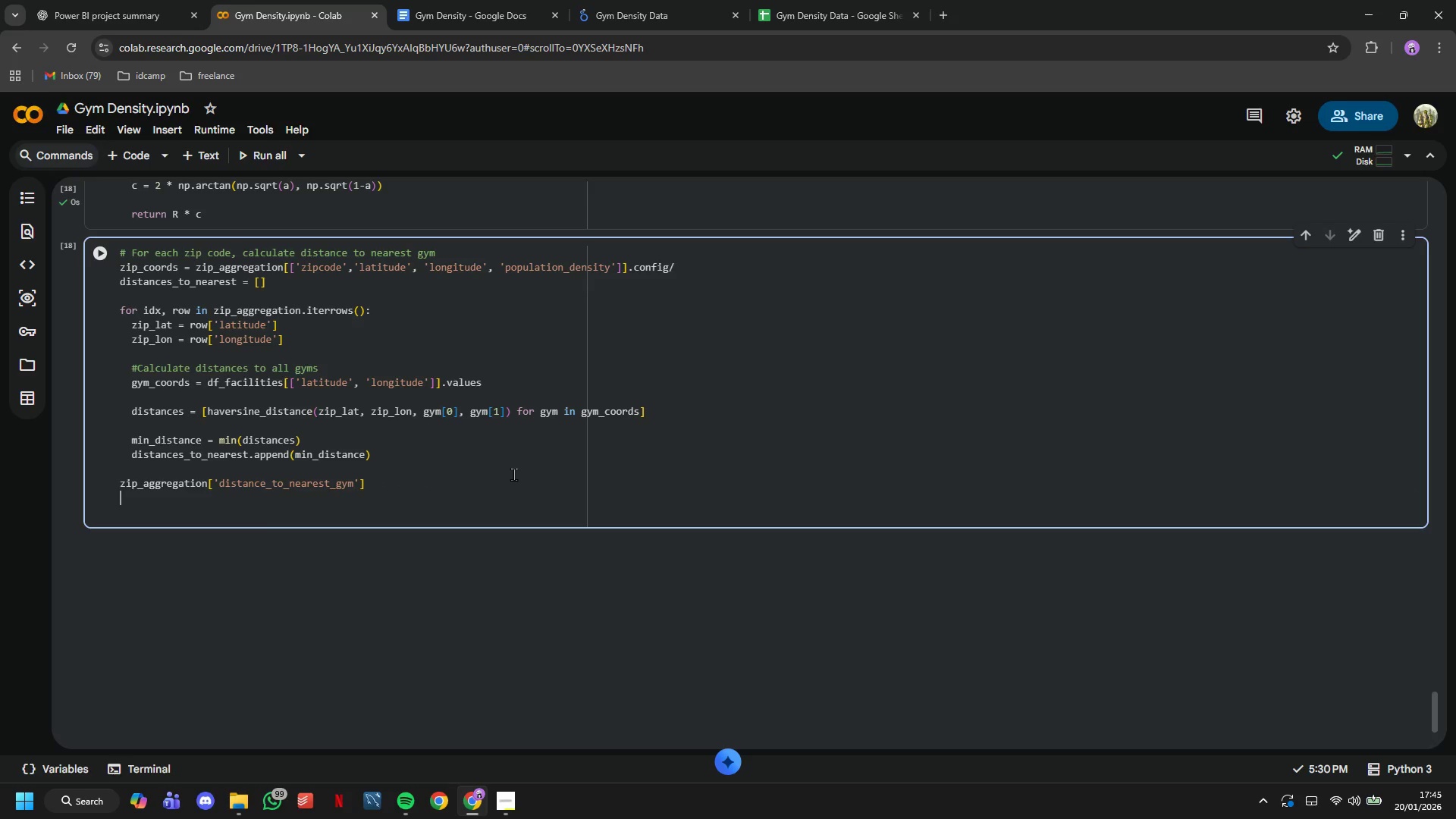 
key(ArrowLeft)
 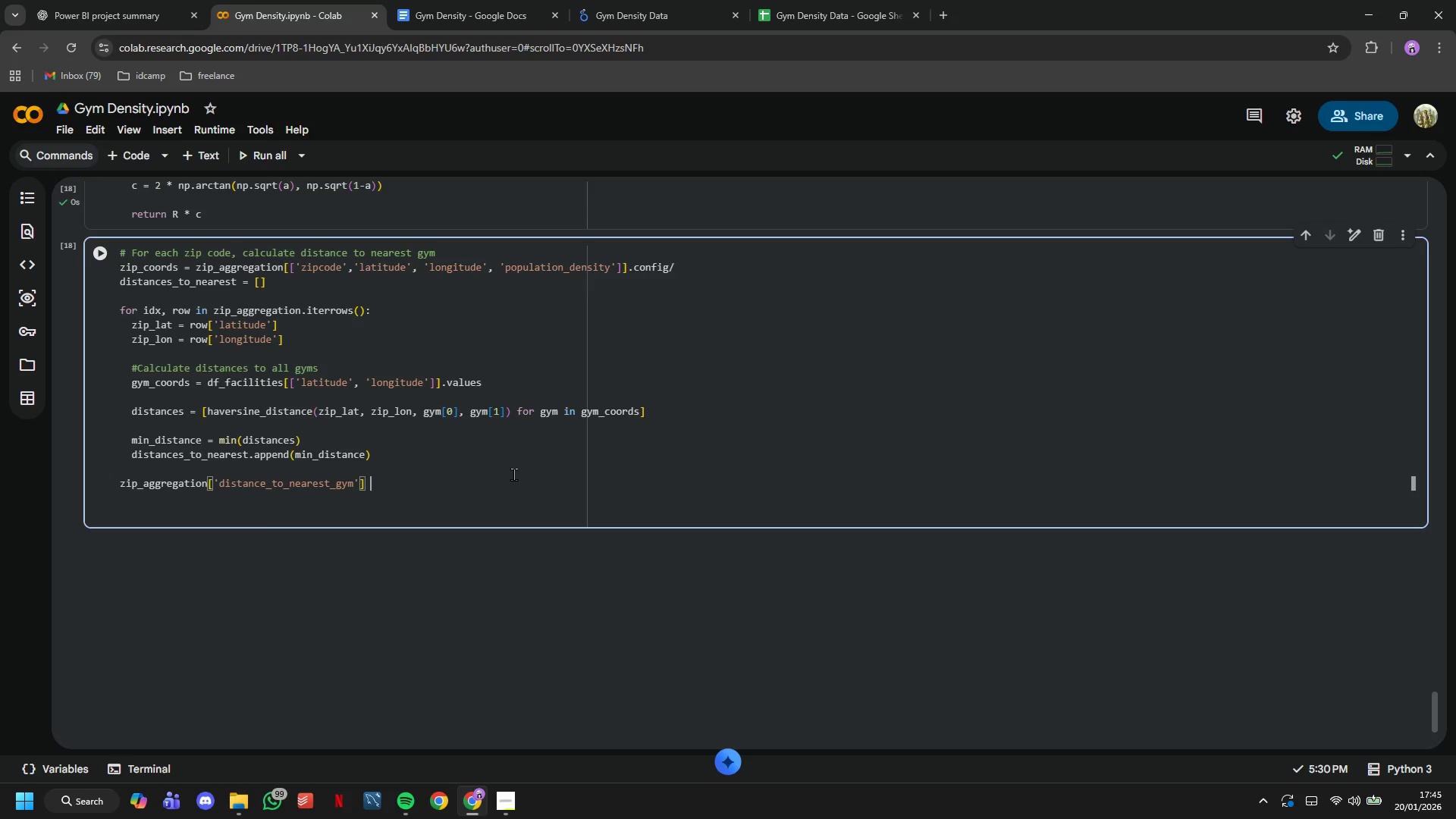 
type( = distances_to_nearesr)
key(Backspace)
type(t)
 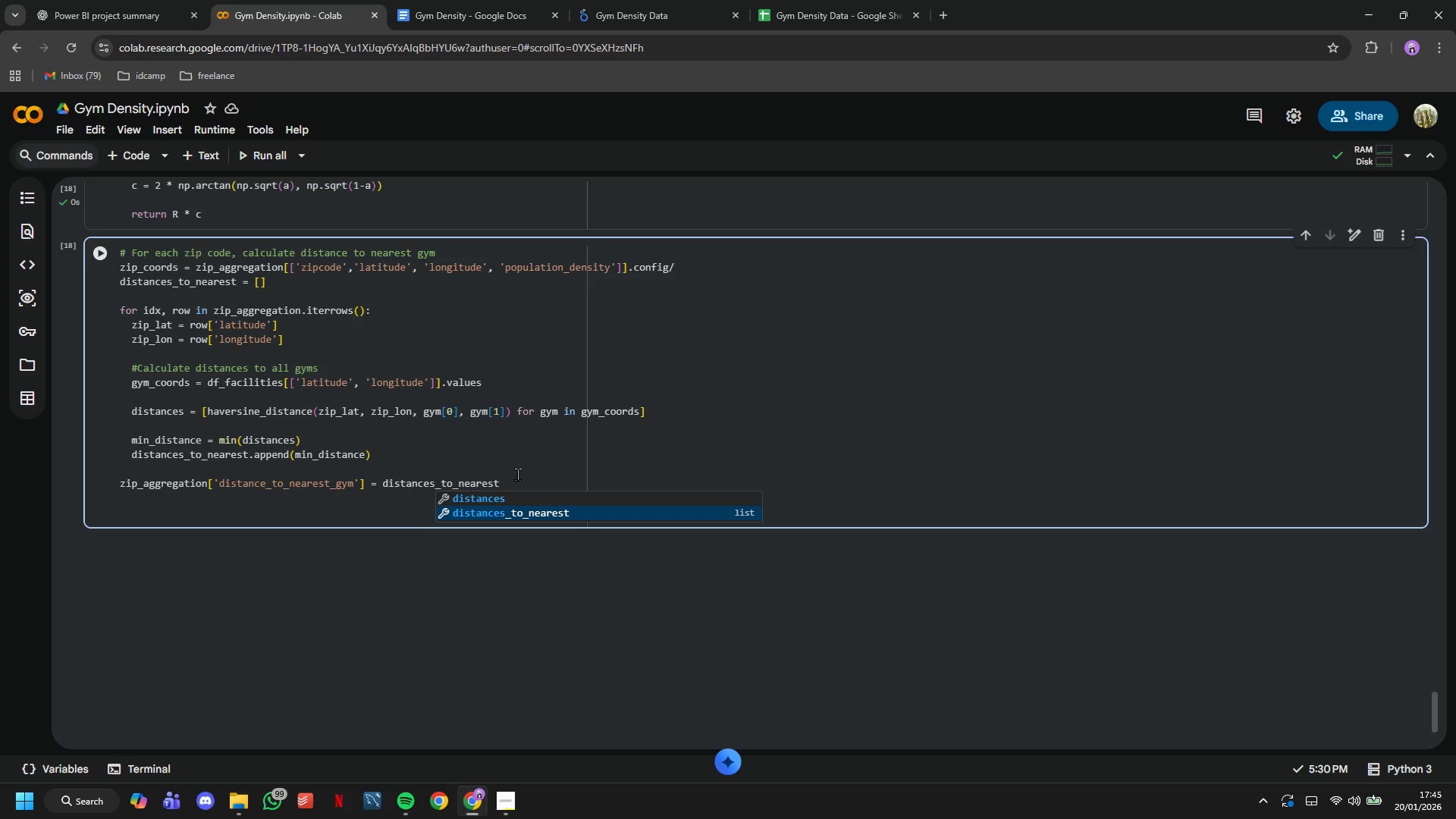 
wait(23.94)
 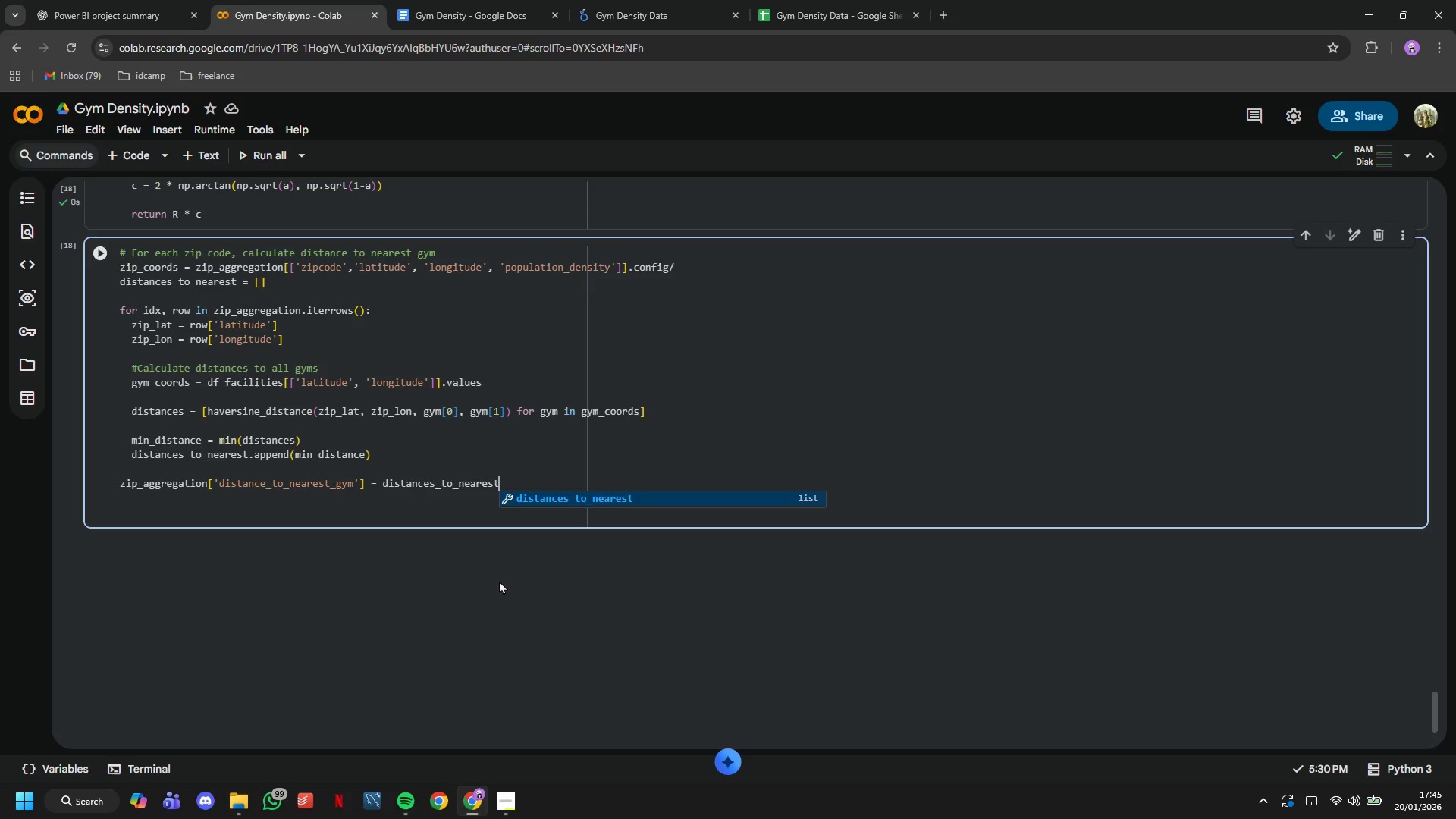 
key(Enter)
 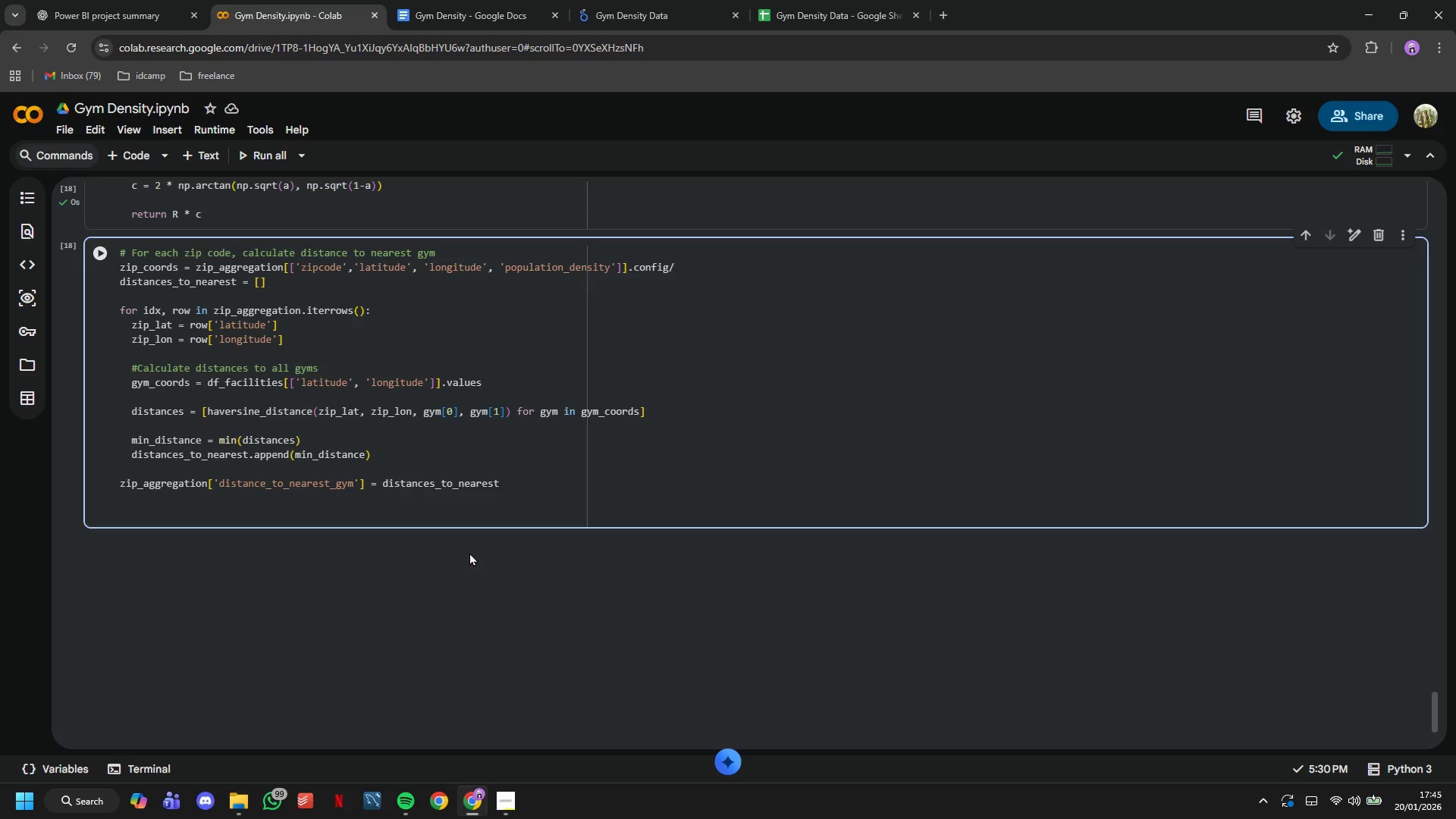 
key(Enter)
 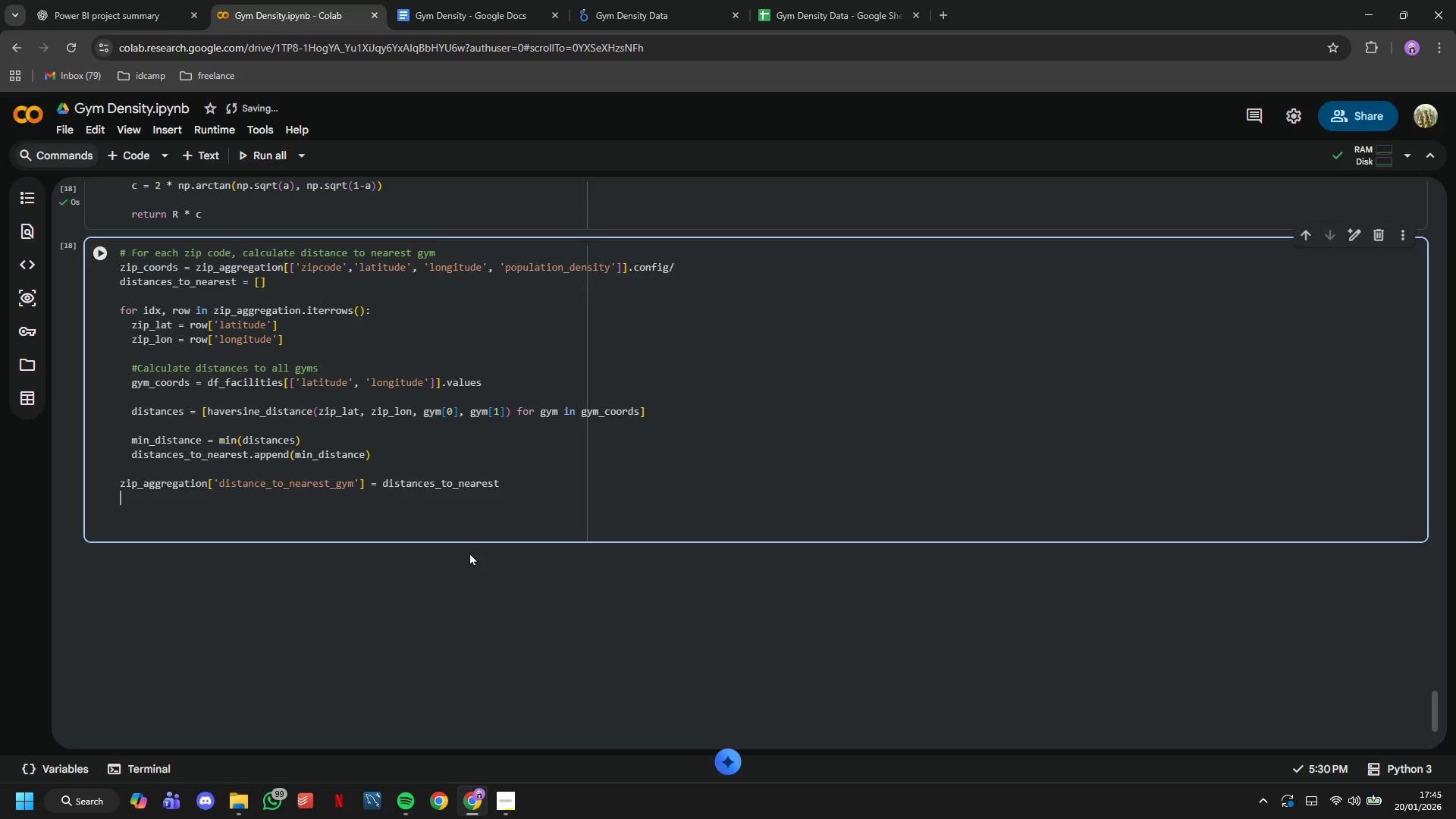 
key(Enter)
 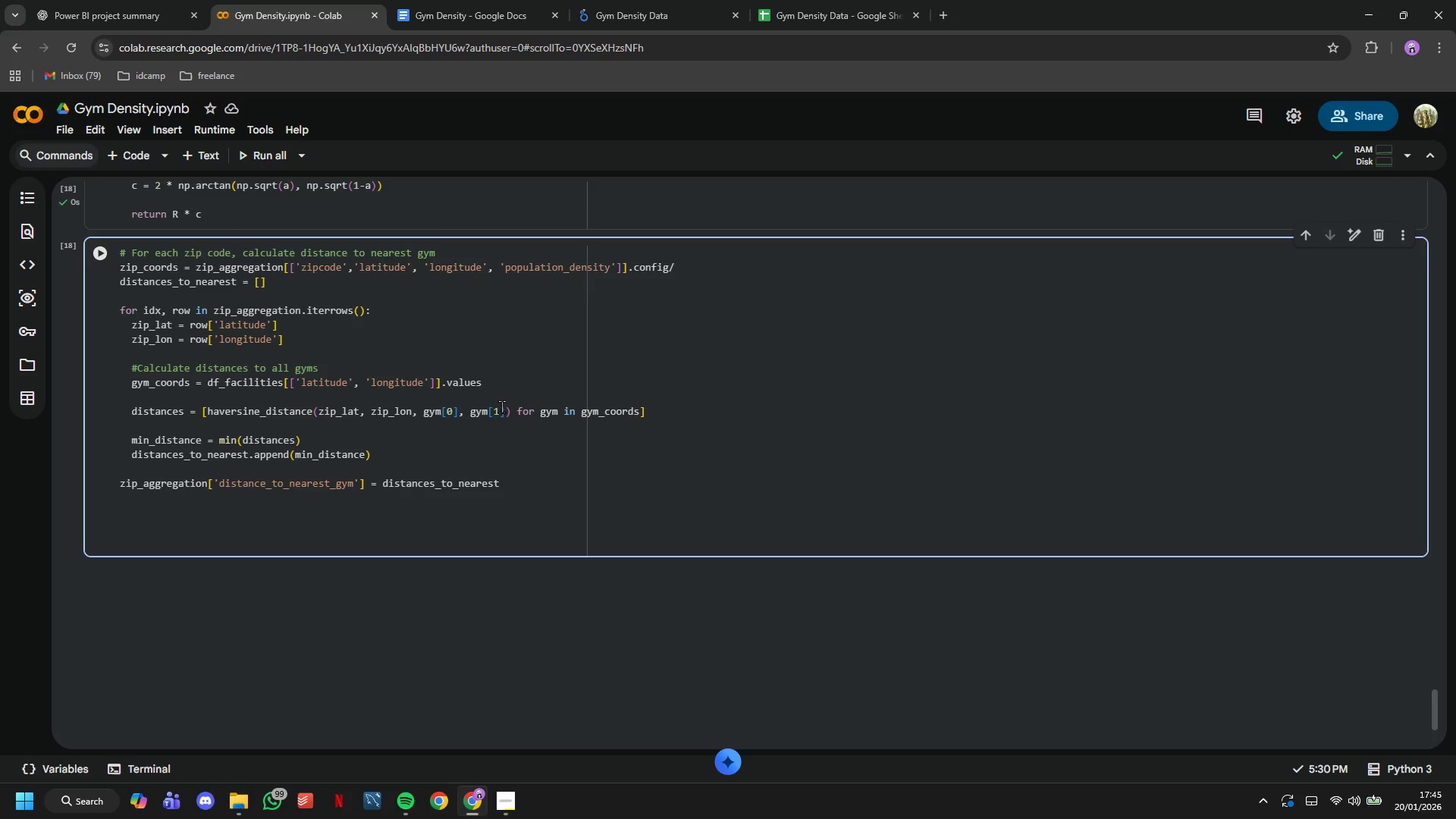 
wait(6.59)
 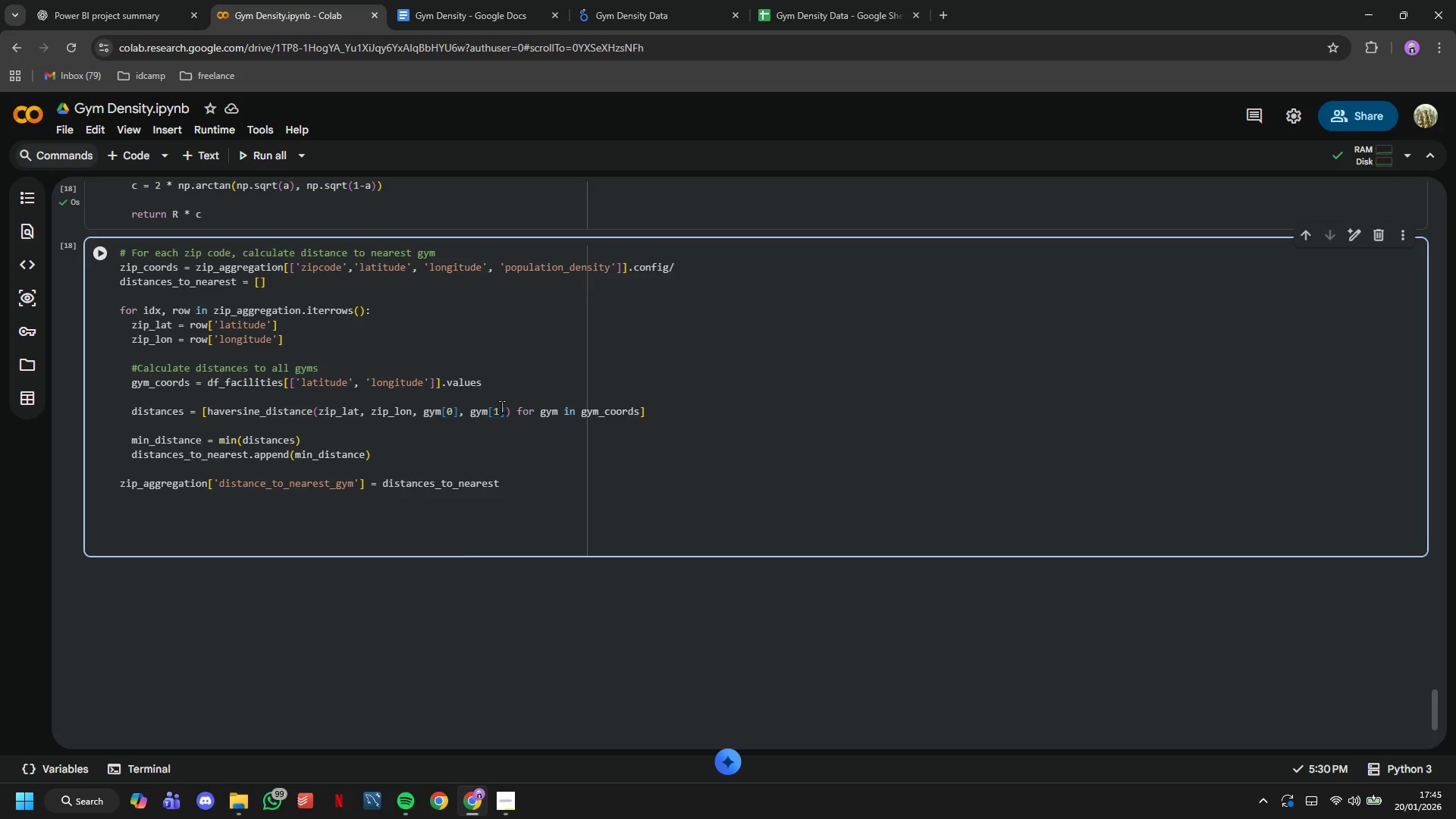 
type(# Idnetif)
key(Backspace)
key(Backspace)
key(Backspace)
key(Backspace)
key(Backspace)
type(entify)
 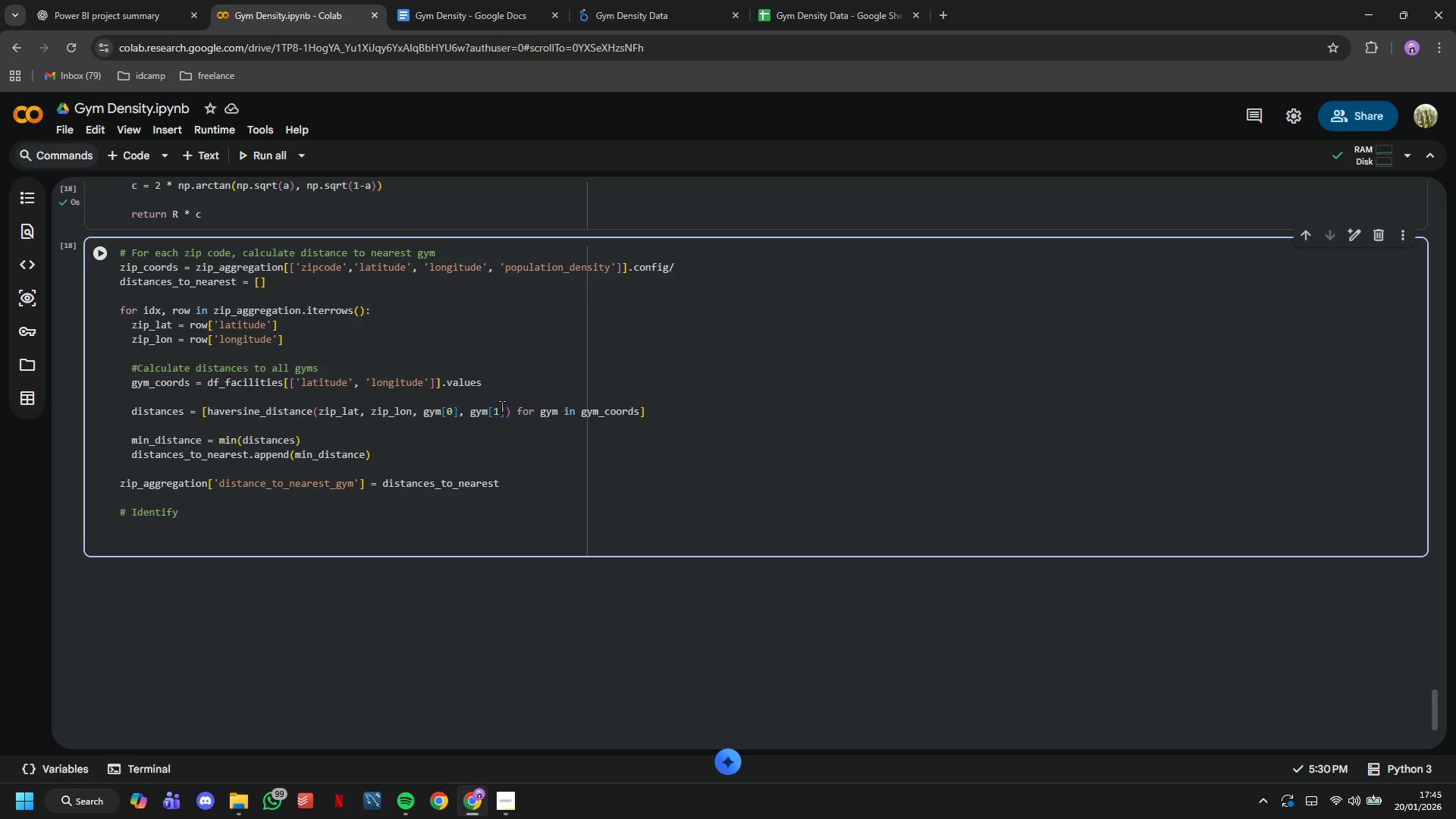 
type( fitness deserts)
 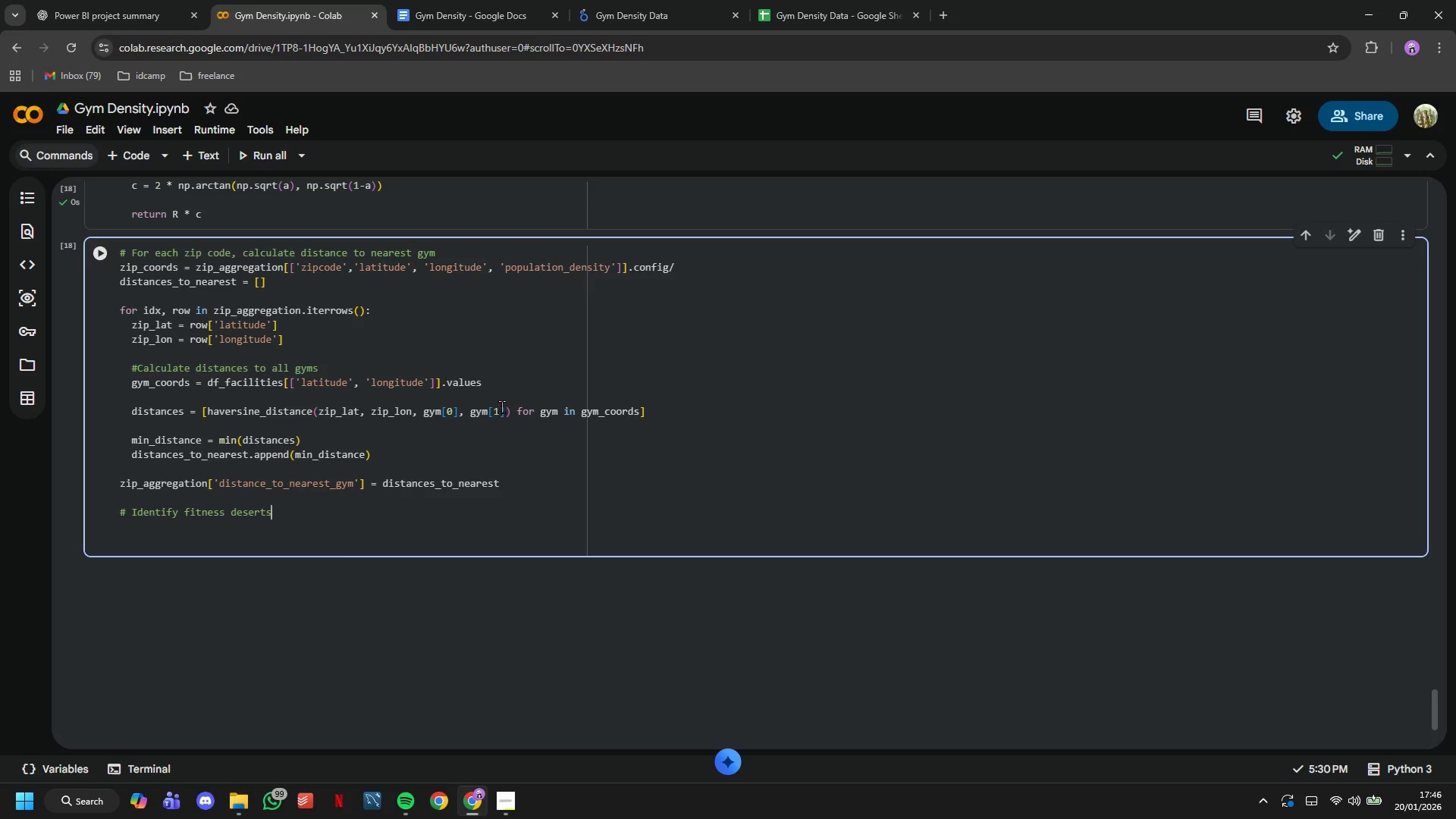 
key(Enter)
 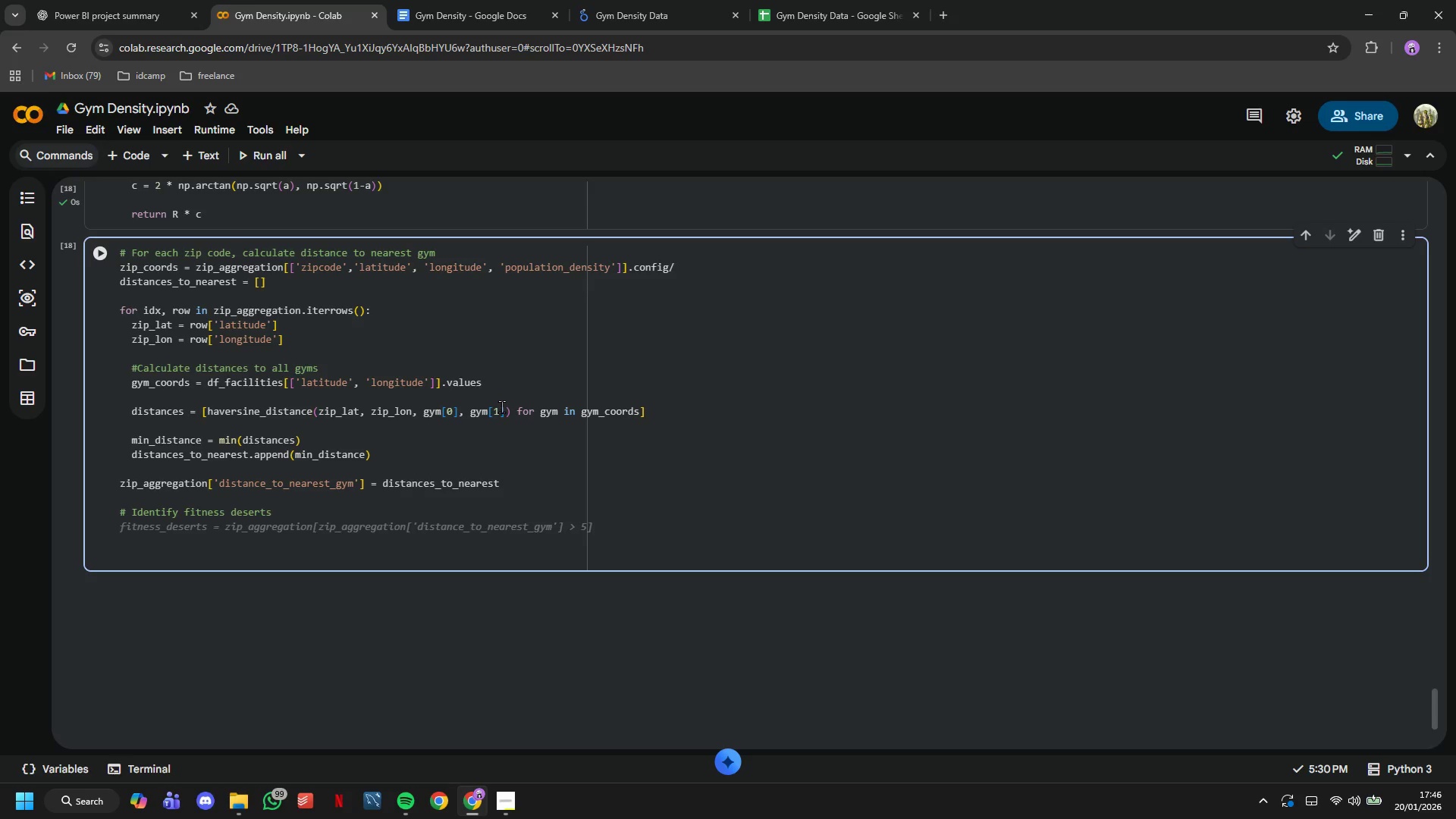 
type(# High density (>2000 people/sq mi))
 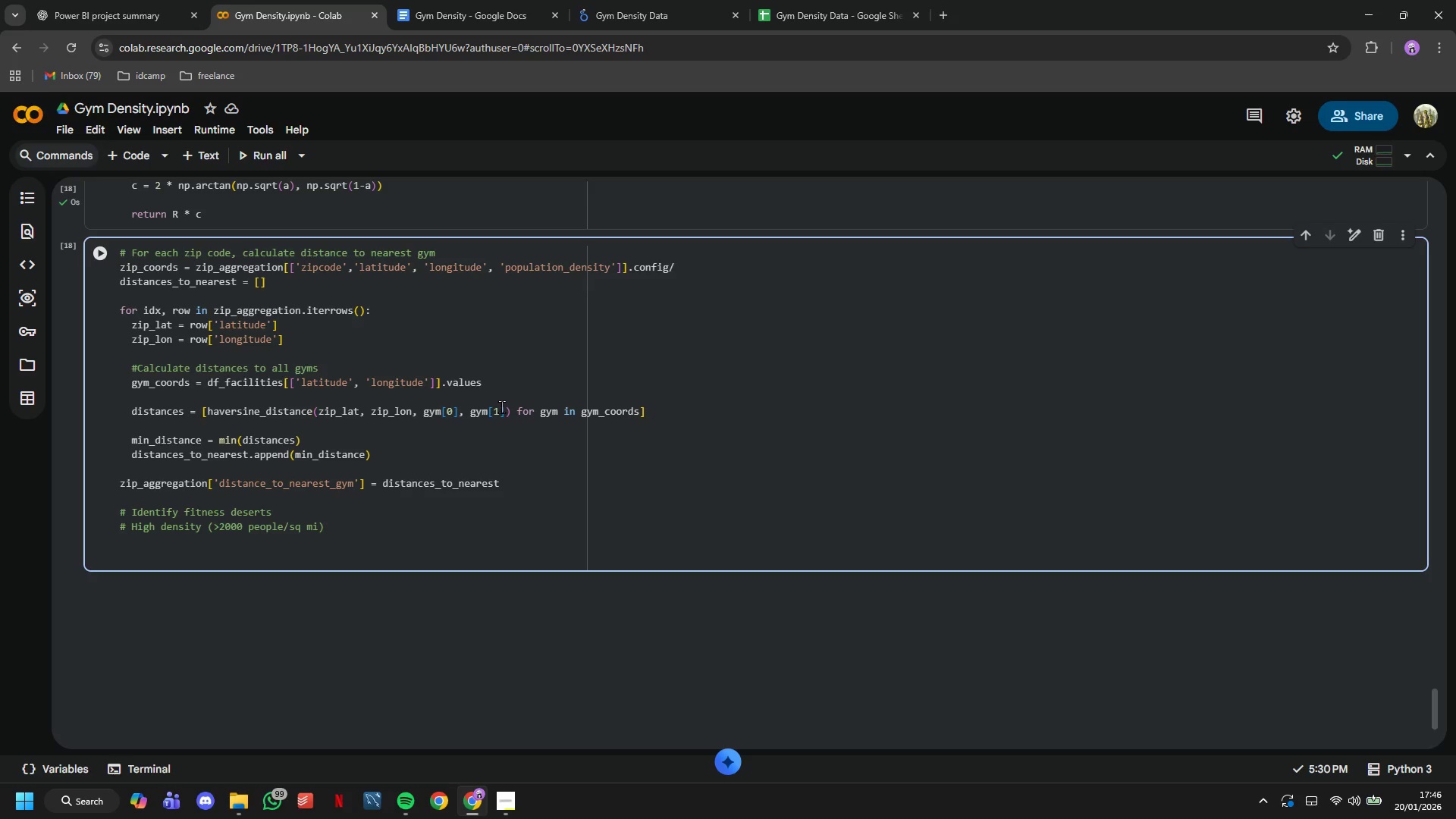 
wait(28.3)
 